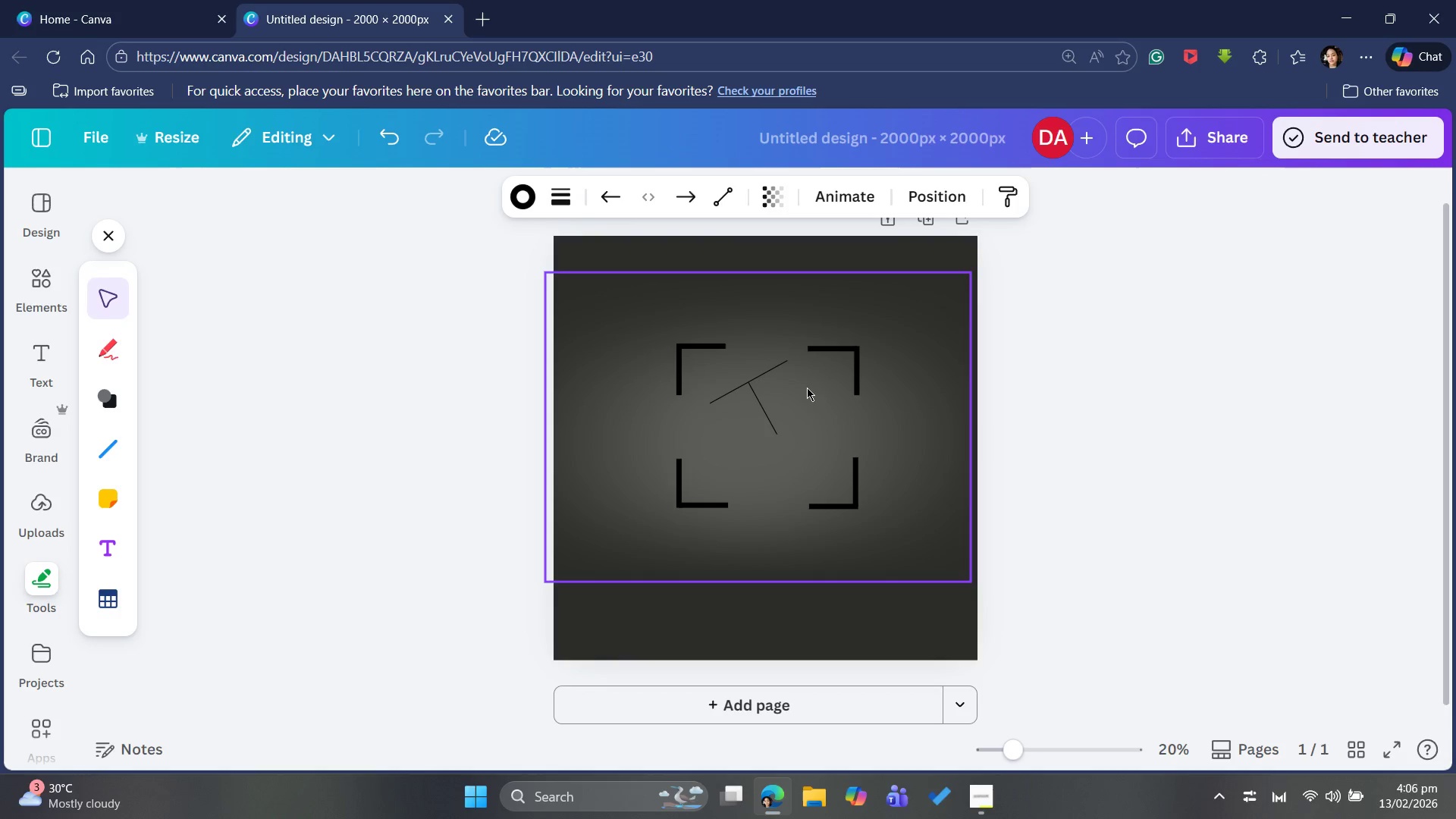 
key(ArrowLeft)
 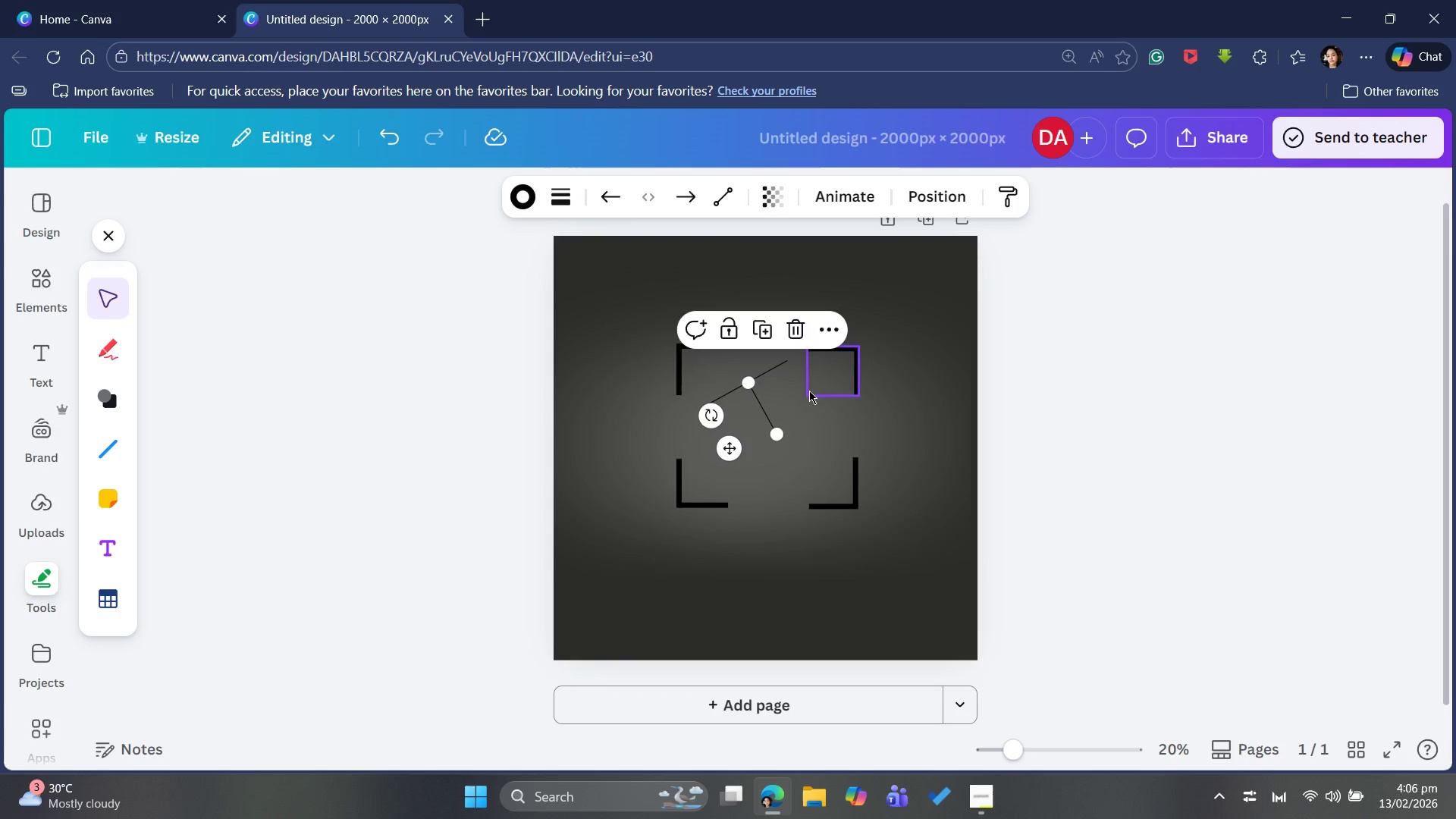 
left_click([1191, 420])
 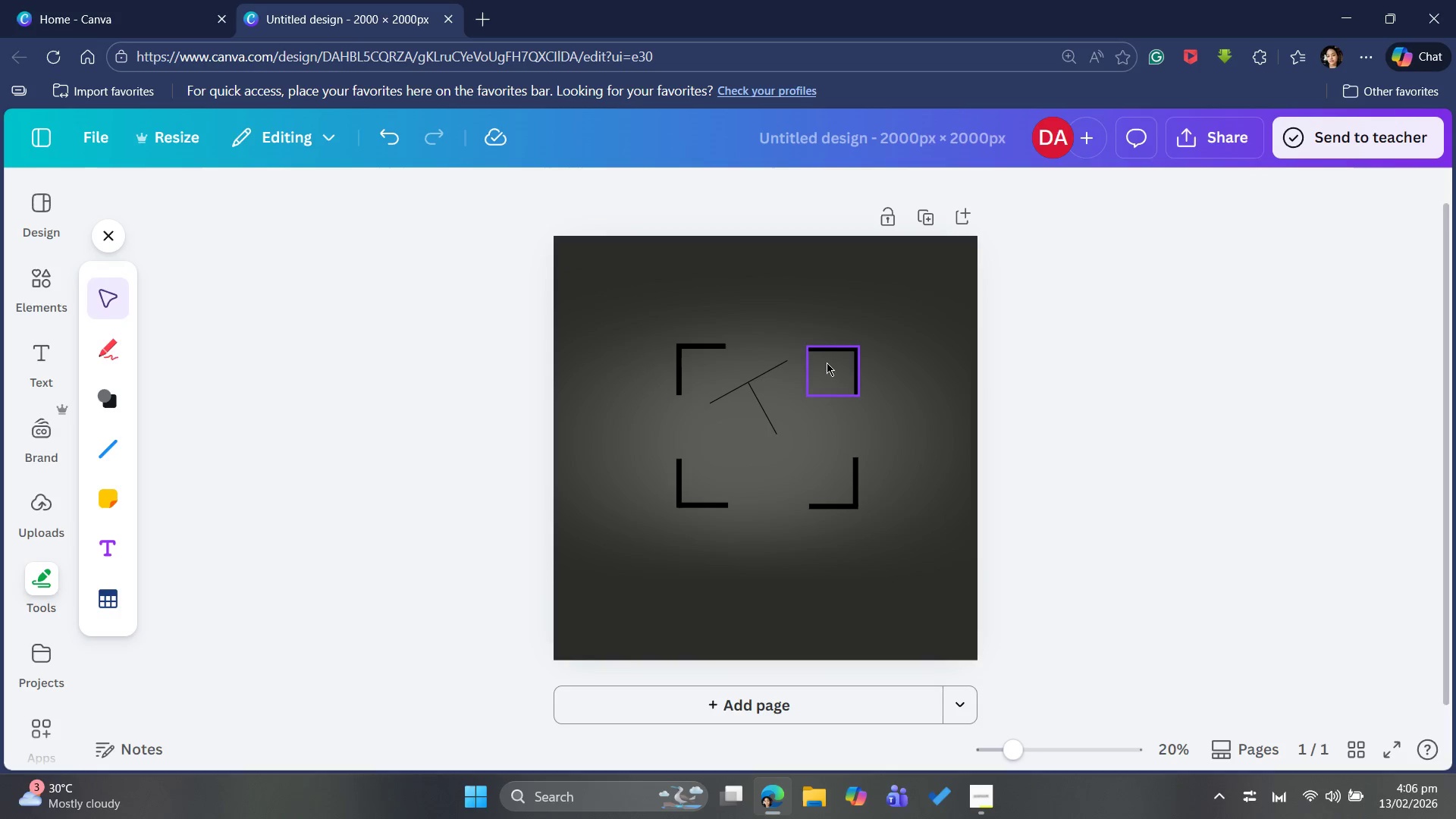 
left_click_drag(start_coordinate=[799, 422], to_coordinate=[775, 408])
 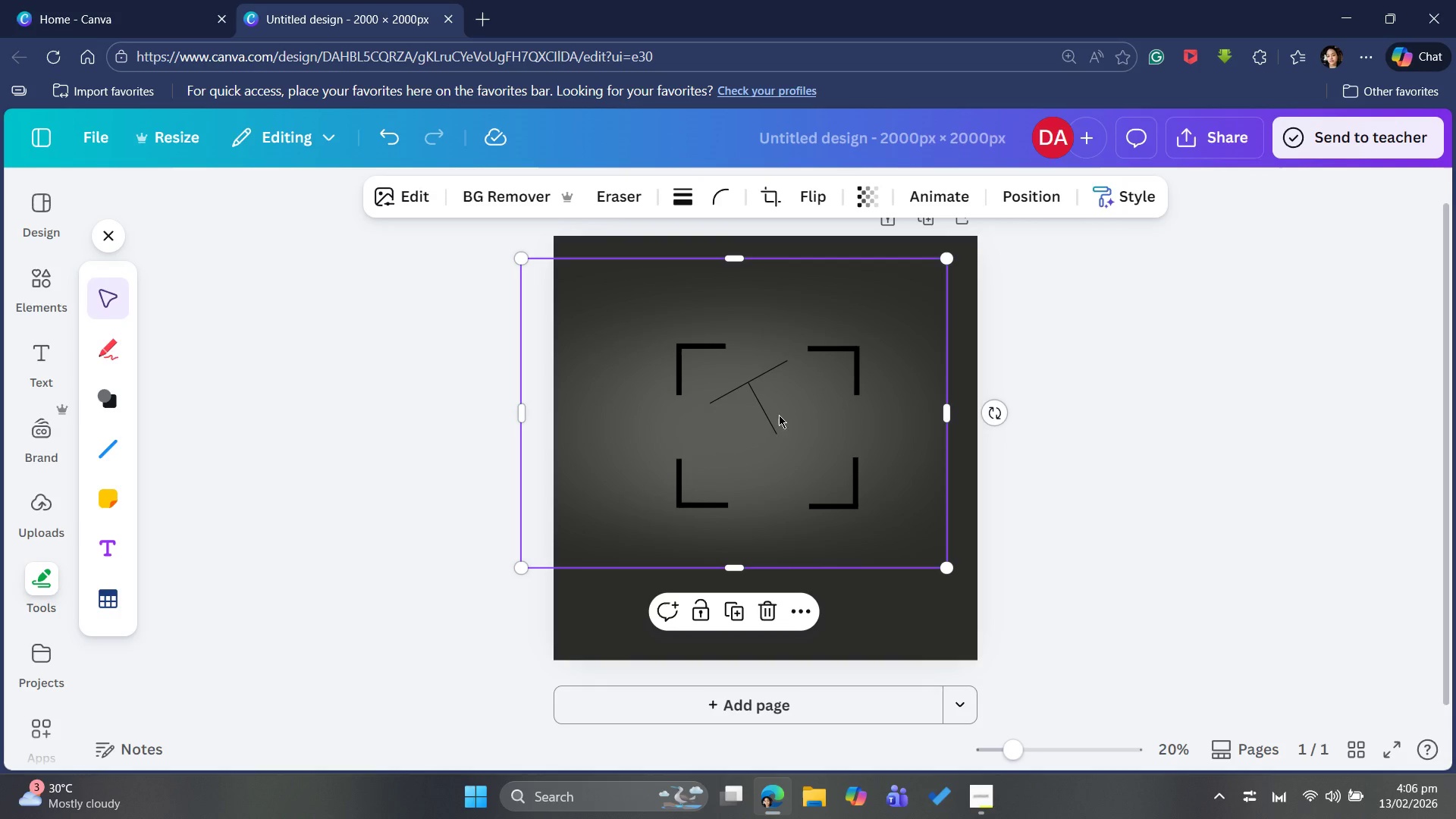 
key(Control+Z)
 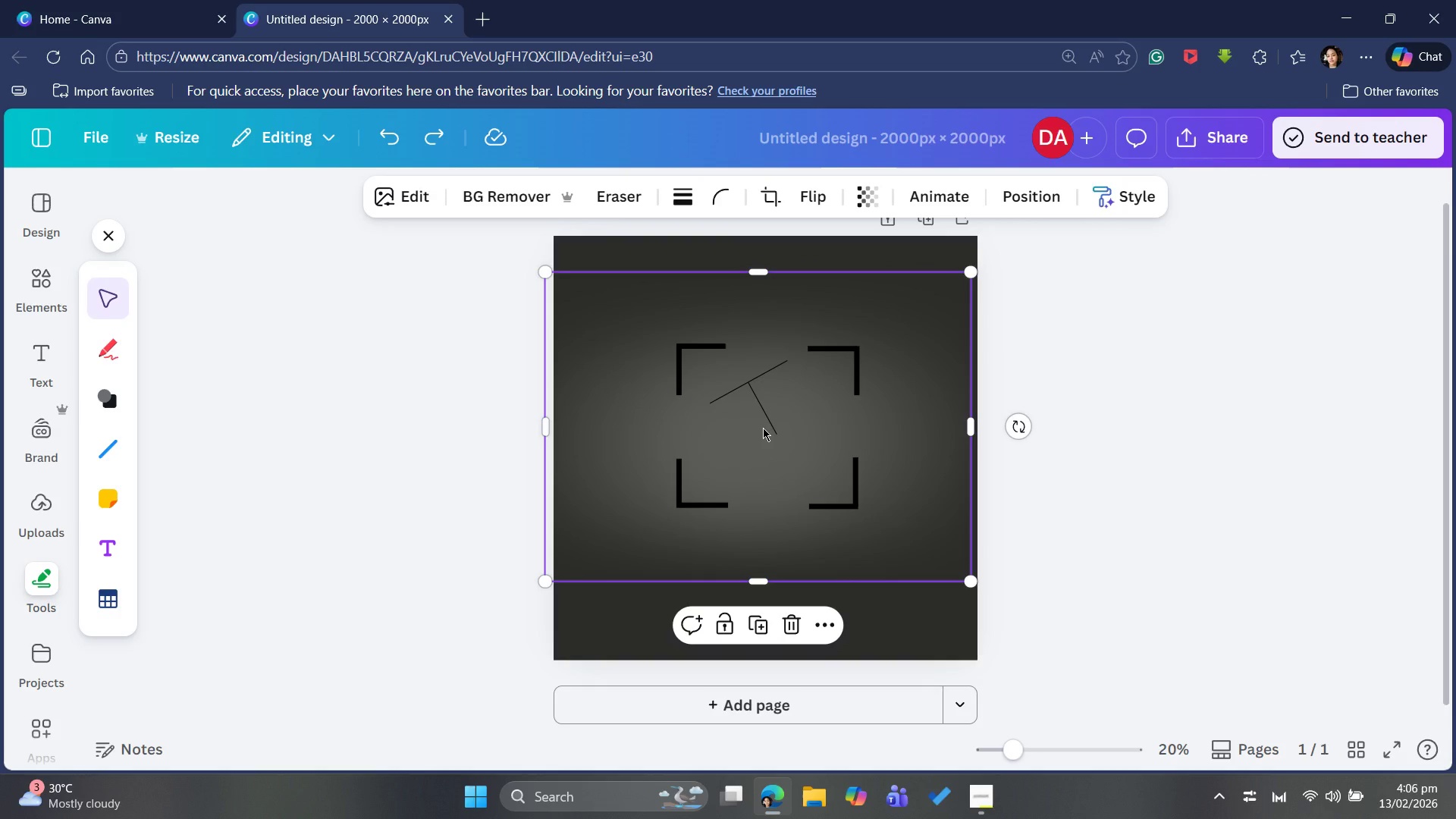 
left_click_drag(start_coordinate=[763, 428], to_coordinate=[765, 398])
 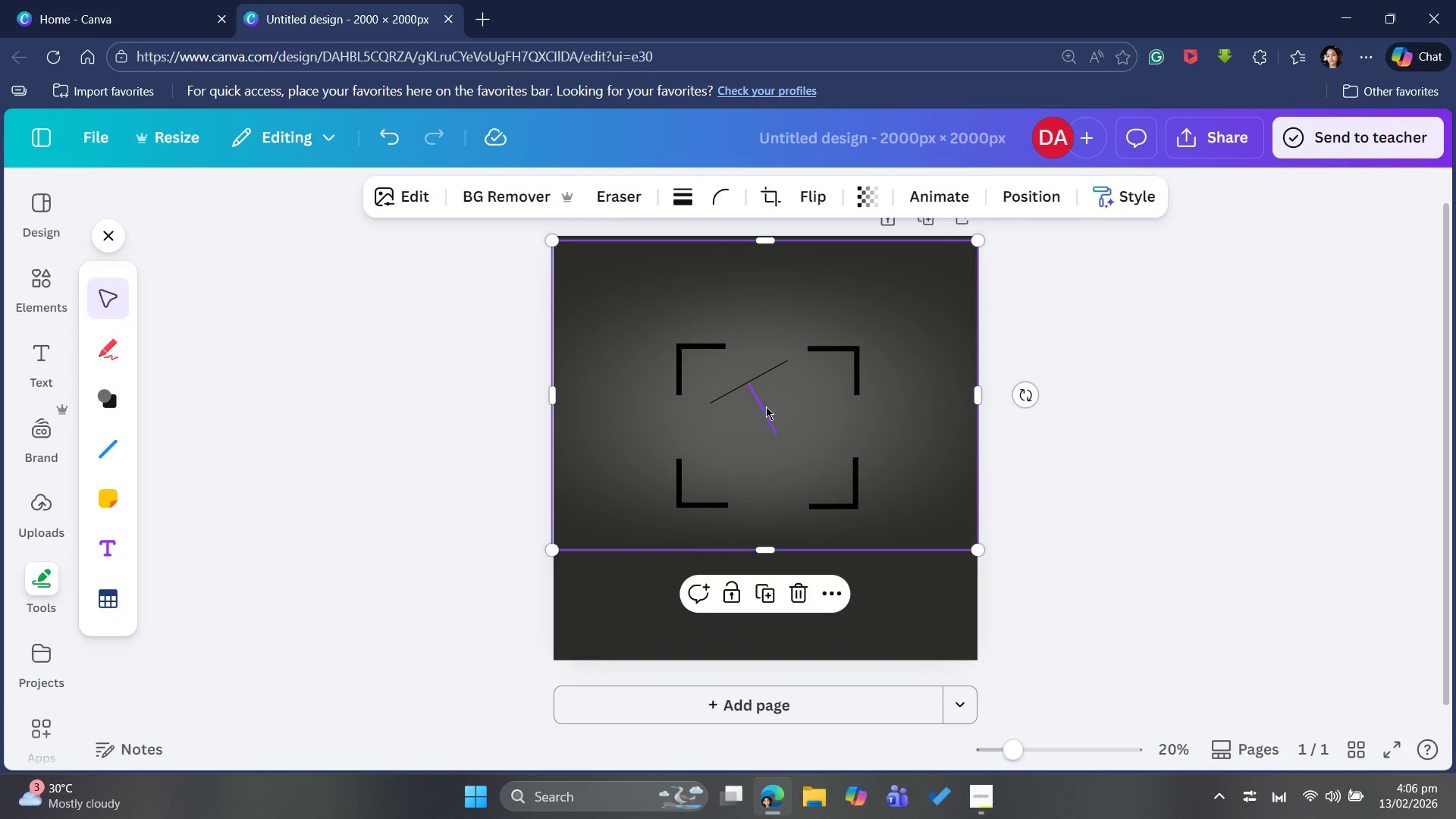 
key(Control+Z)
 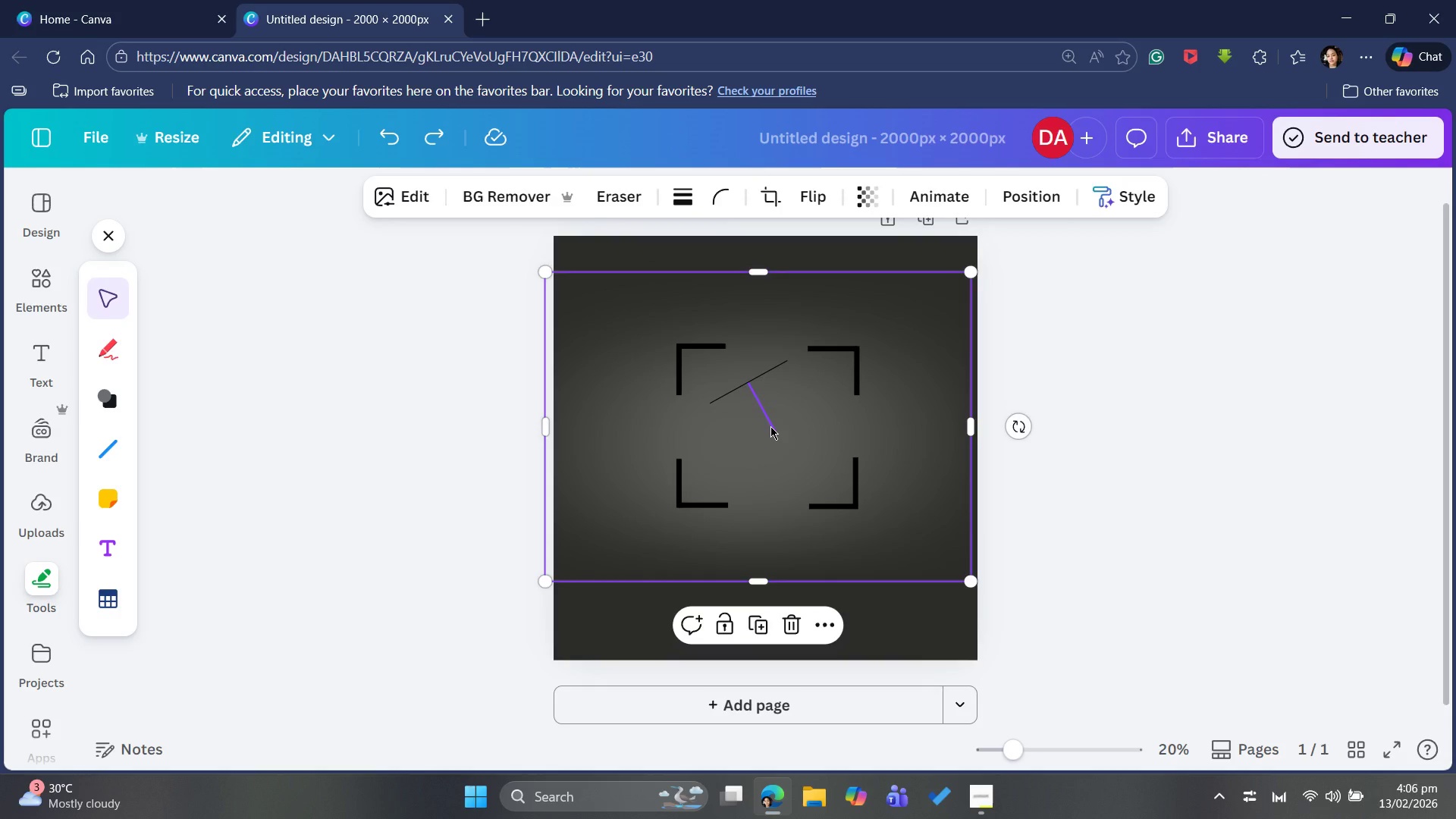 
left_click([770, 426])
 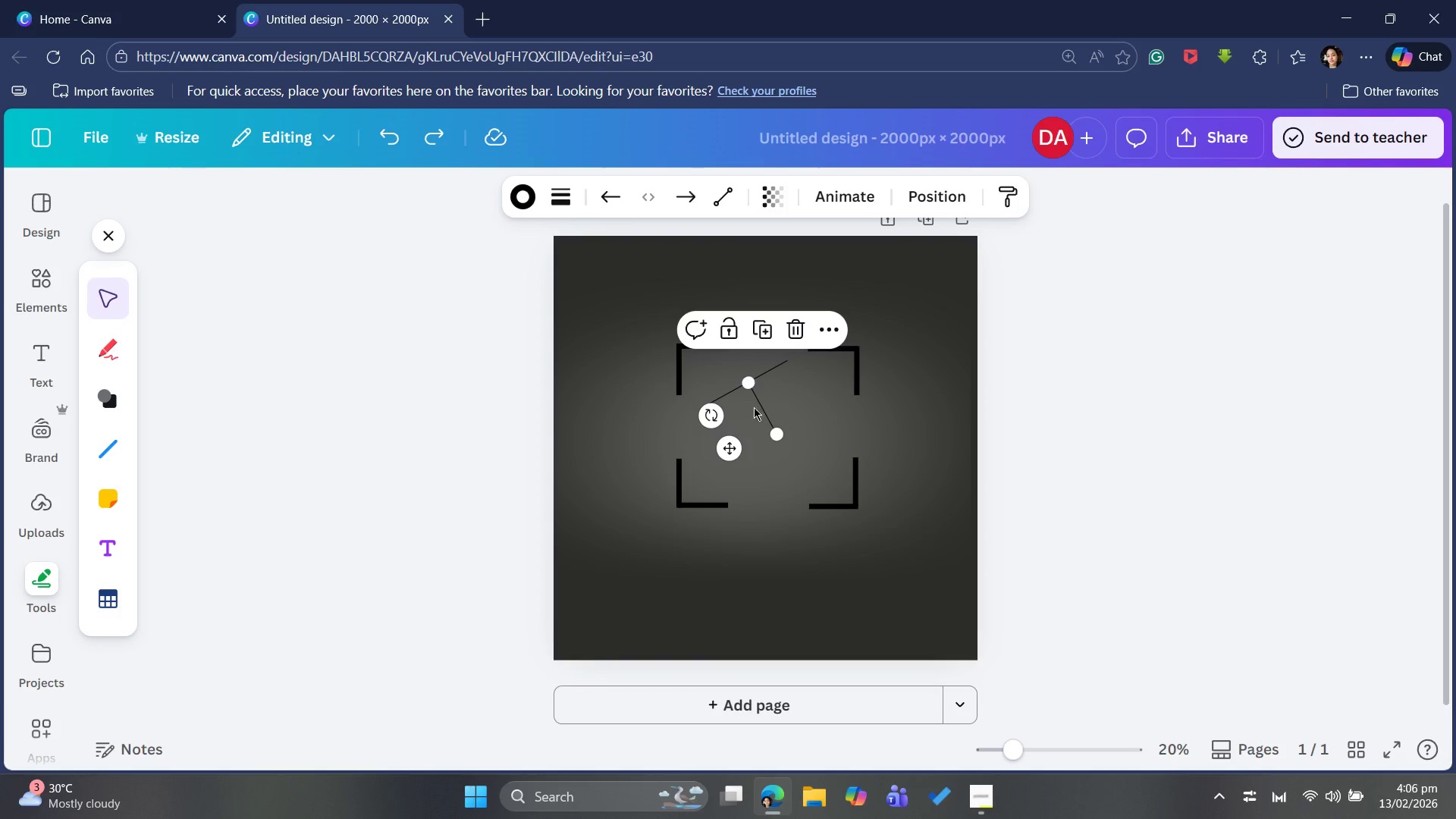 
hold_key(key=ControlLeft, duration=5.62)
left_click([737, 395])
 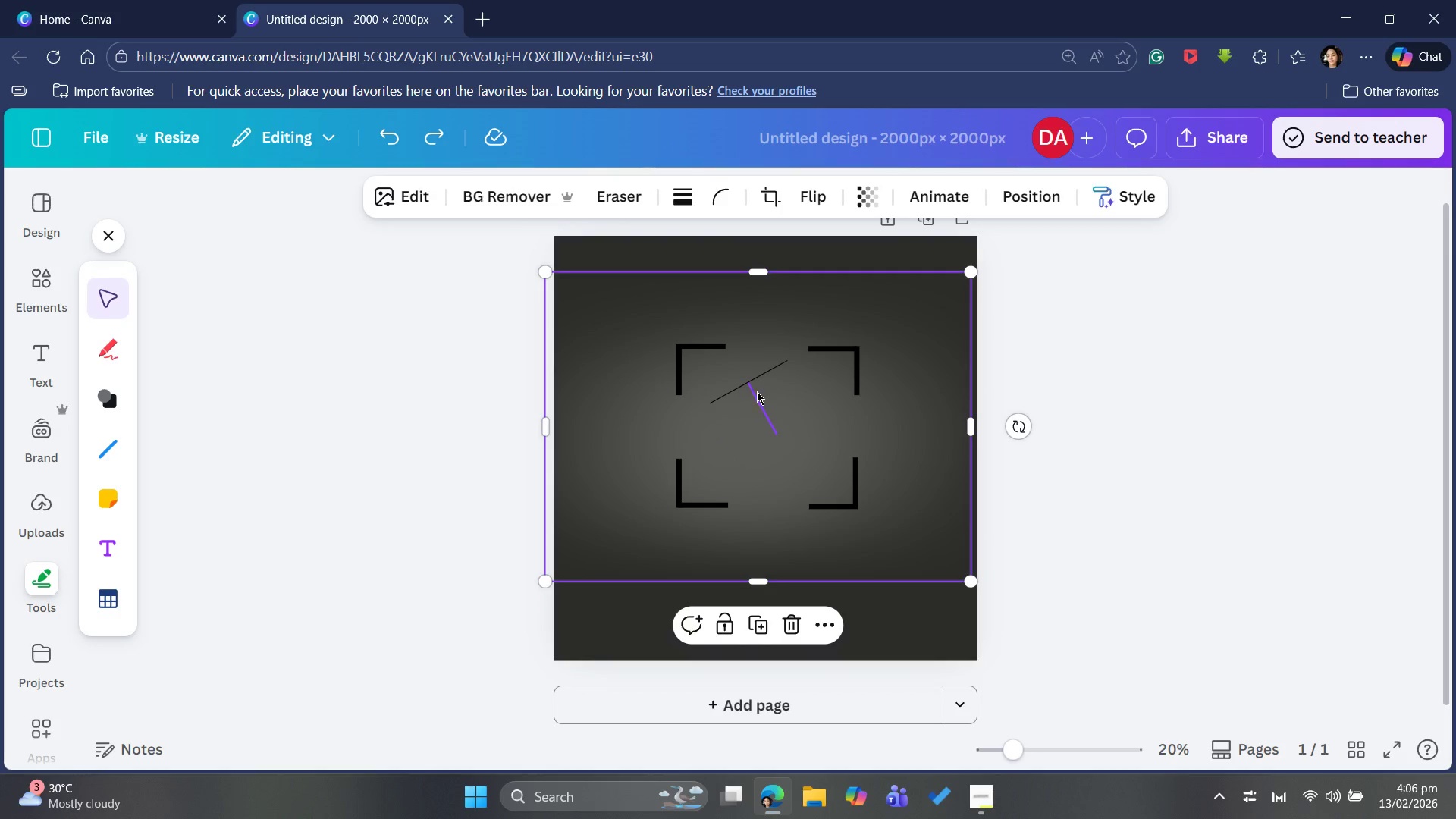 
left_click([756, 398])
 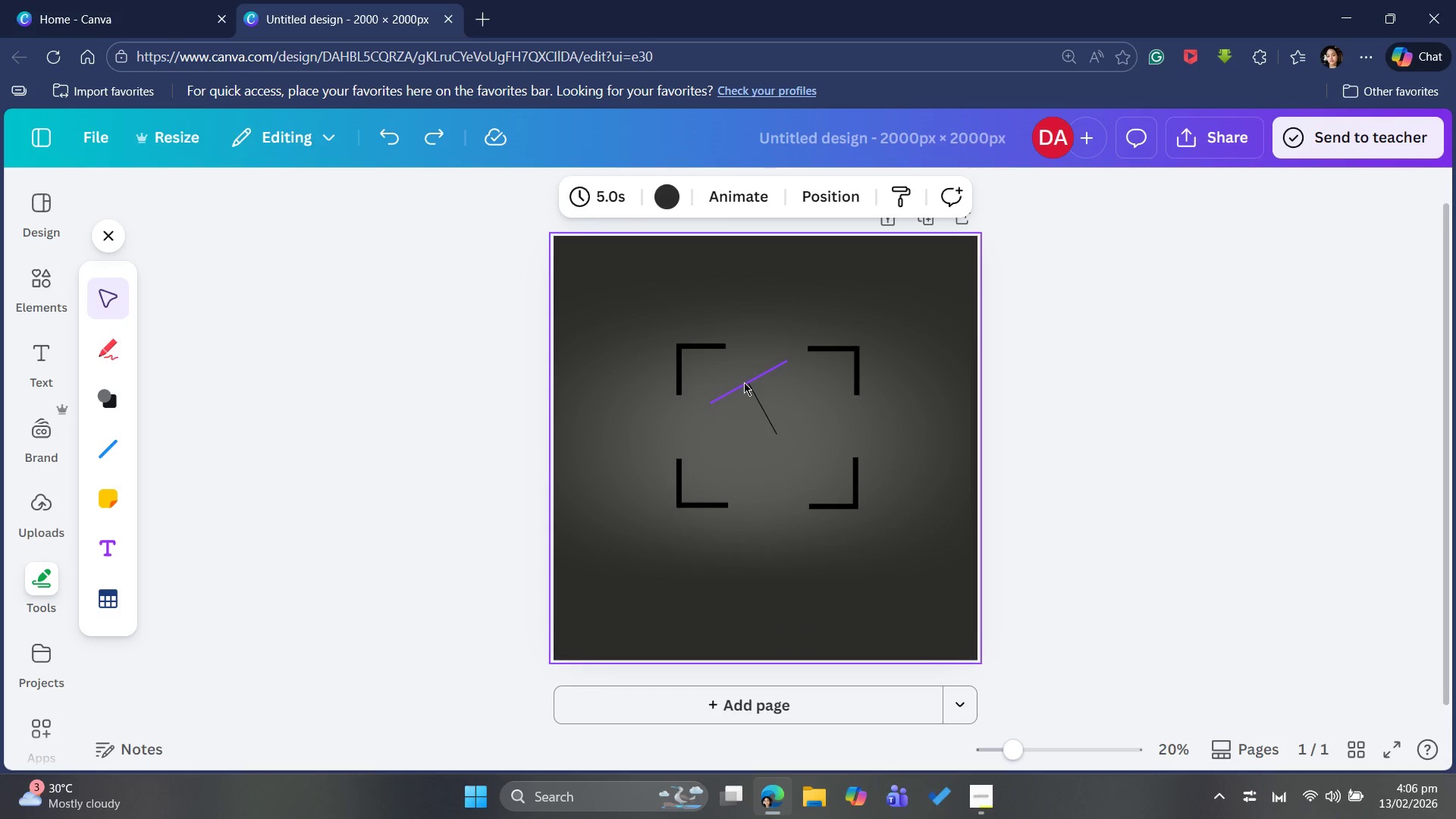 
left_click([744, 382])
 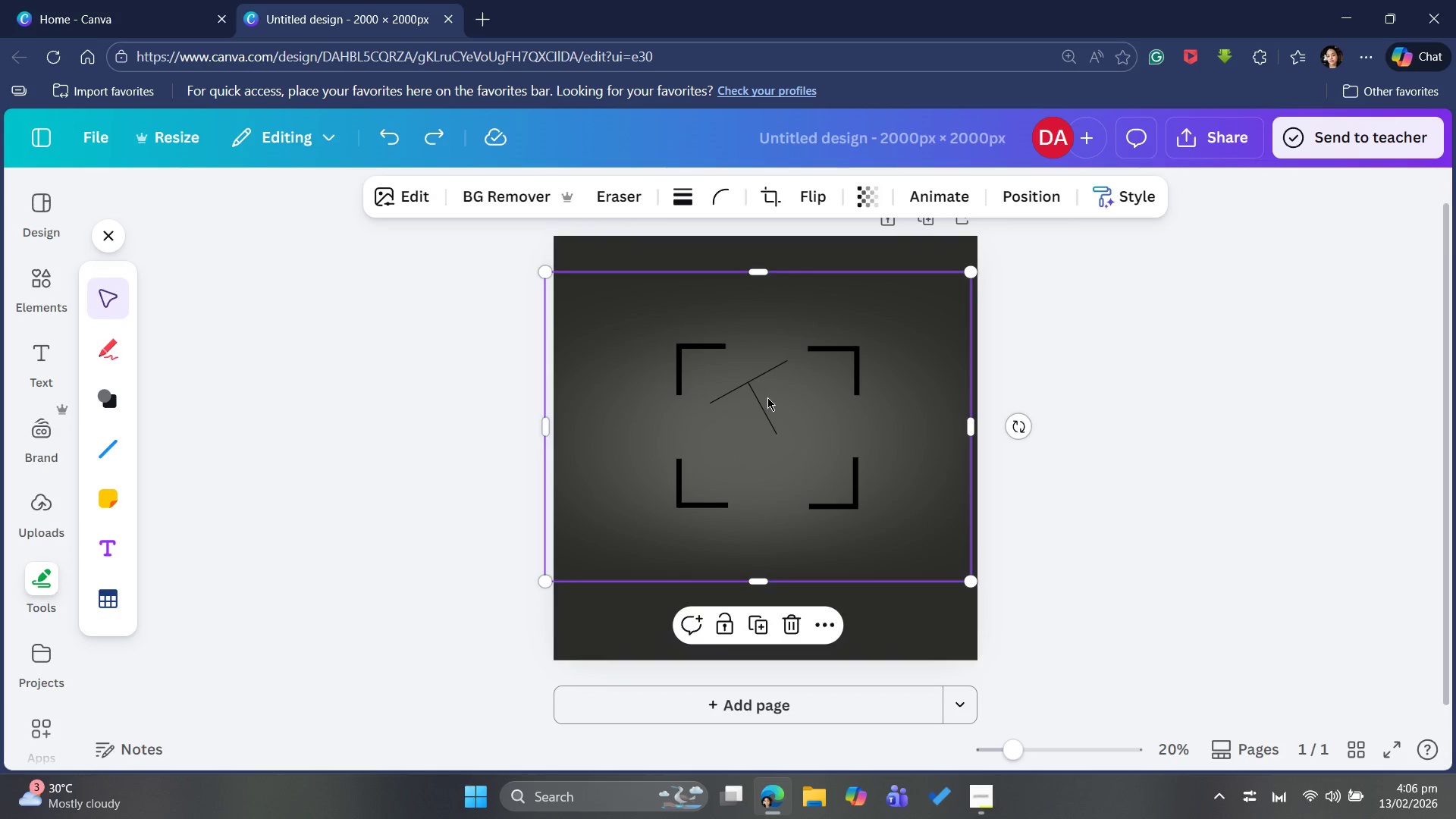 
left_click([767, 397])
 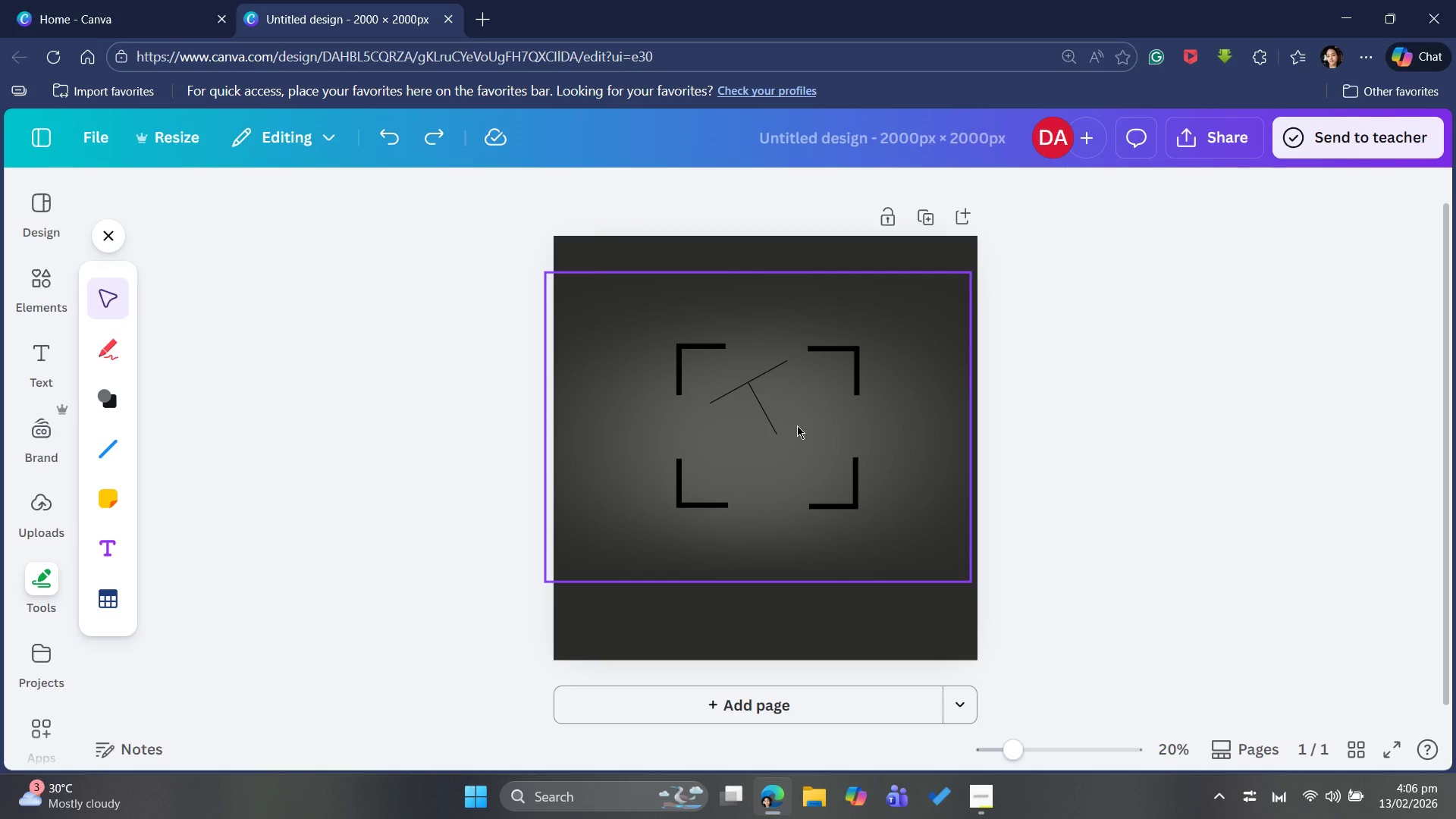 
left_click([937, 397])
 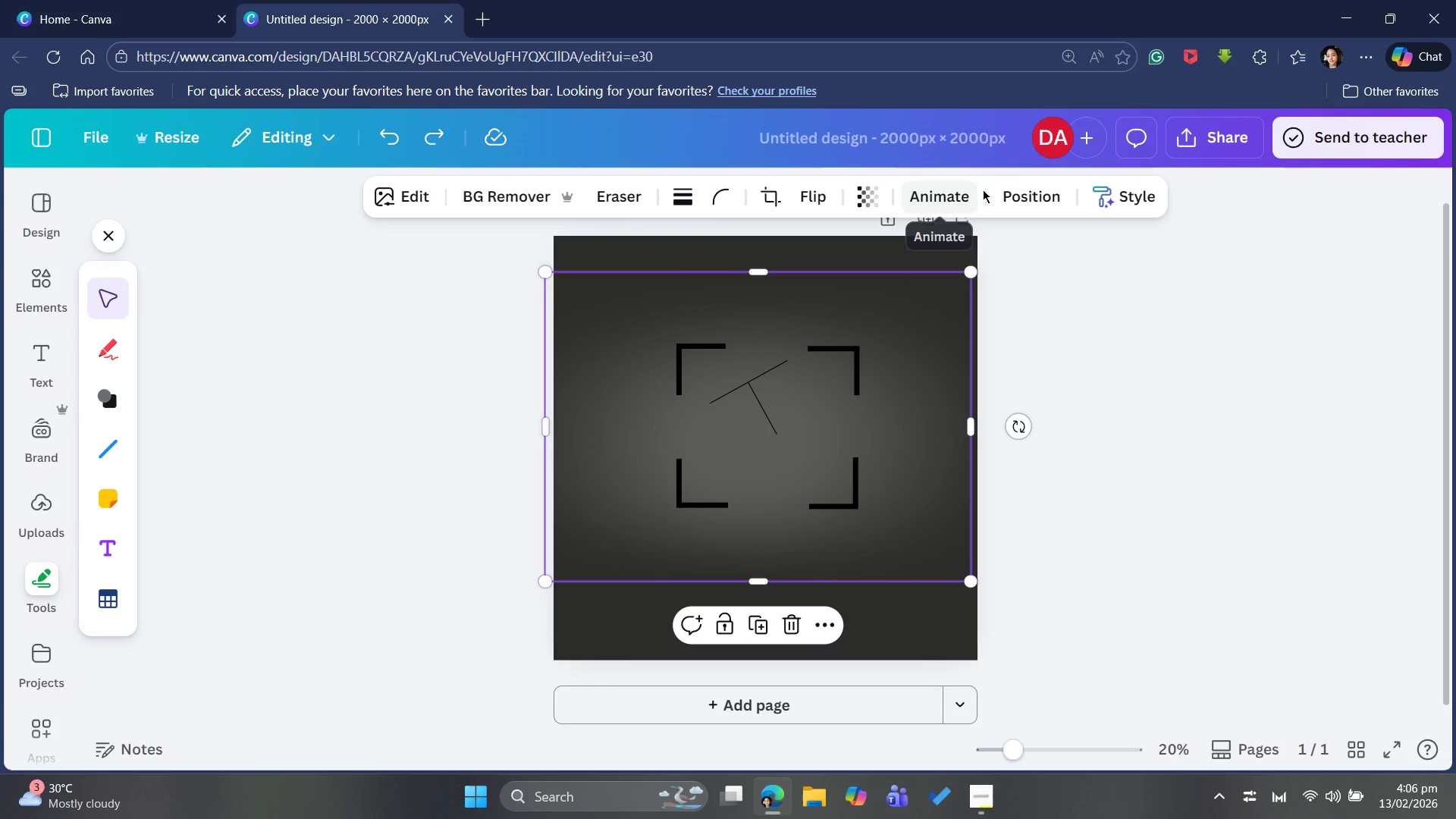 
left_click([1009, 189])
 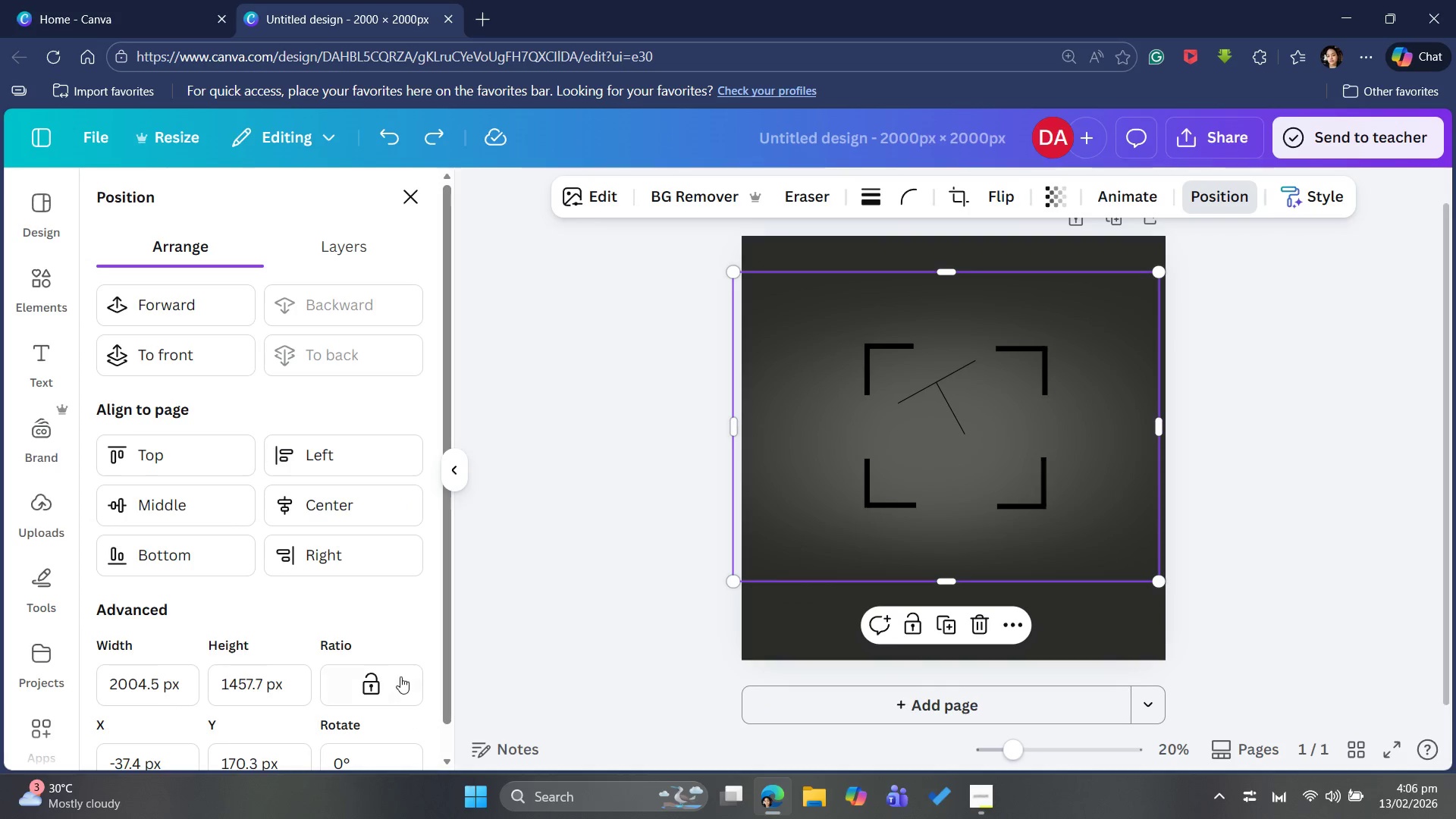 
left_click([386, 674])
 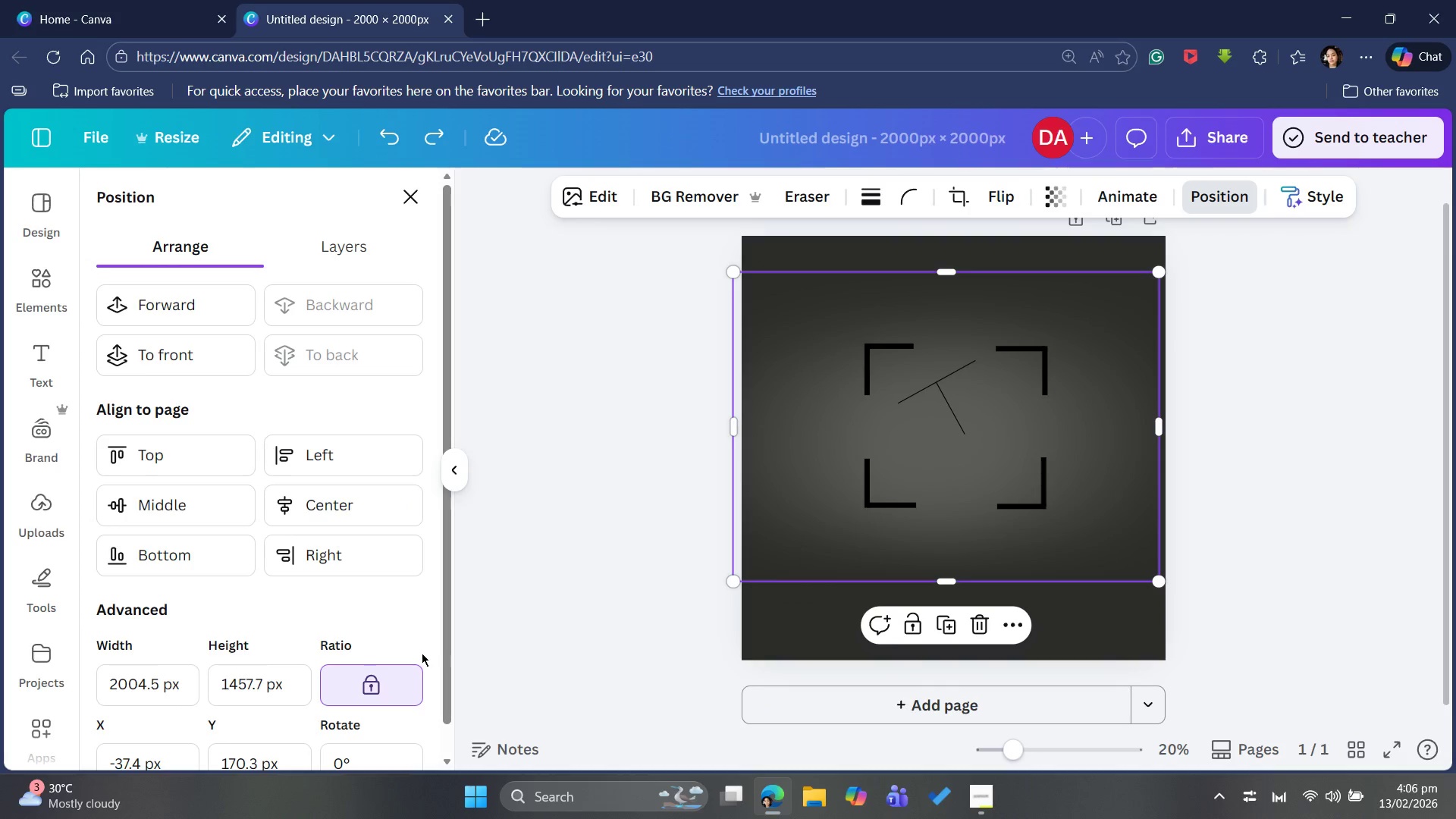 
scroll: coordinate [419, 645], scroll_direction: down, amount: 2.0
 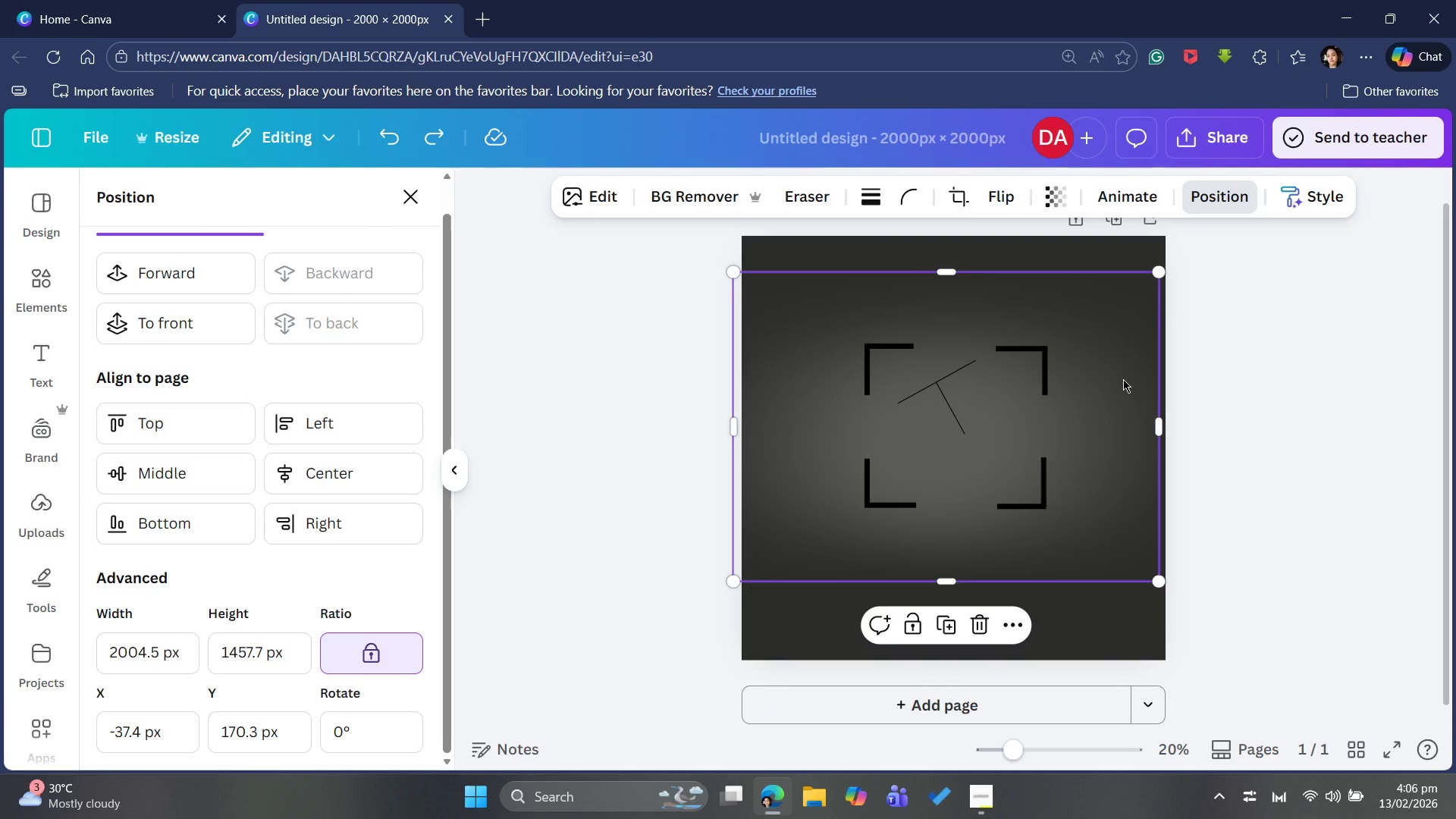 
mouse_move([1138, 378])
 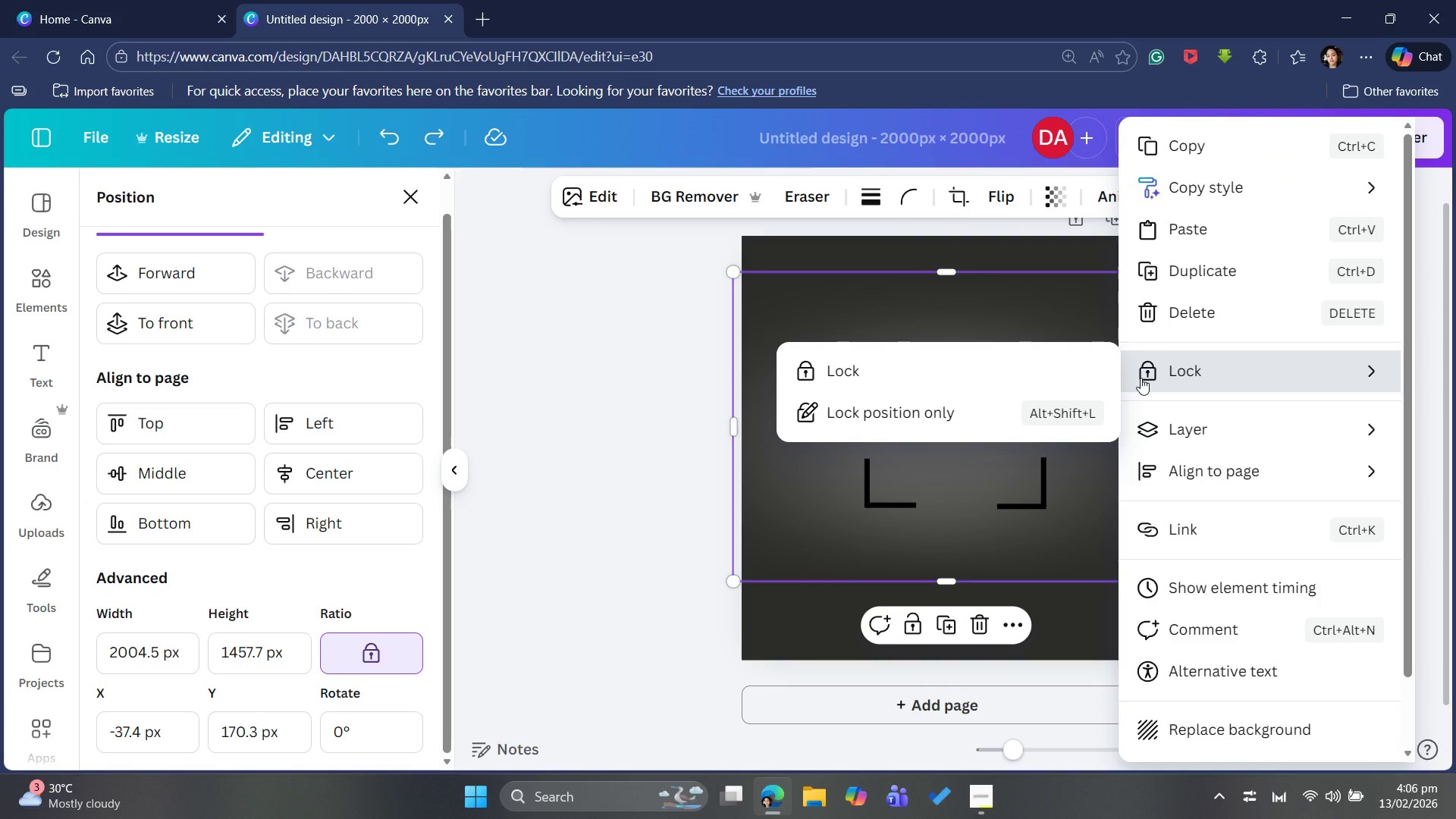 
left_click([1141, 378])
 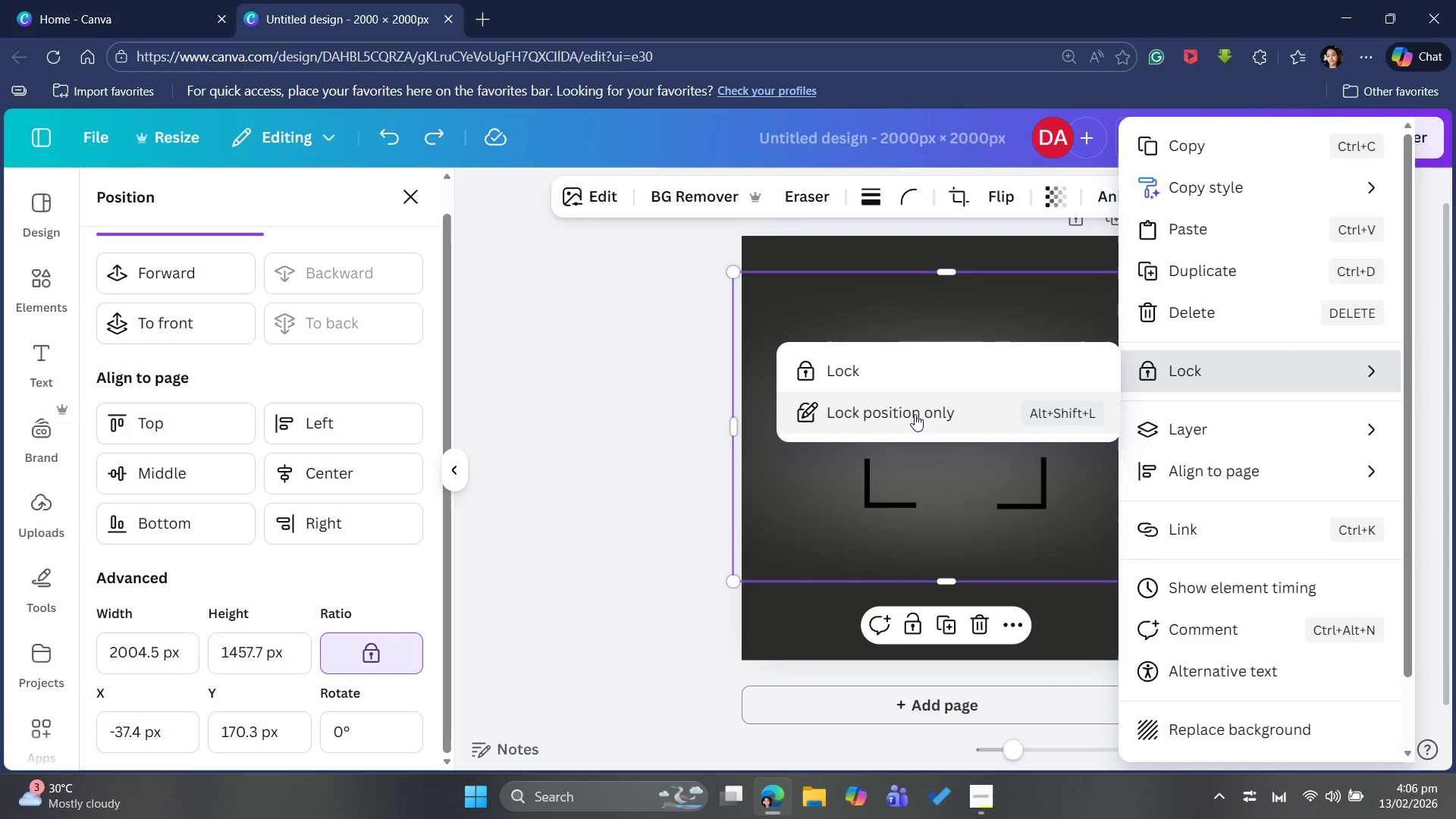 
left_click([930, 366])
 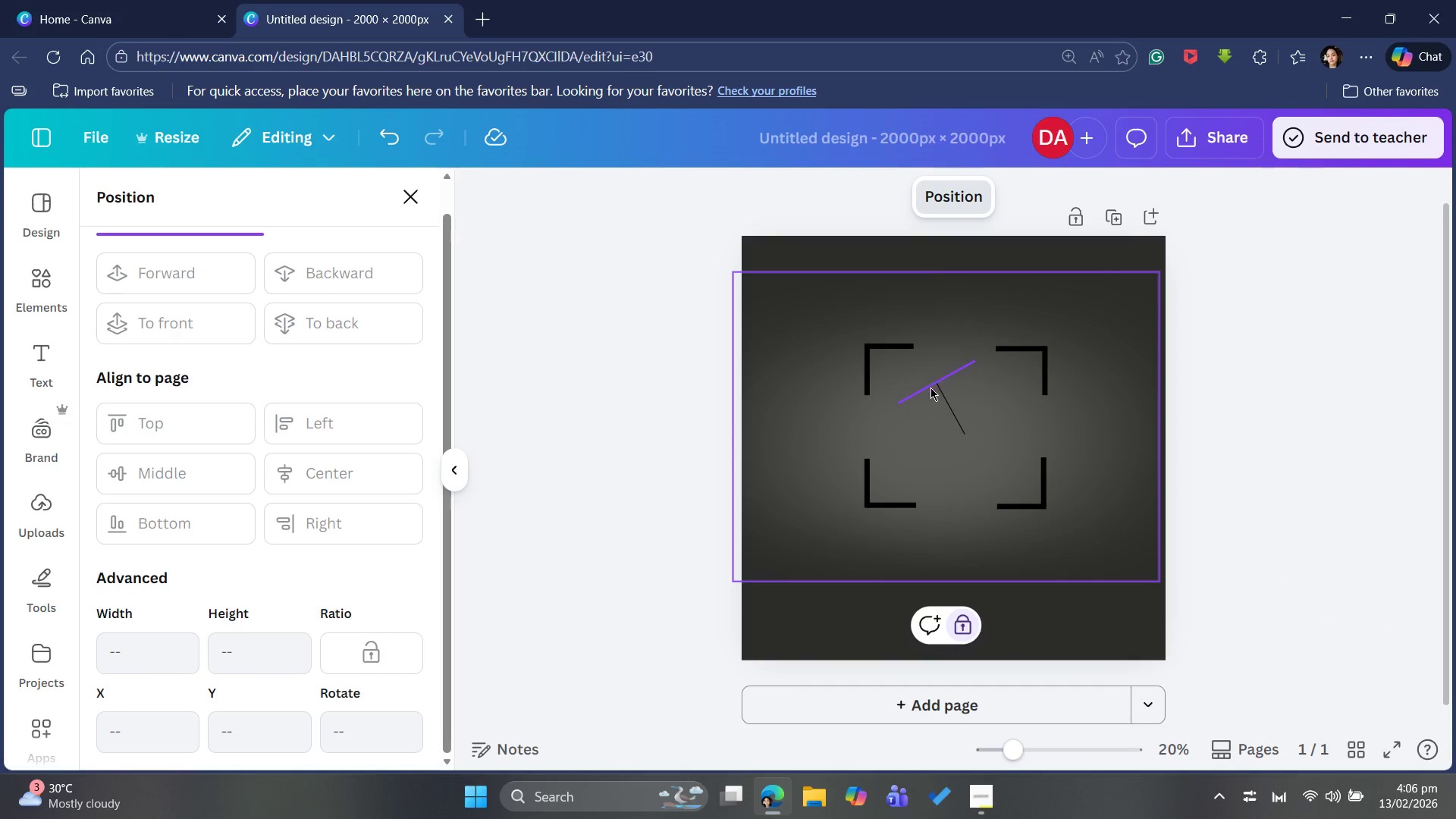 
left_click_drag(start_coordinate=[930, 388], to_coordinate=[939, 384])
 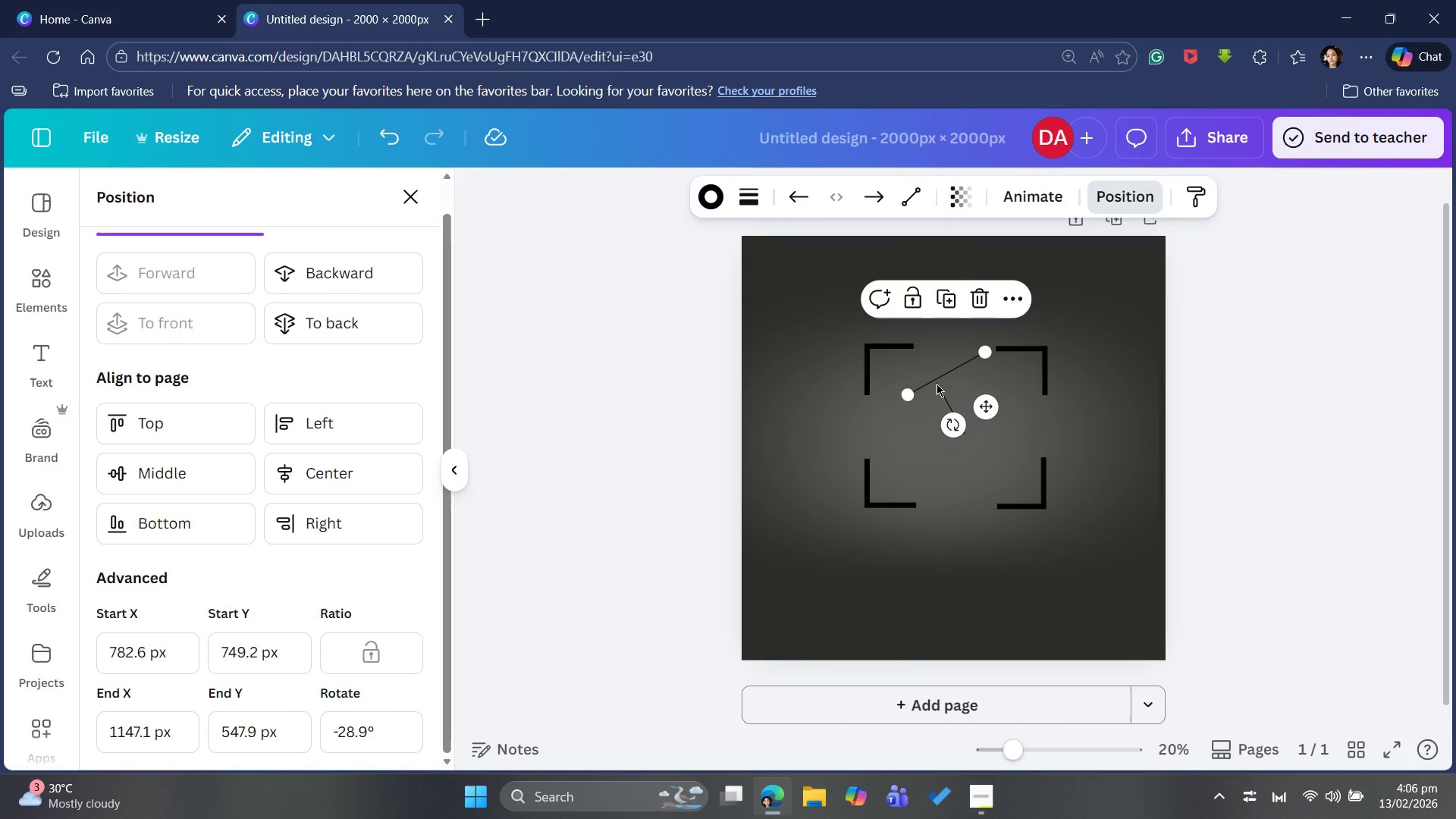 
key(Control+Z)
 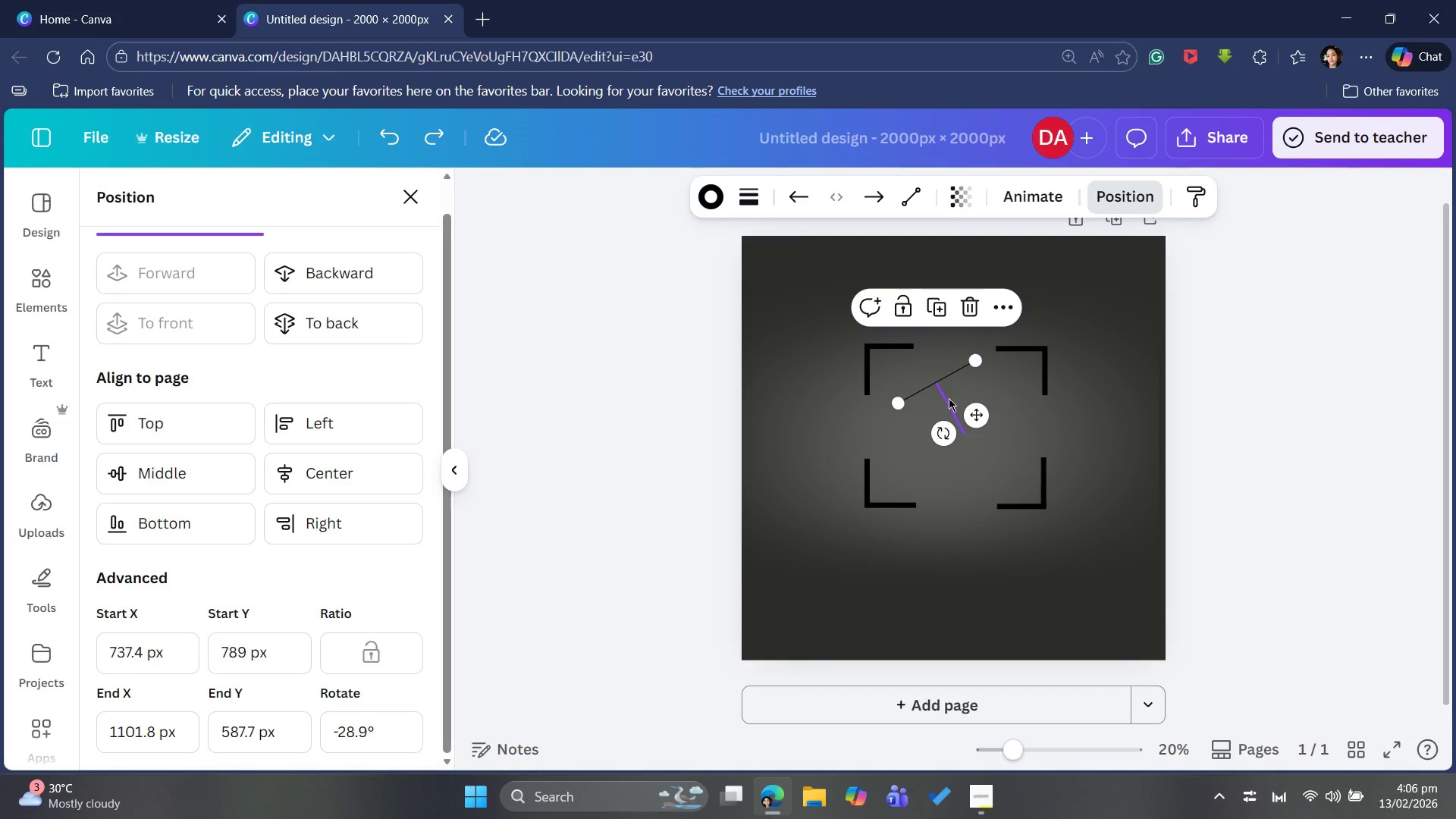 
wait(5.98)
 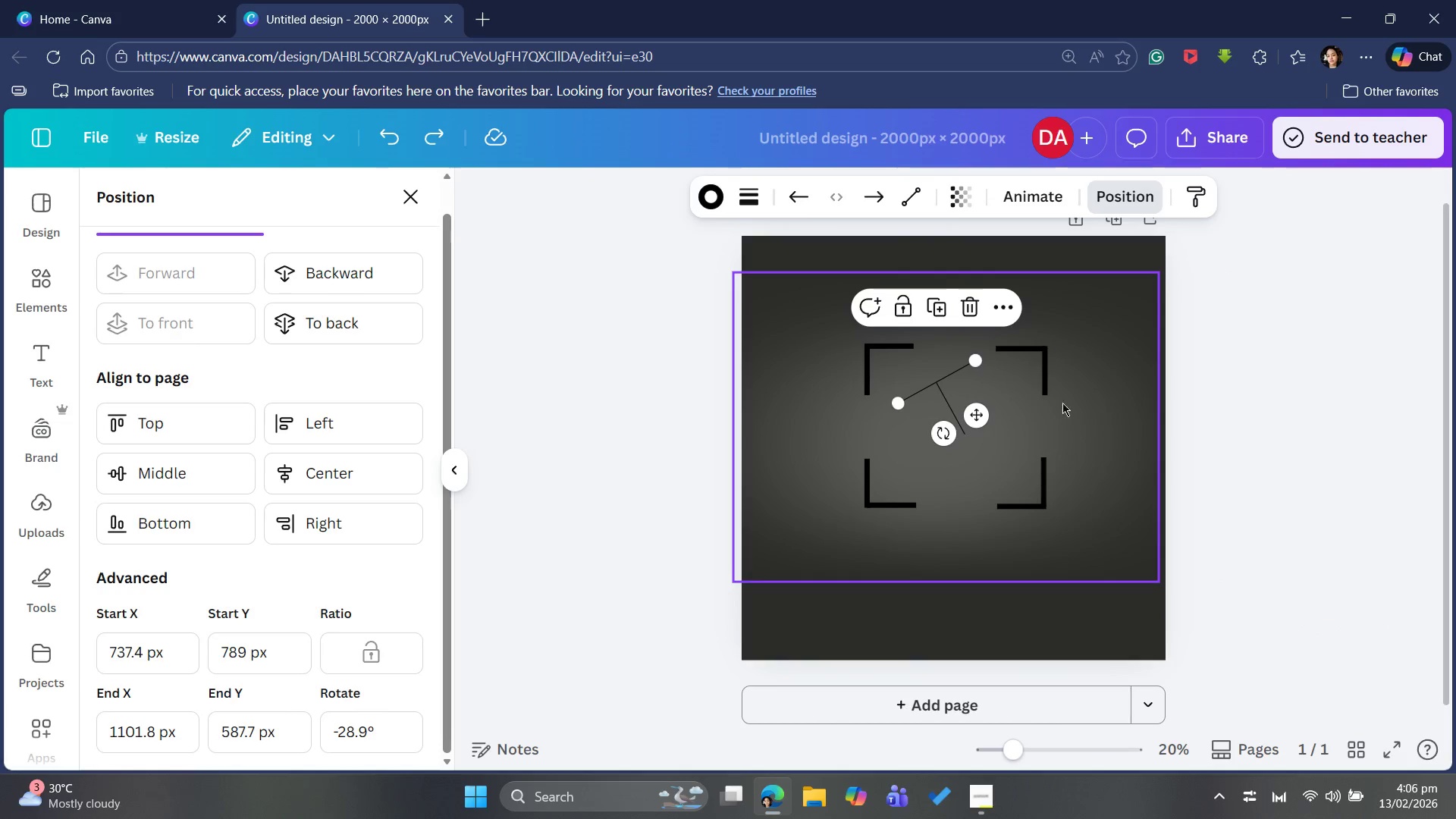 
left_click_drag(start_coordinate=[929, 360], to_coordinate=[951, 419])
 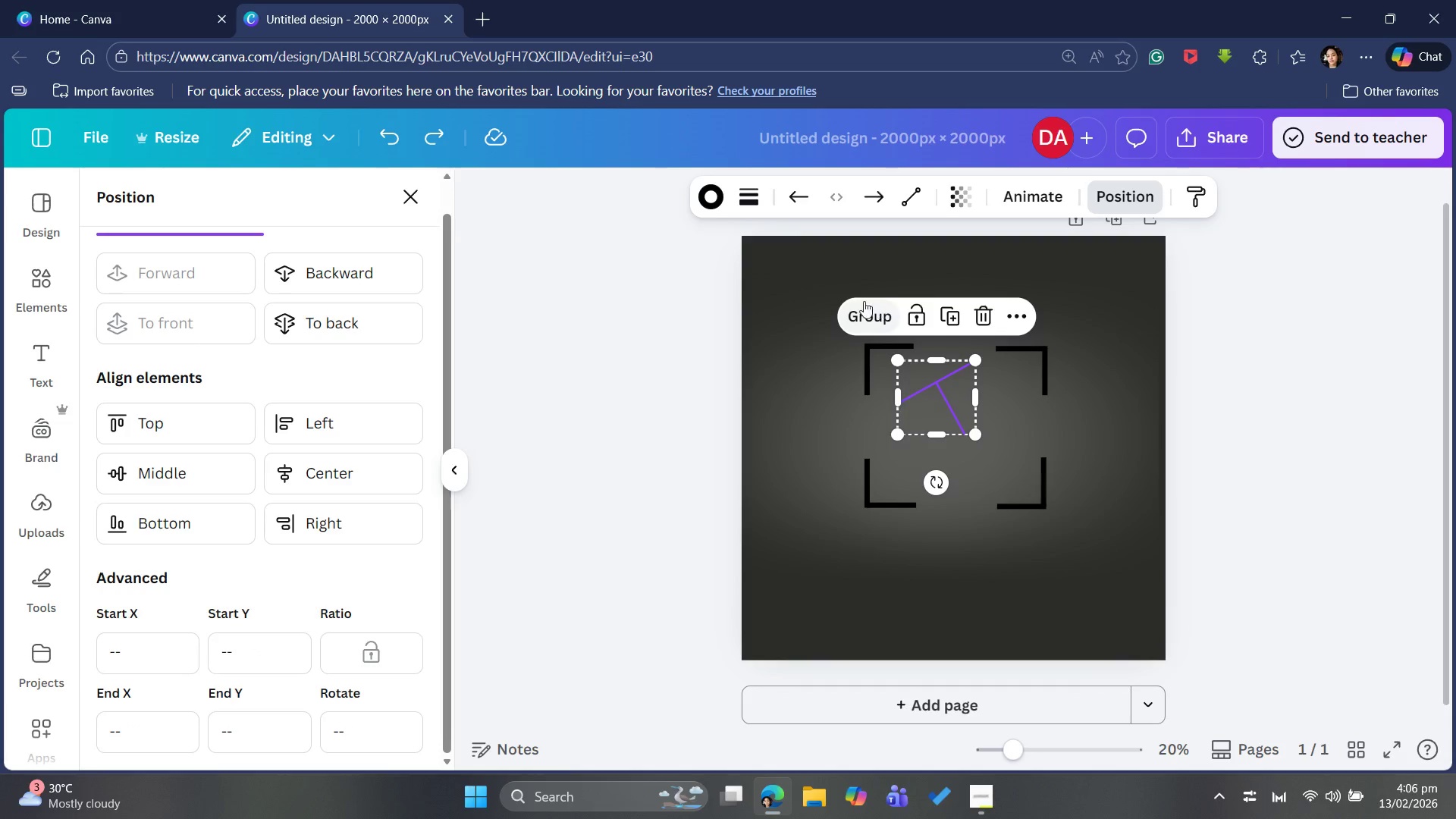 
left_click([869, 306])
 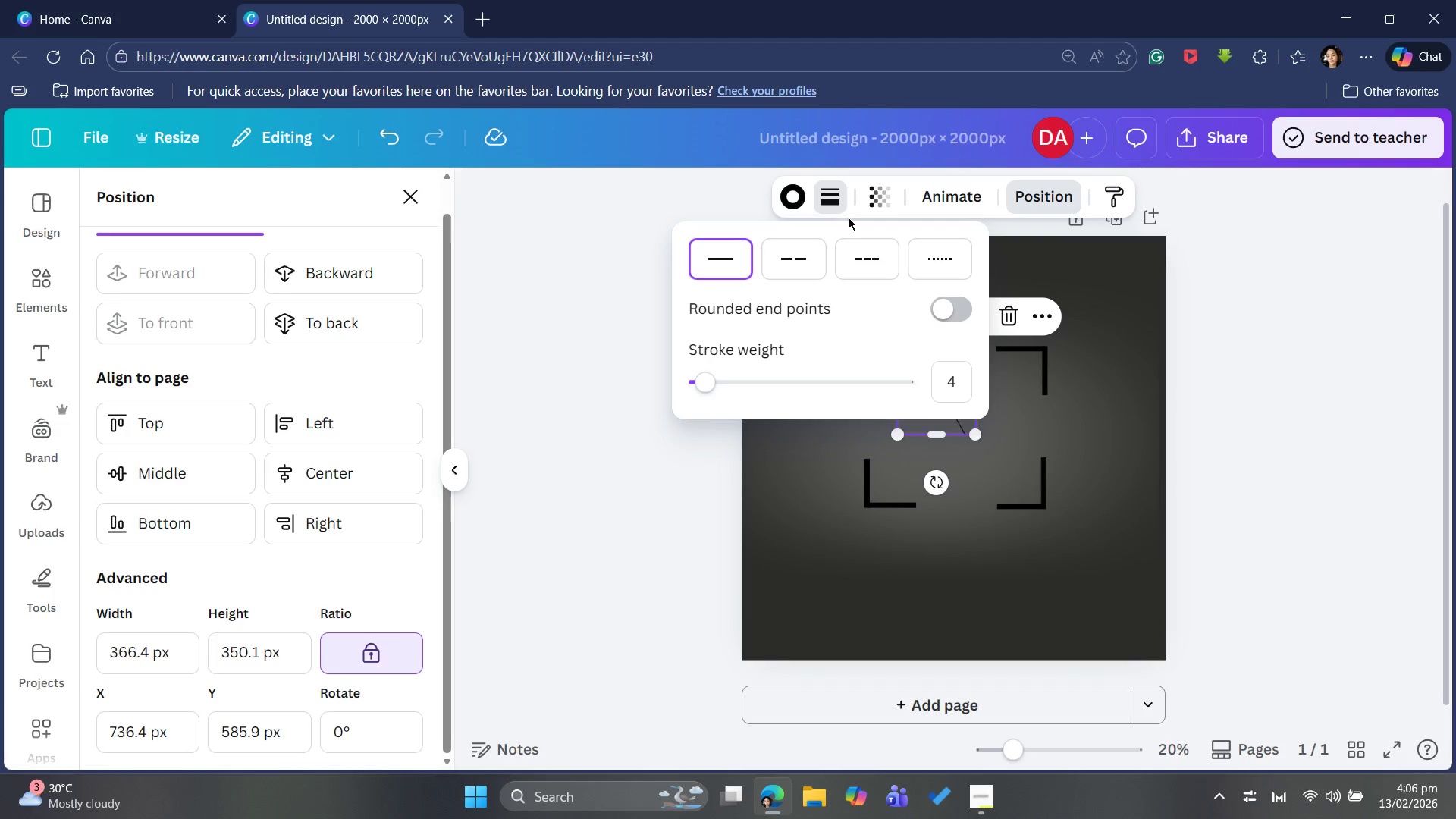 
left_click([728, 379])
 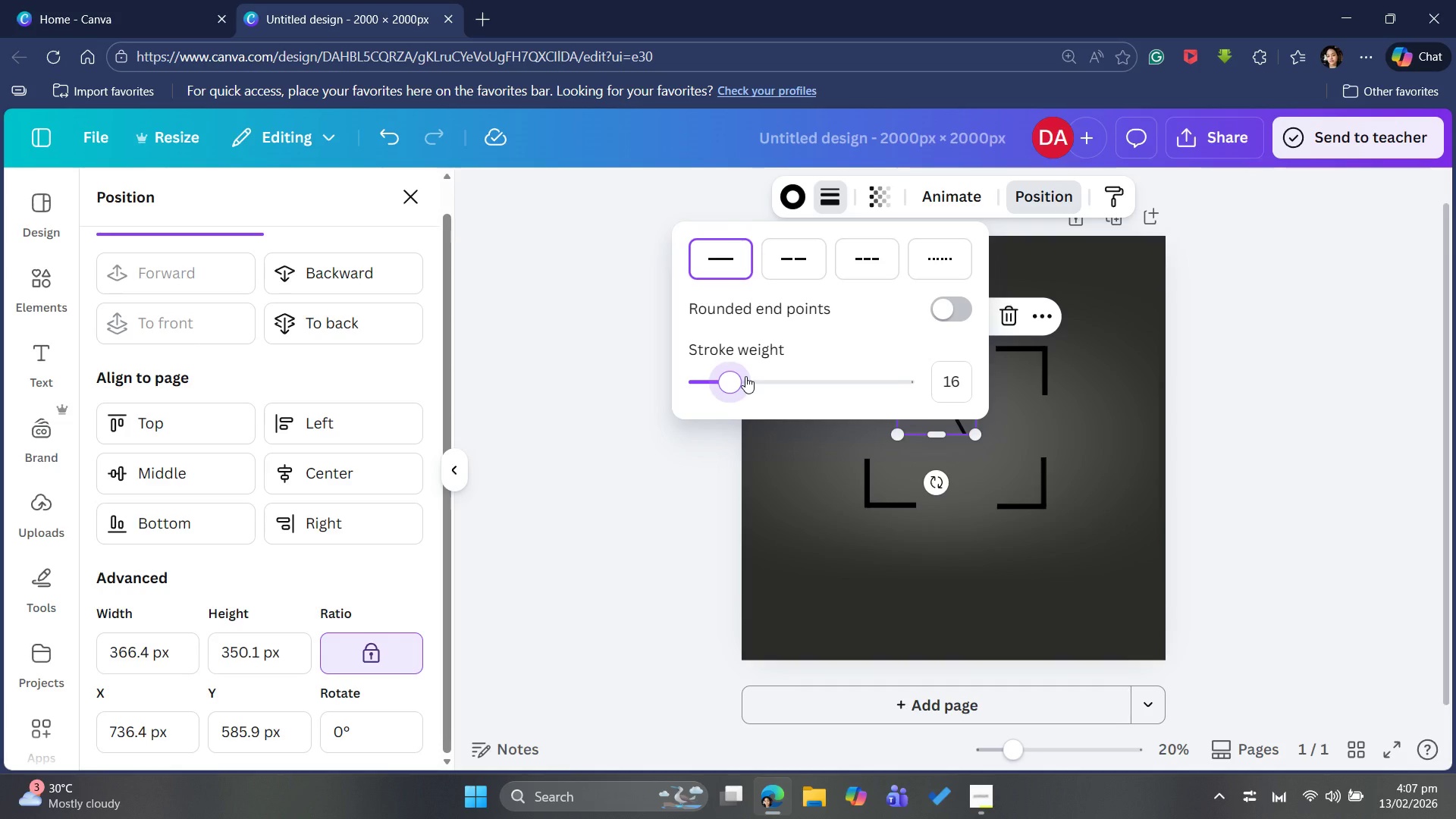 
left_click([745, 376])
 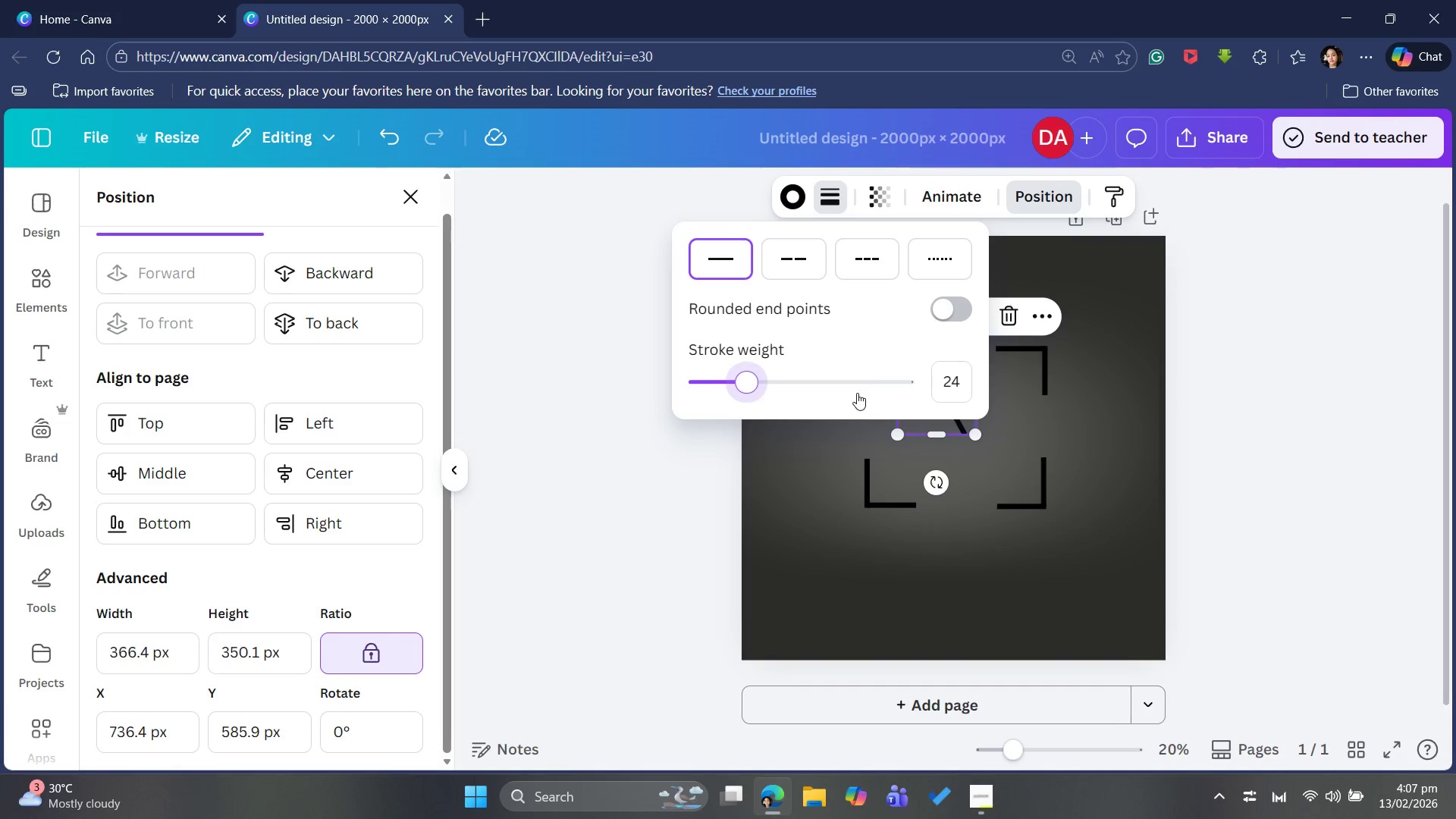 
left_click([1318, 450])
 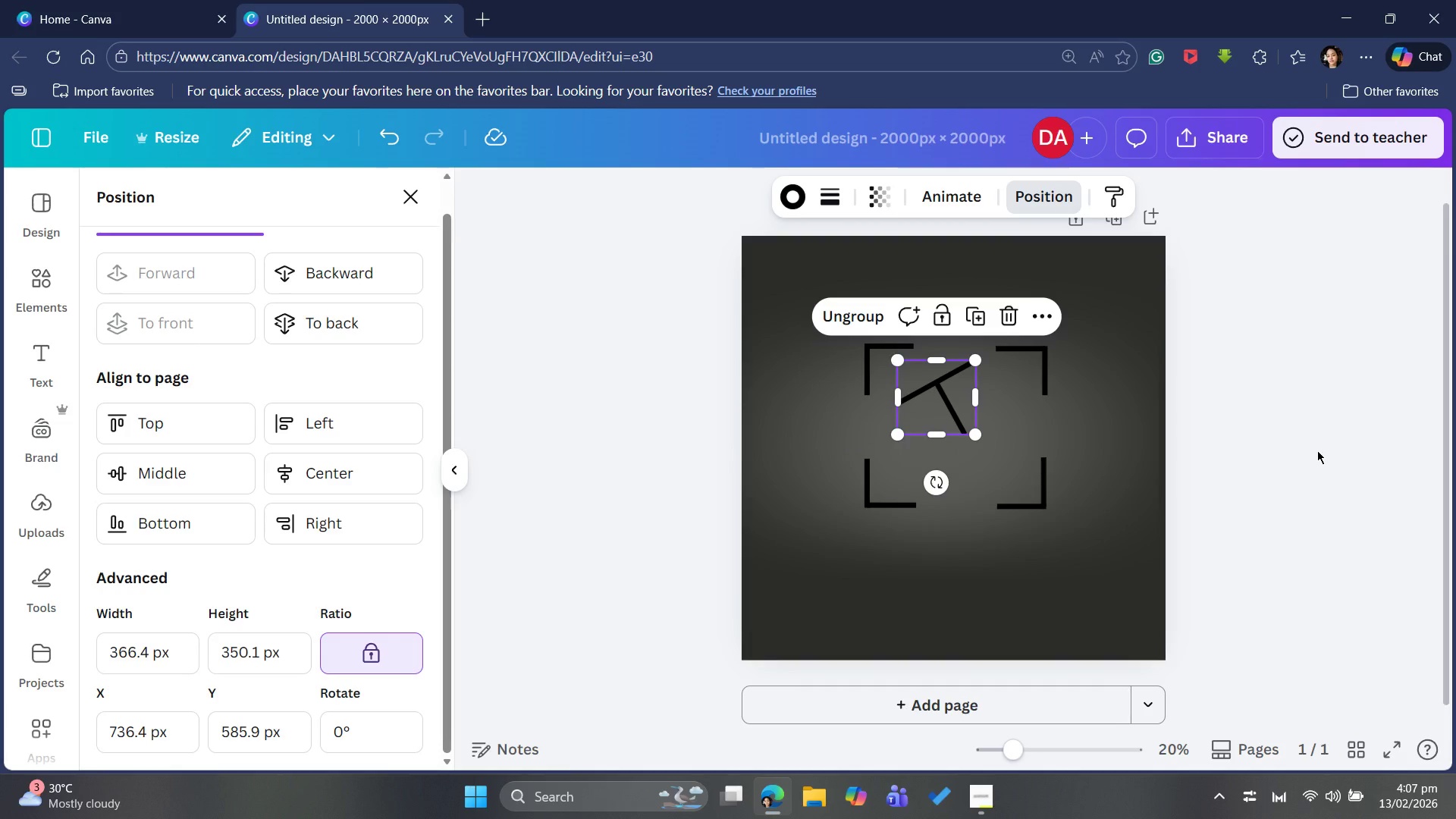 
left_click([1317, 450])
 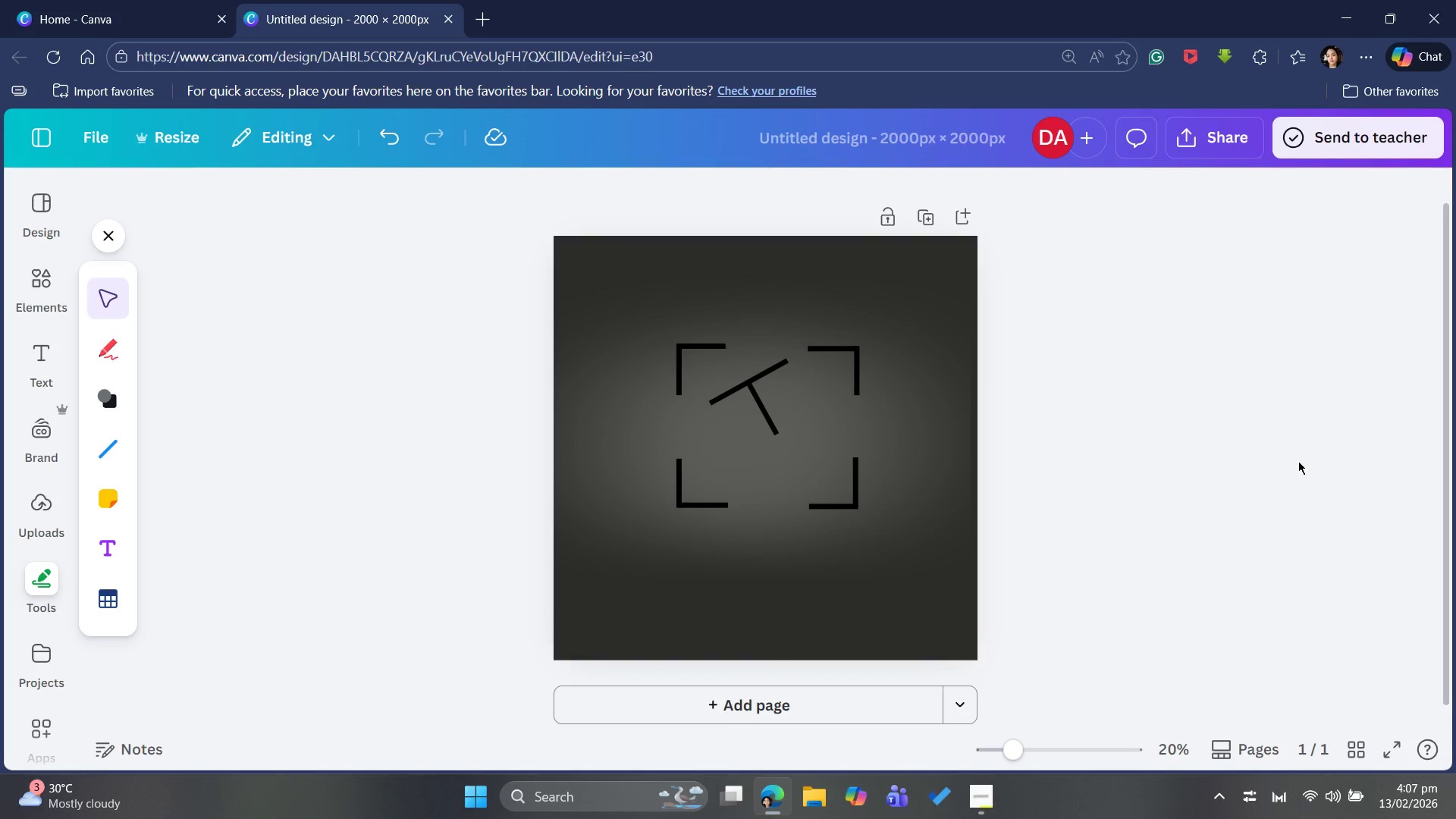 
wait(7.66)
 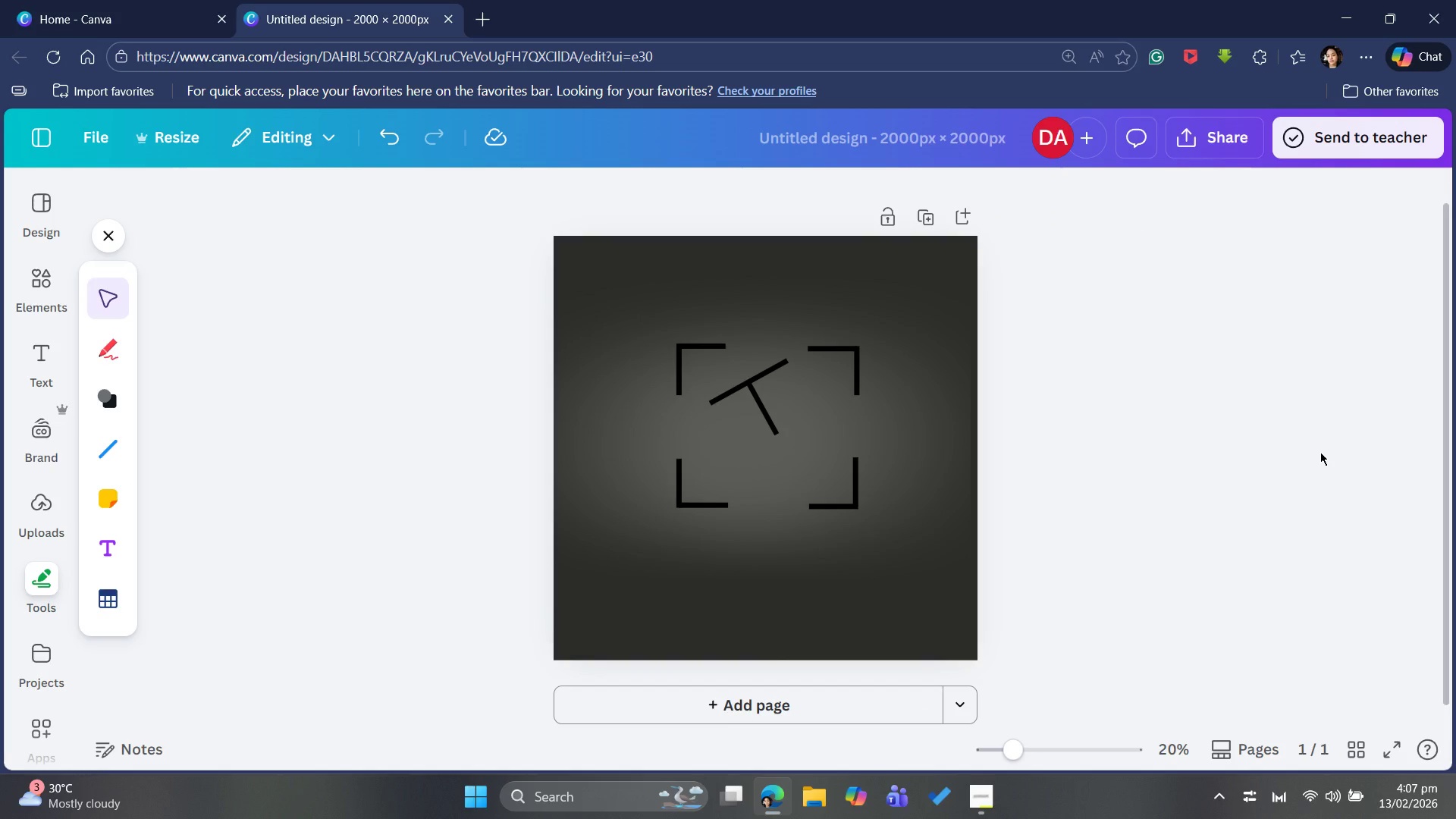 
left_click([751, 404])
 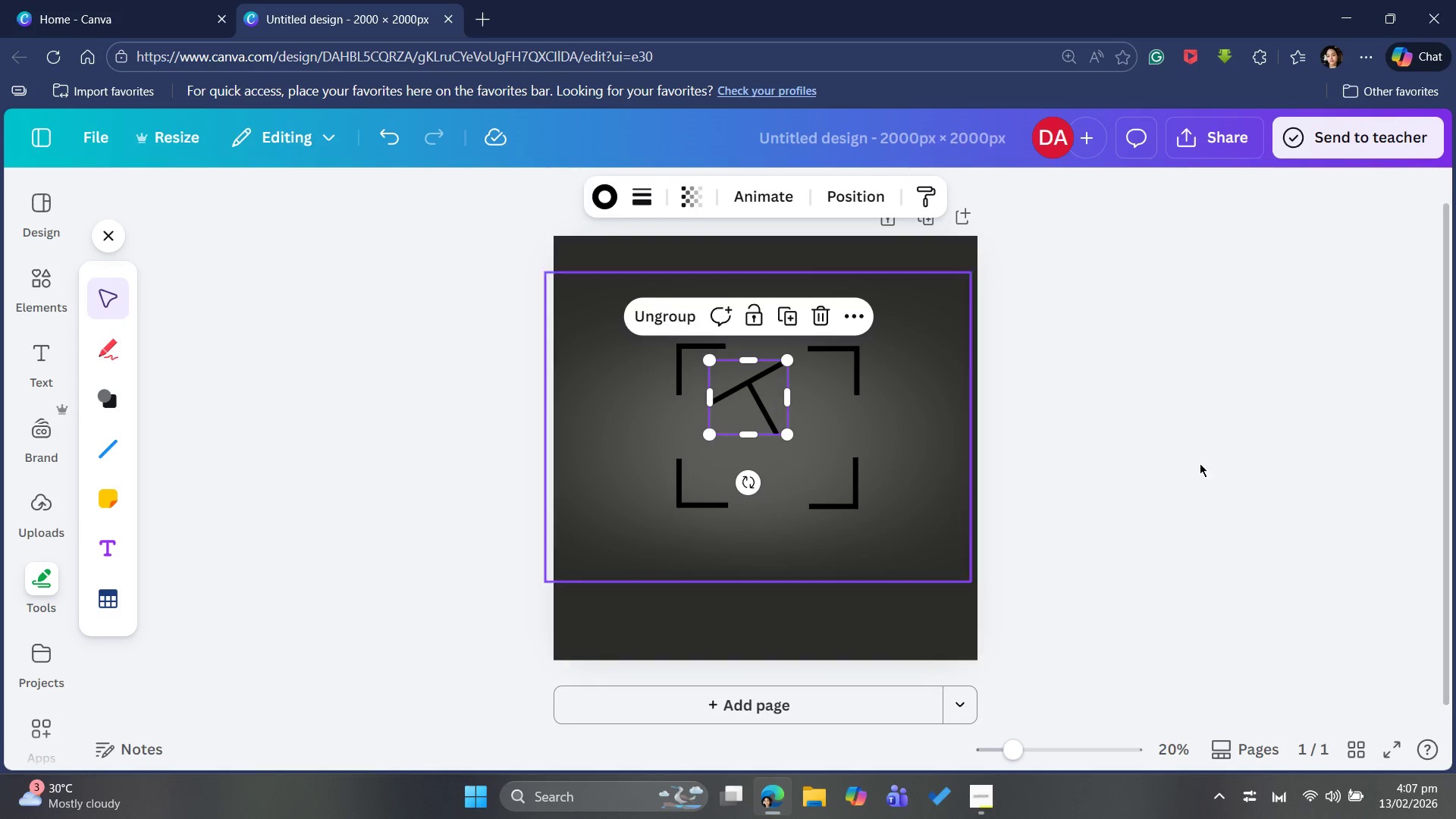 
left_click([1203, 463])
 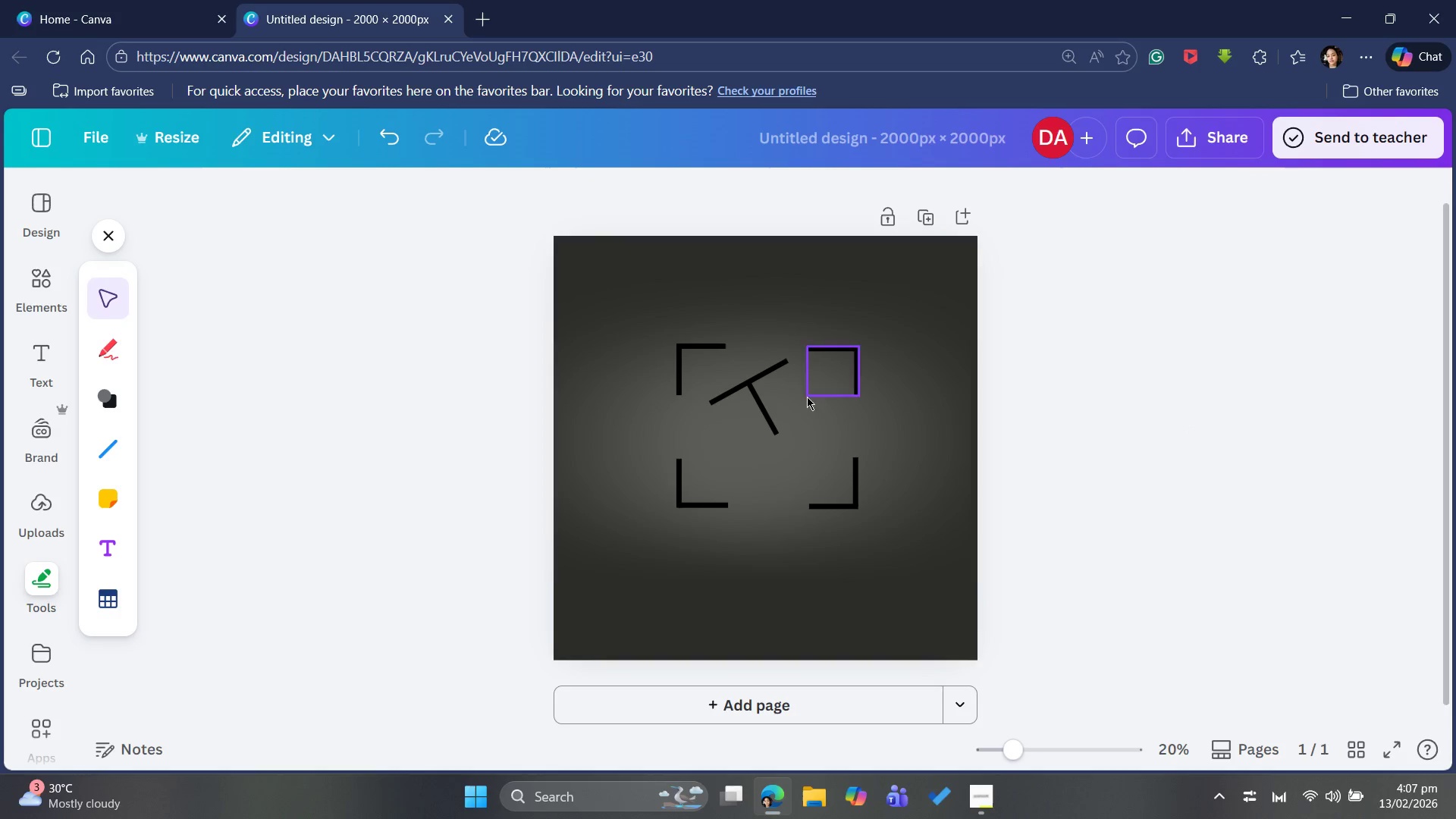 
left_click([758, 410])
 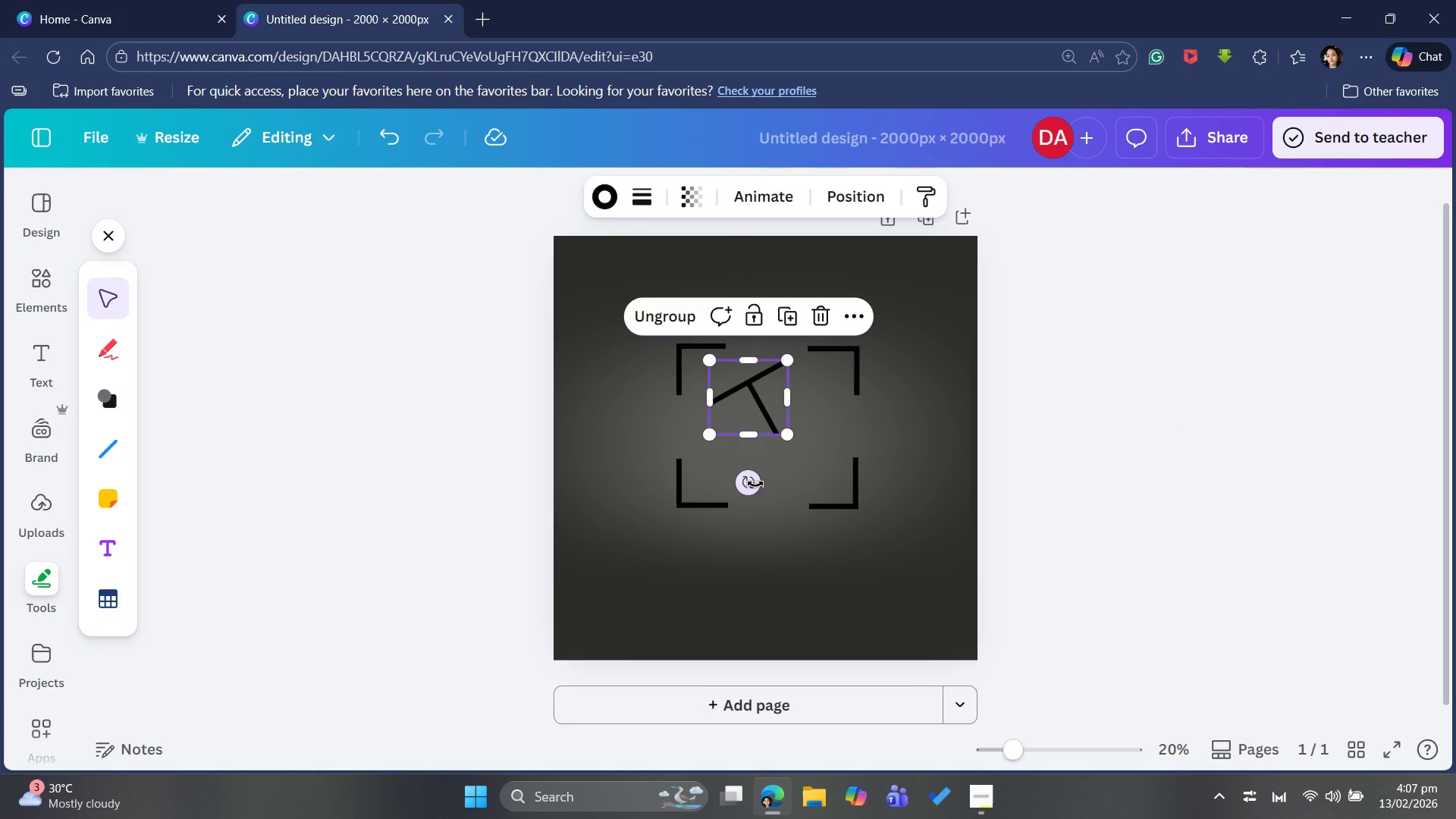 
left_click_drag(start_coordinate=[747, 483], to_coordinate=[761, 481])
 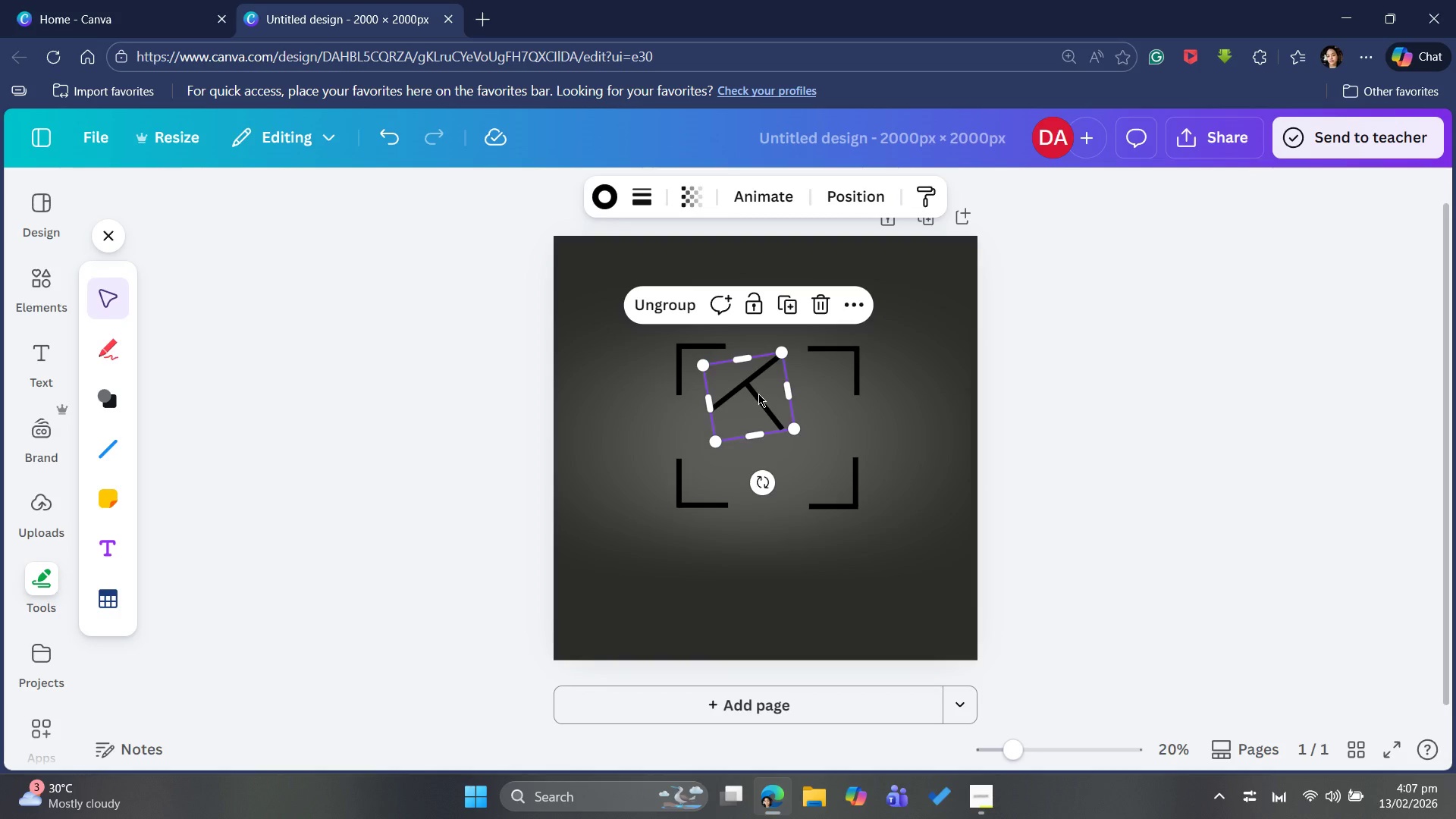 
left_click_drag(start_coordinate=[758, 394], to_coordinate=[750, 402])
 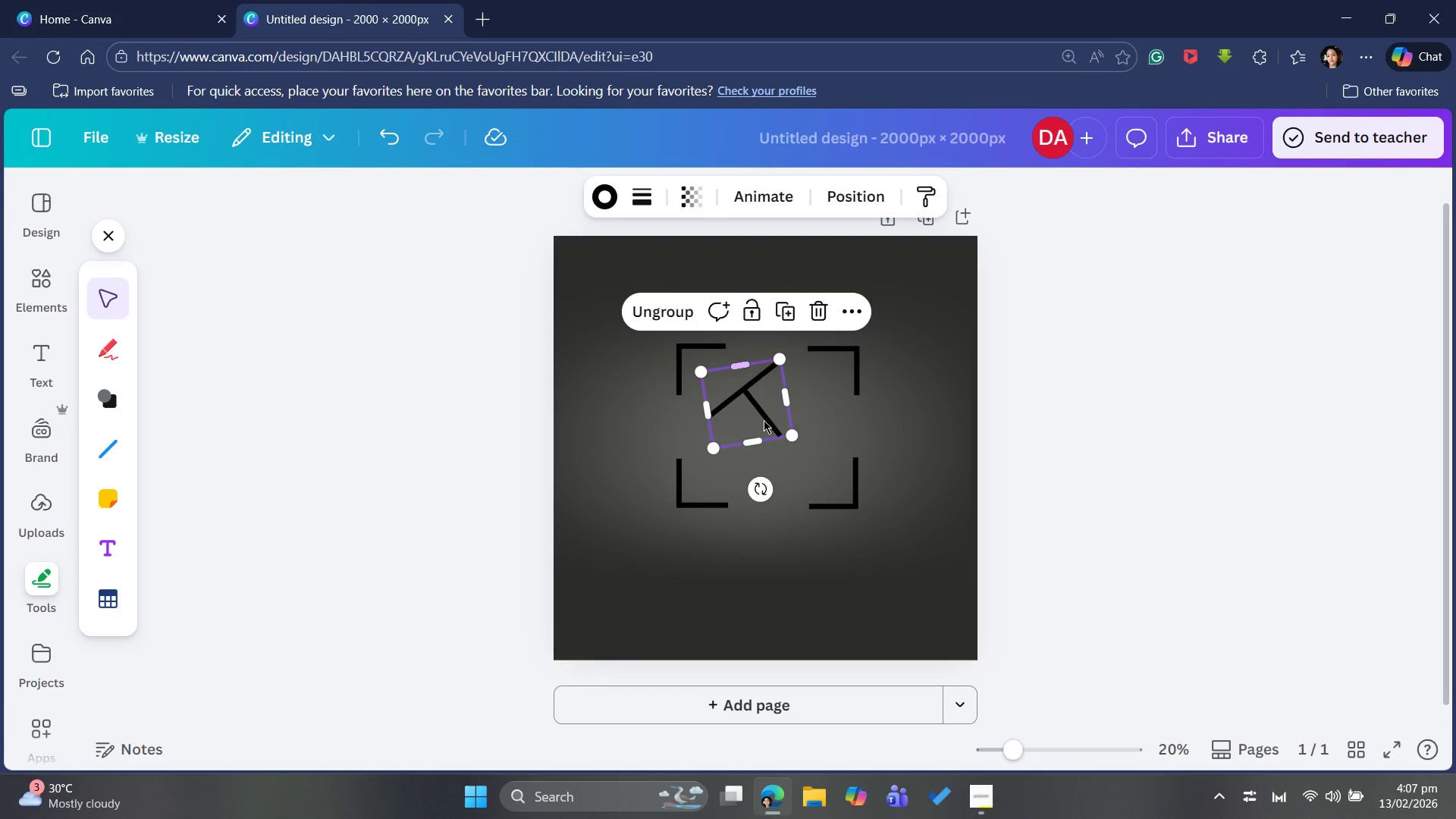 
left_click_drag(start_coordinate=[752, 494], to_coordinate=[714, 263])
 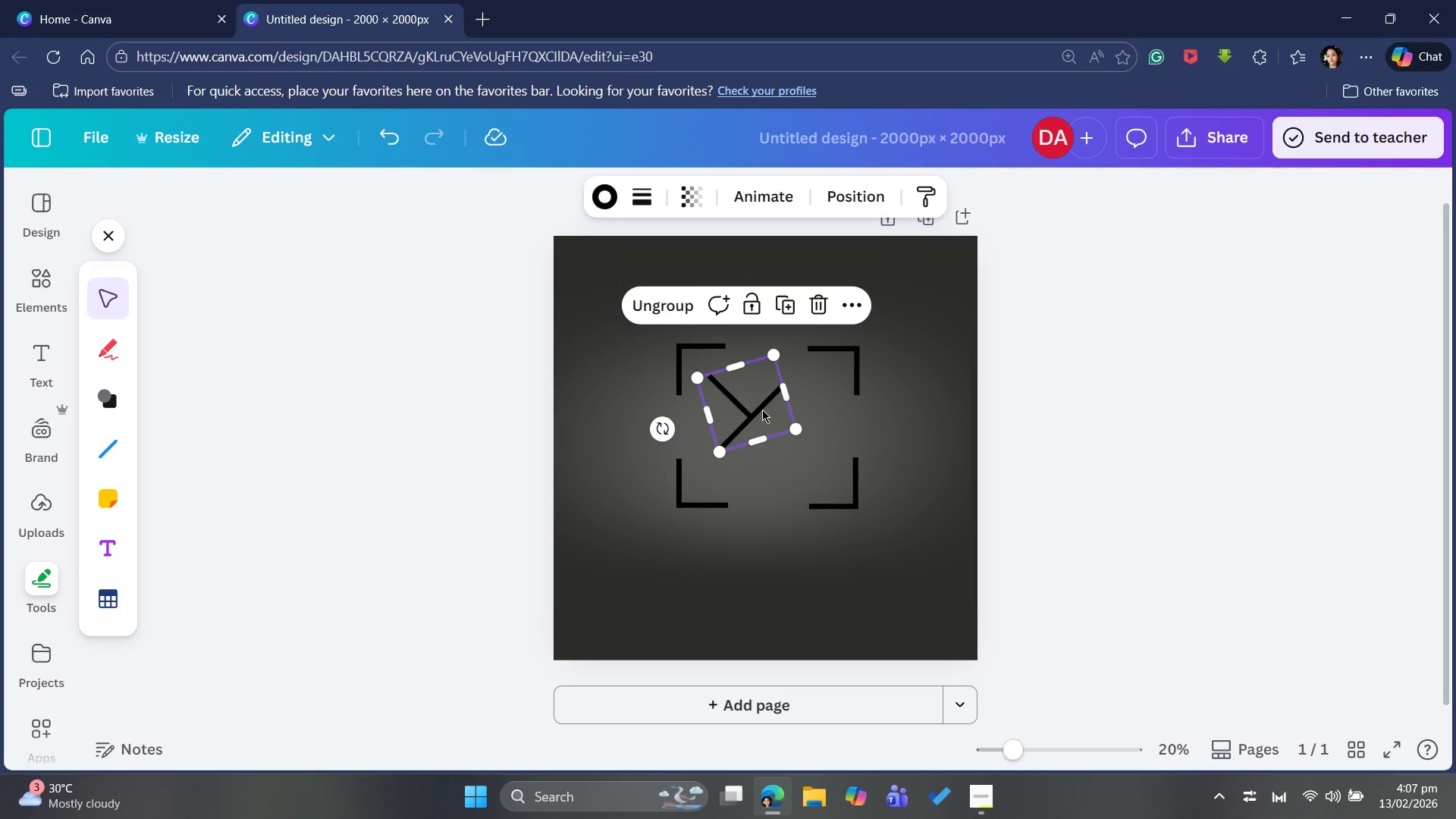 
left_click_drag(start_coordinate=[758, 407], to_coordinate=[749, 406])
 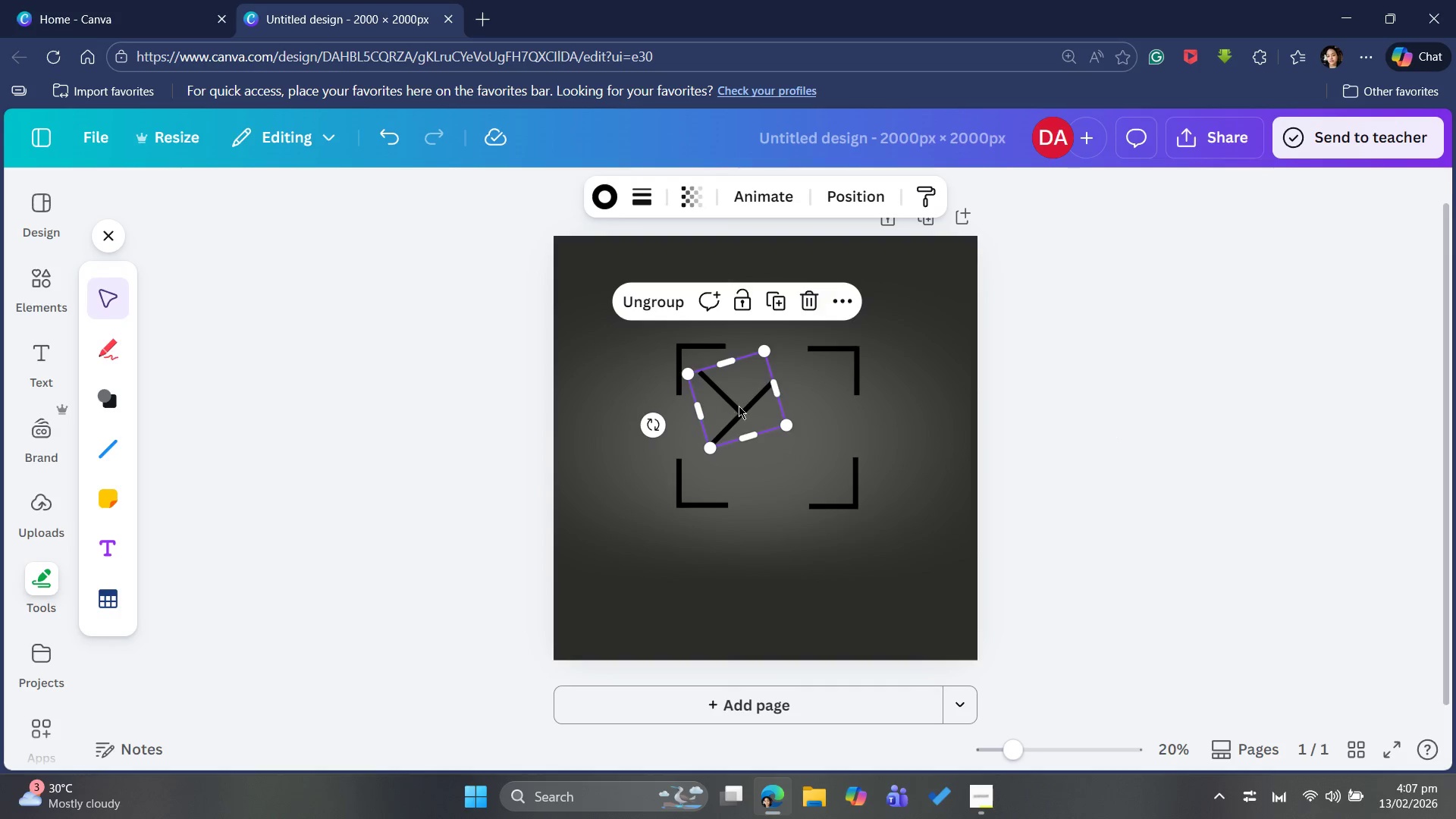 
left_click_drag(start_coordinate=[789, 422], to_coordinate=[797, 436])
 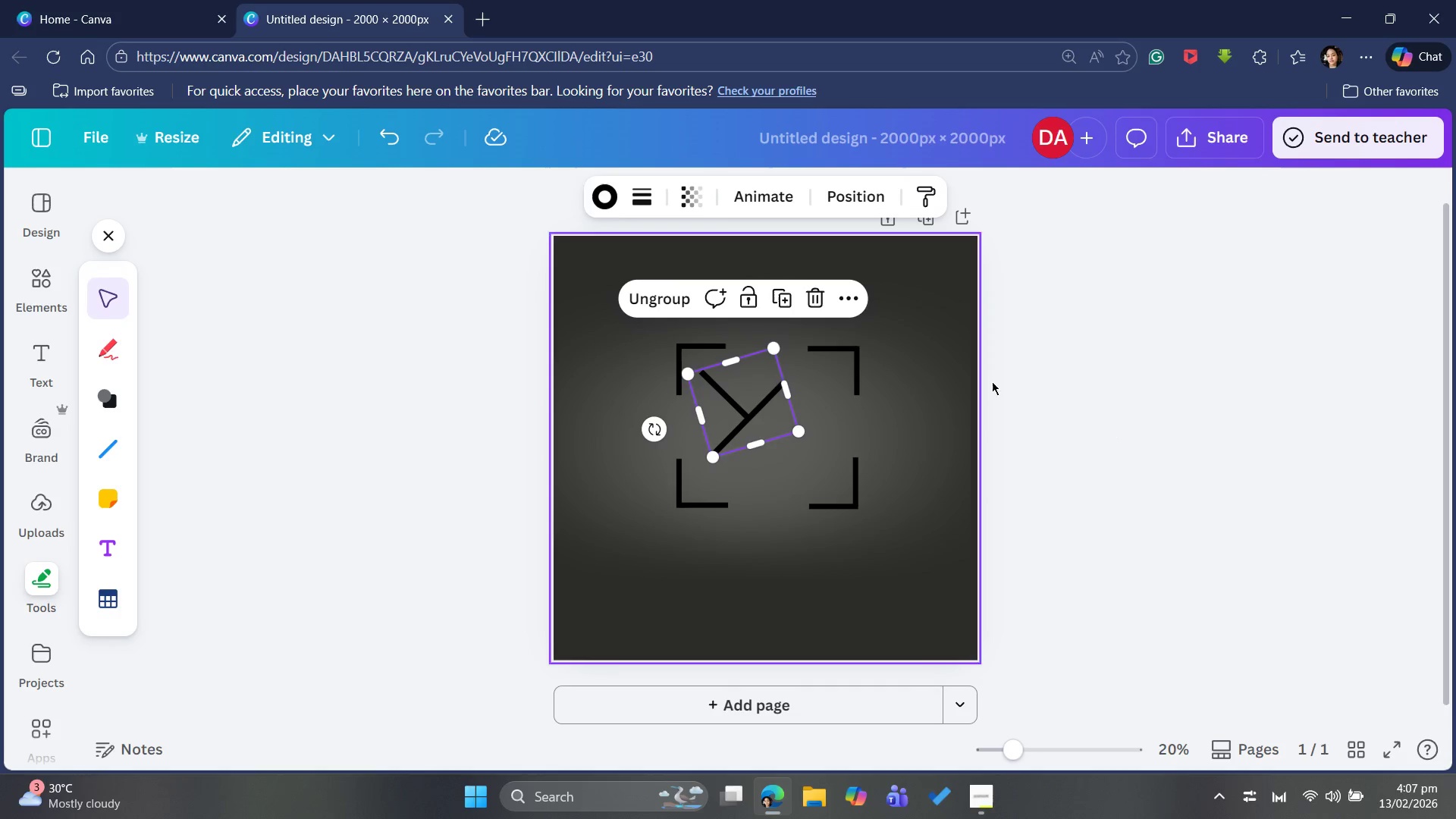 
left_click([1109, 409])
 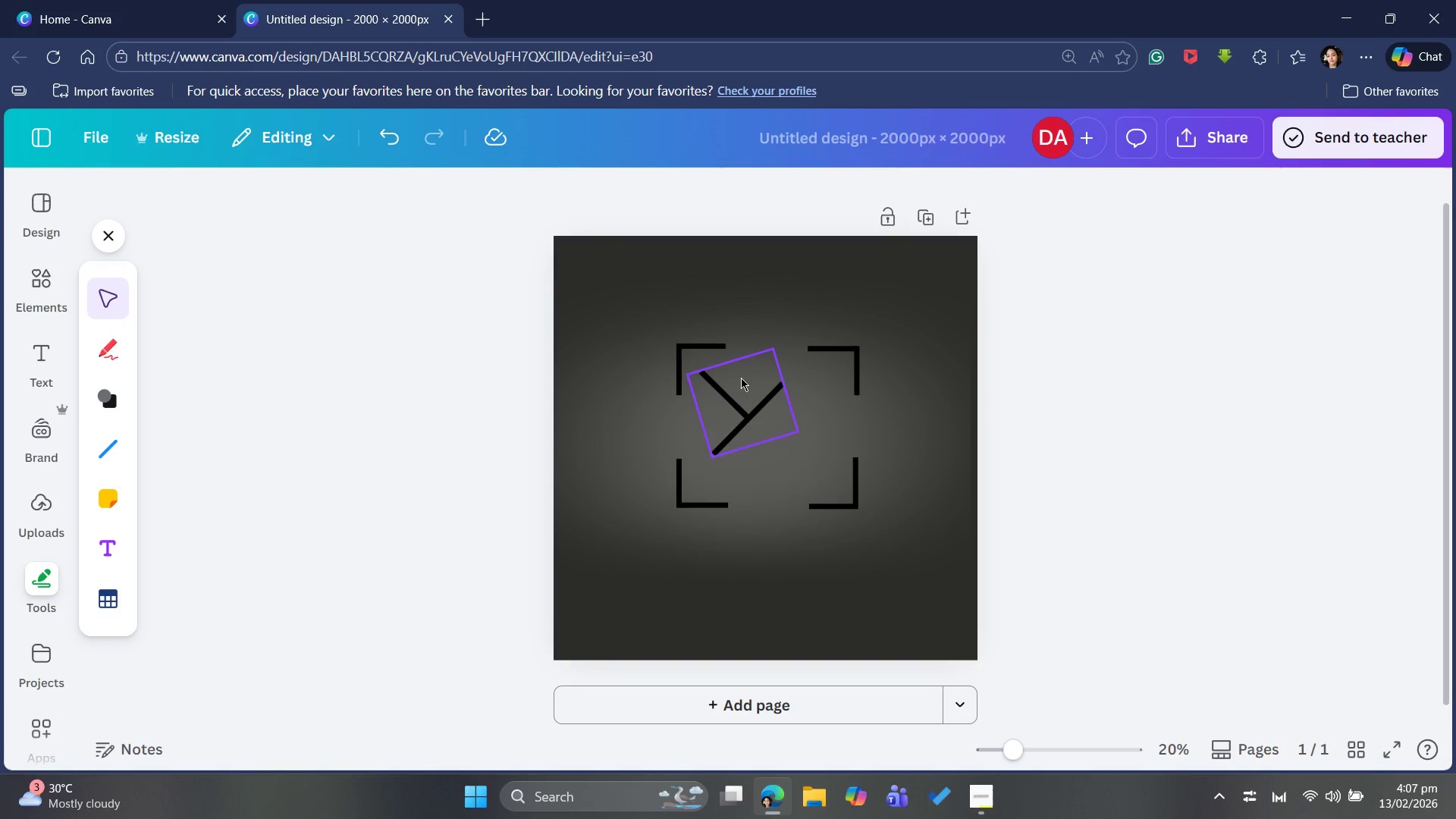 
left_click([741, 394])
 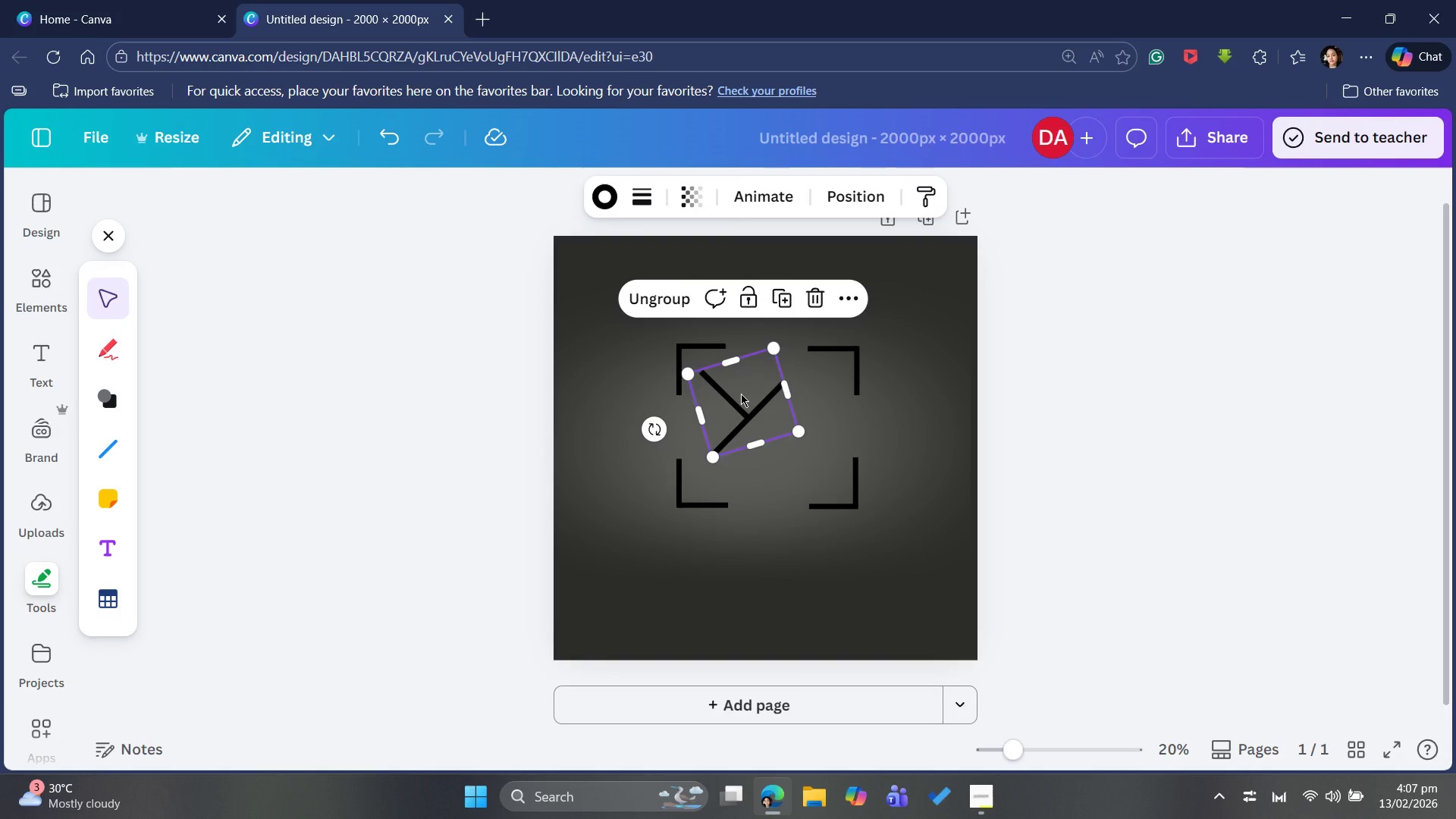 
key(Control+C)
 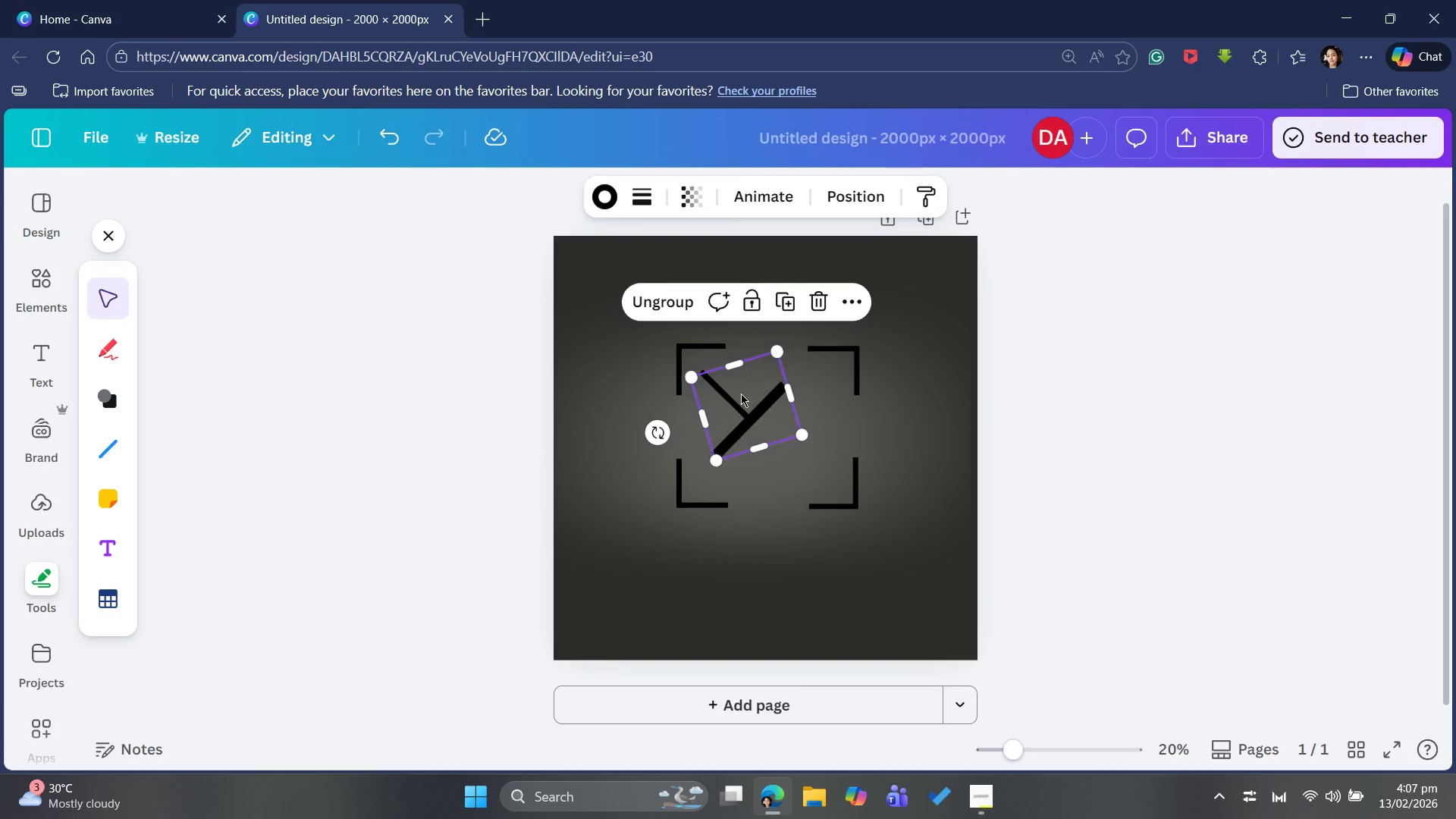 
key(Control+V)
 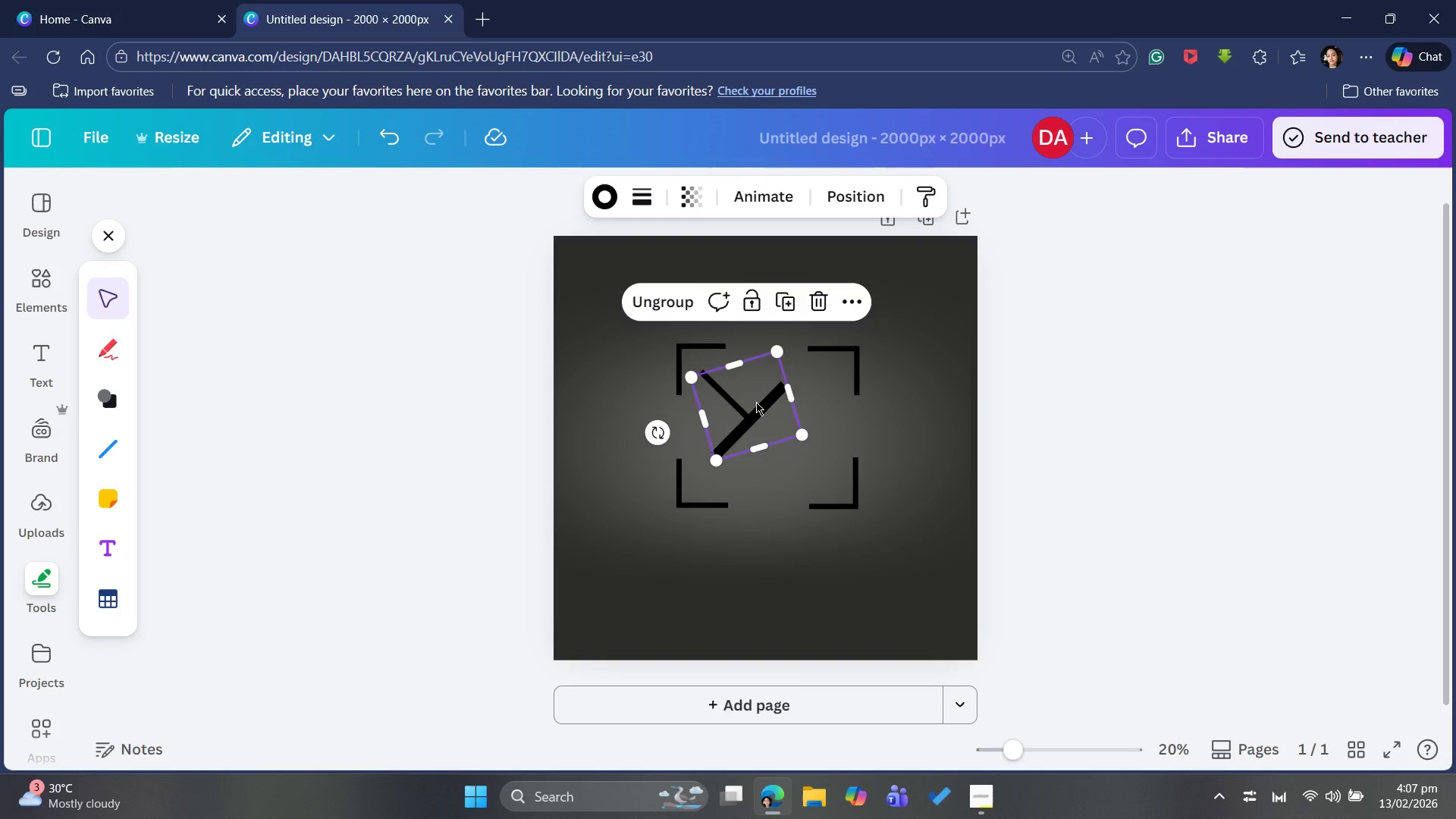 
left_click_drag(start_coordinate=[756, 402], to_coordinate=[762, 404])
 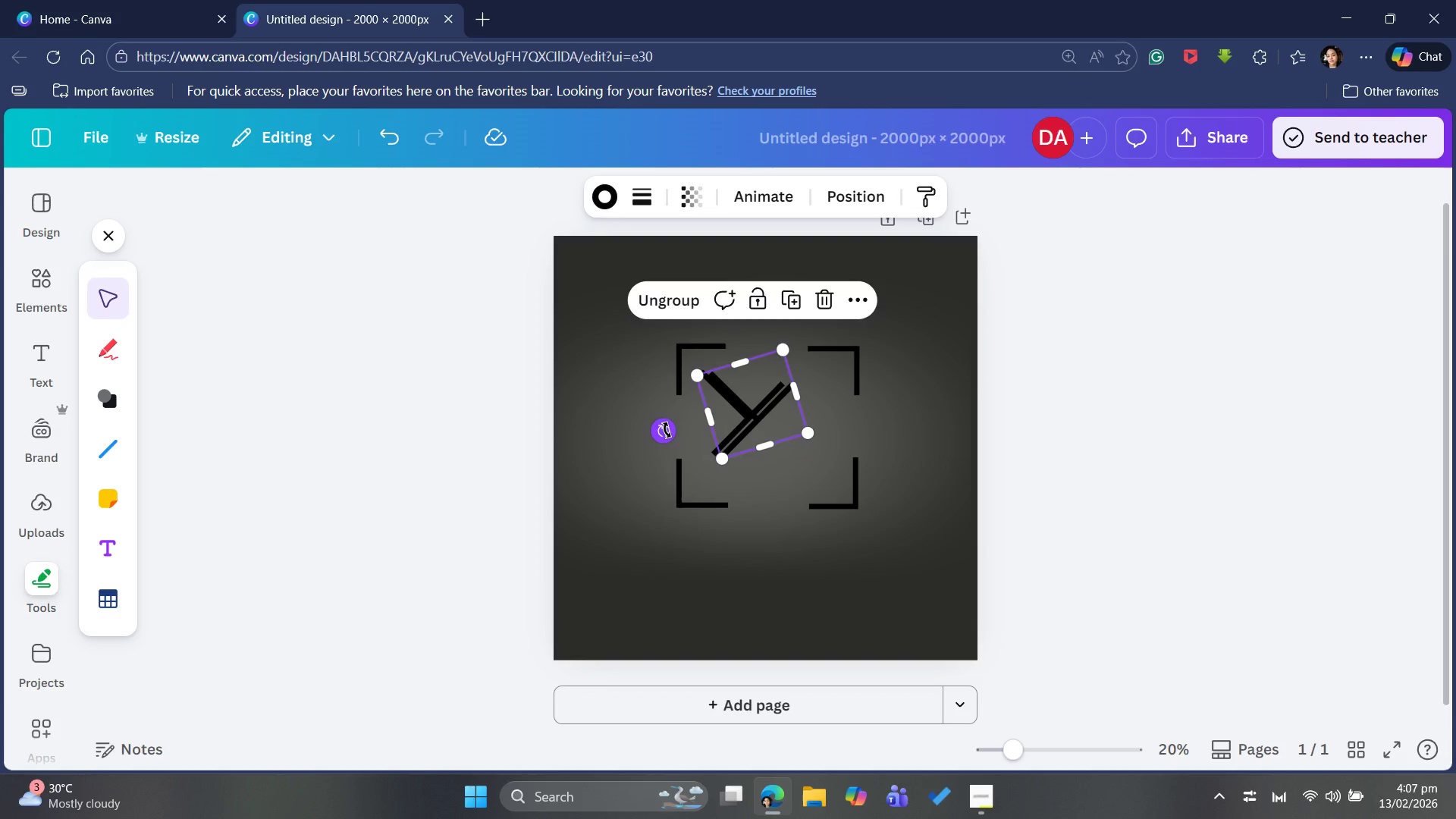 
left_click_drag(start_coordinate=[667, 430], to_coordinate=[902, 356])
 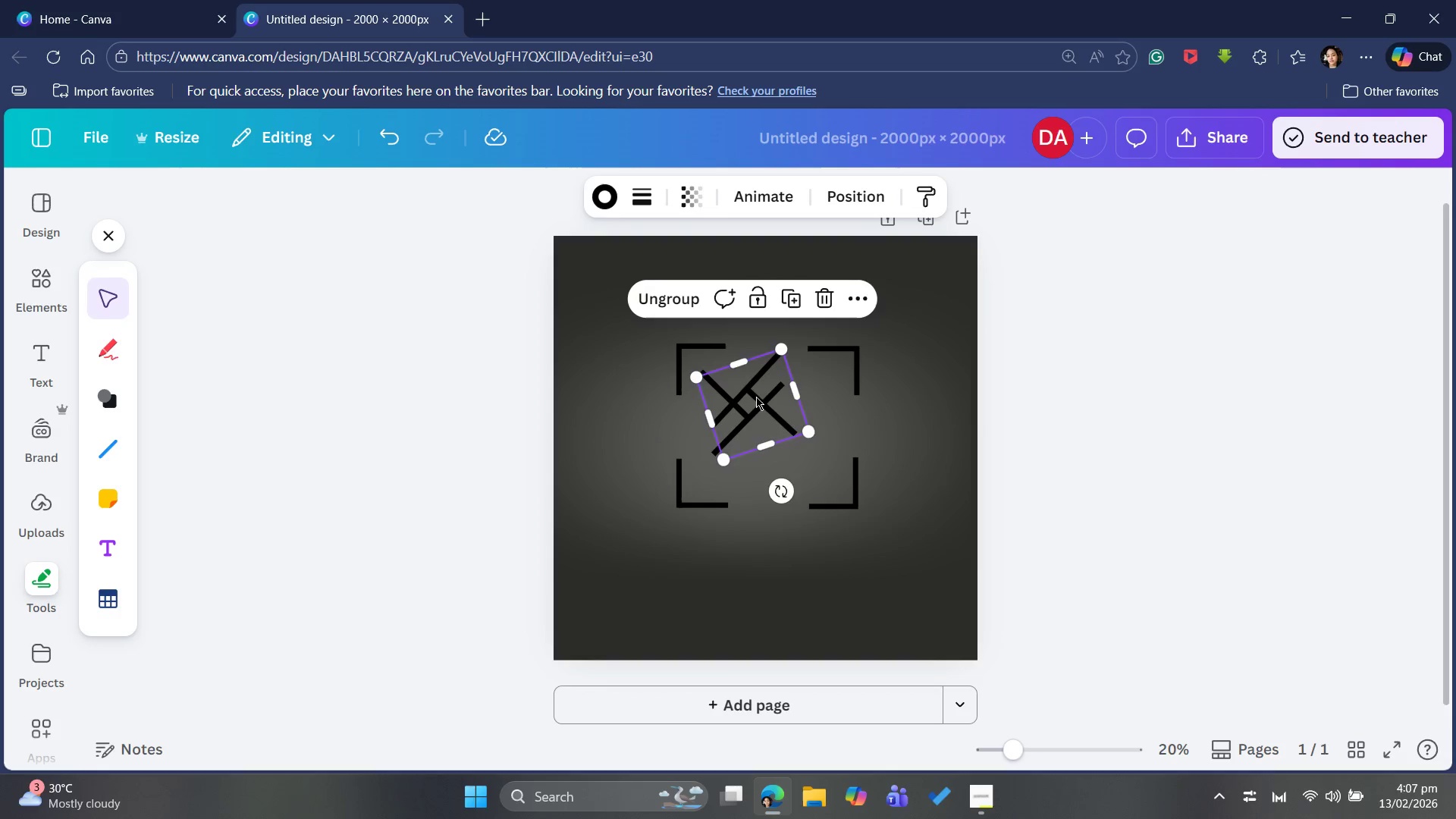 
left_click_drag(start_coordinate=[756, 397], to_coordinate=[774, 439])
 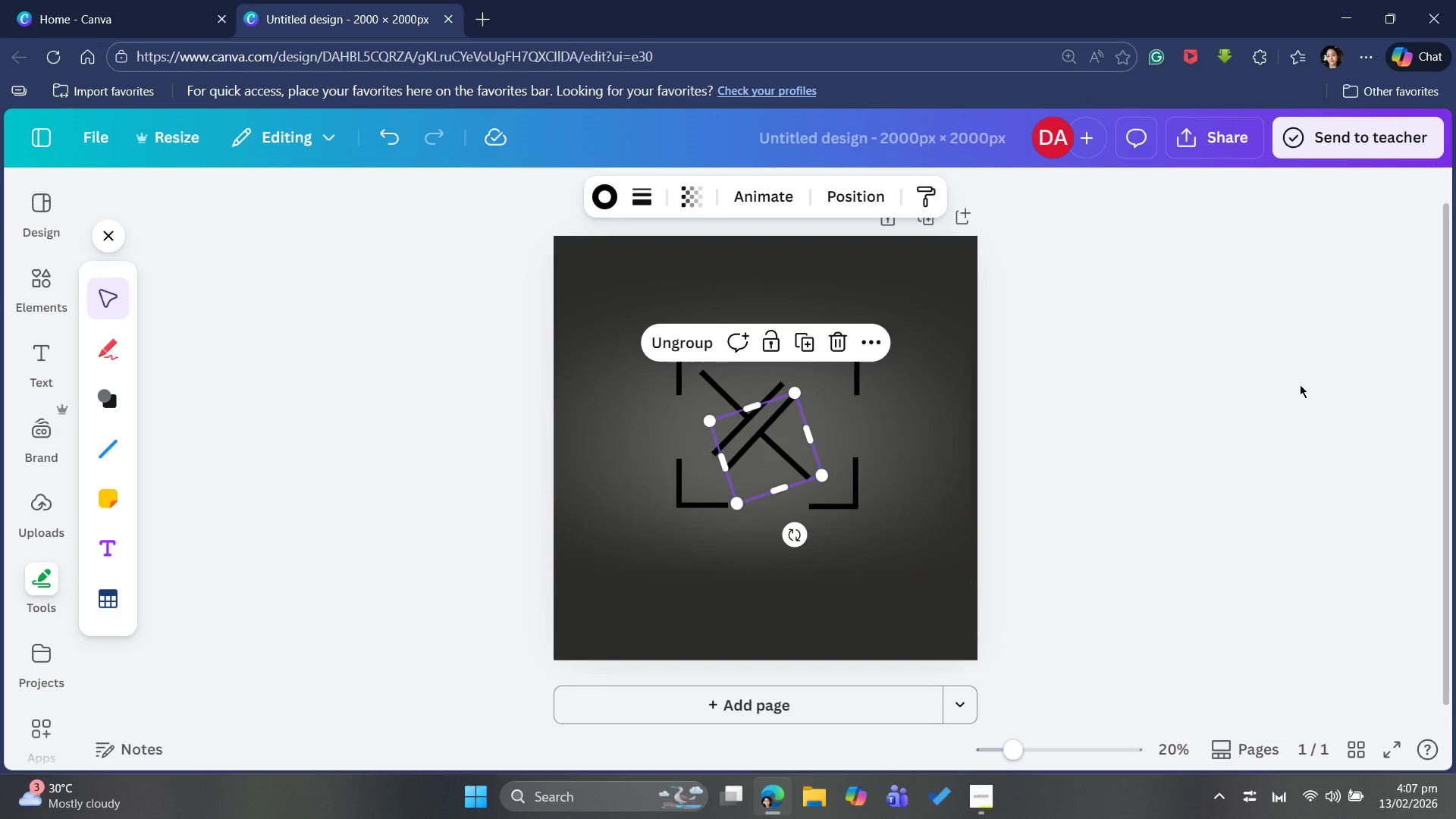 
left_click([1301, 384])
 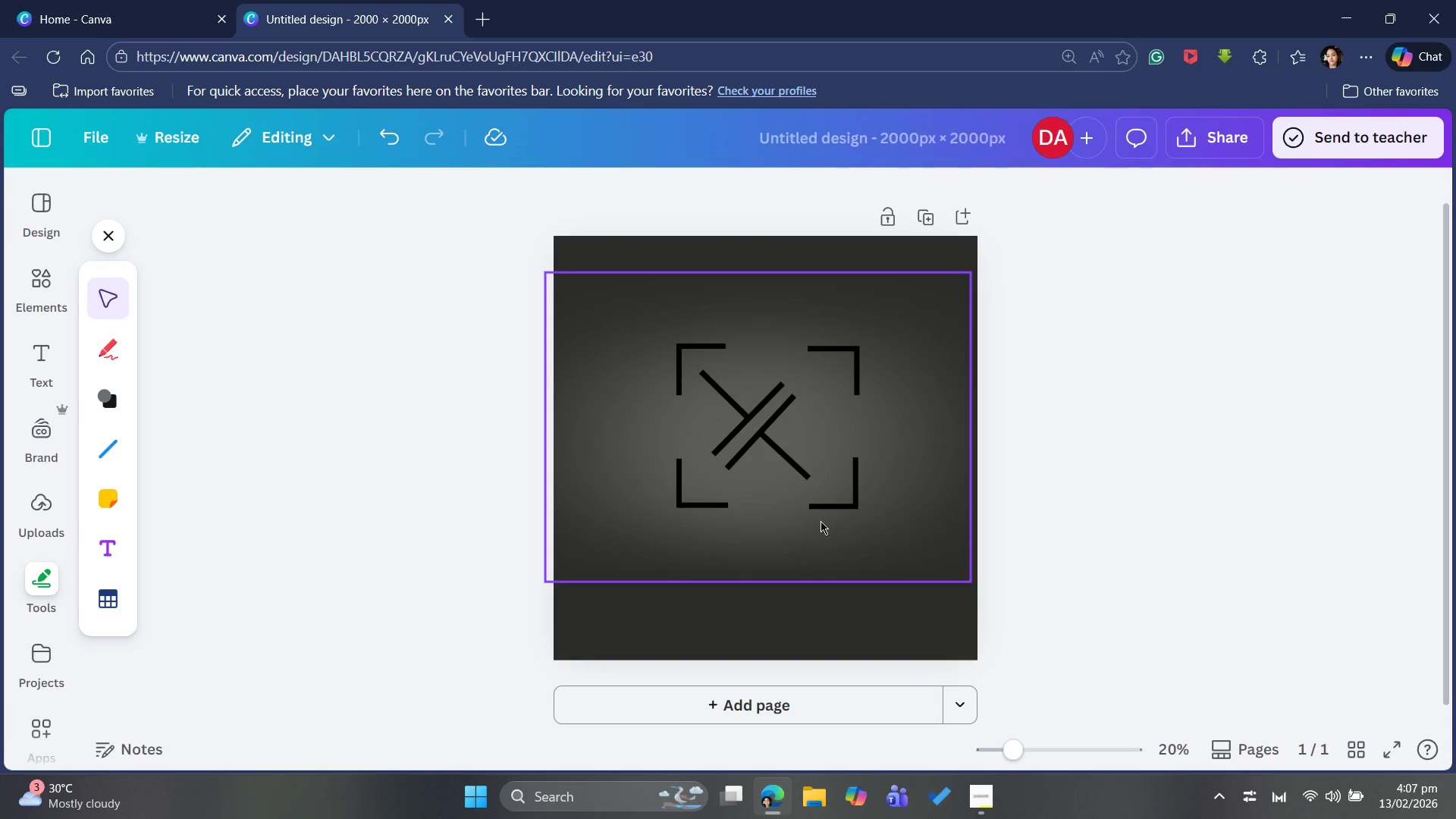 
left_click_drag(start_coordinate=[768, 441], to_coordinate=[782, 442])
 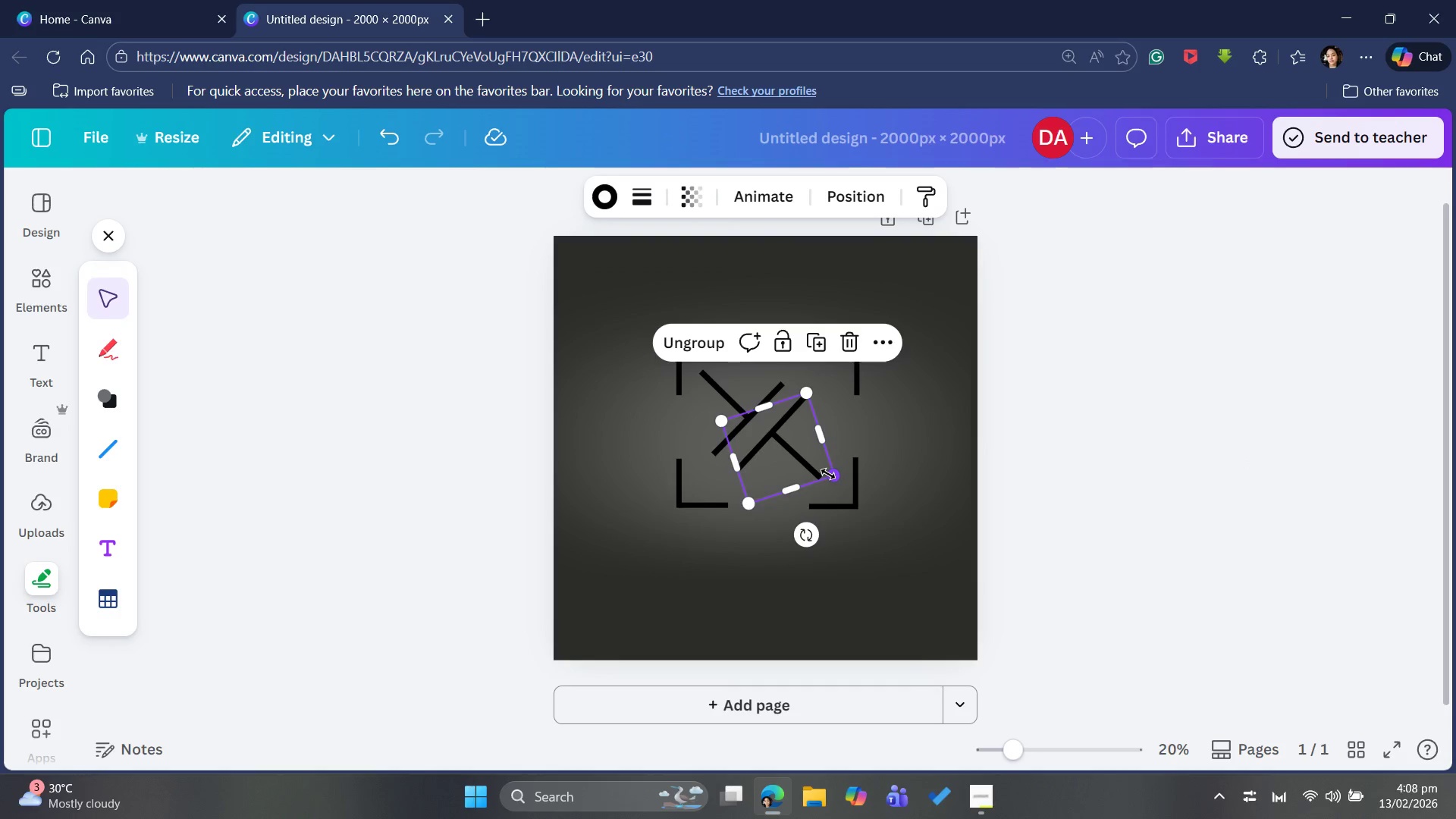 
left_click_drag(start_coordinate=[830, 475], to_coordinate=[844, 486])
 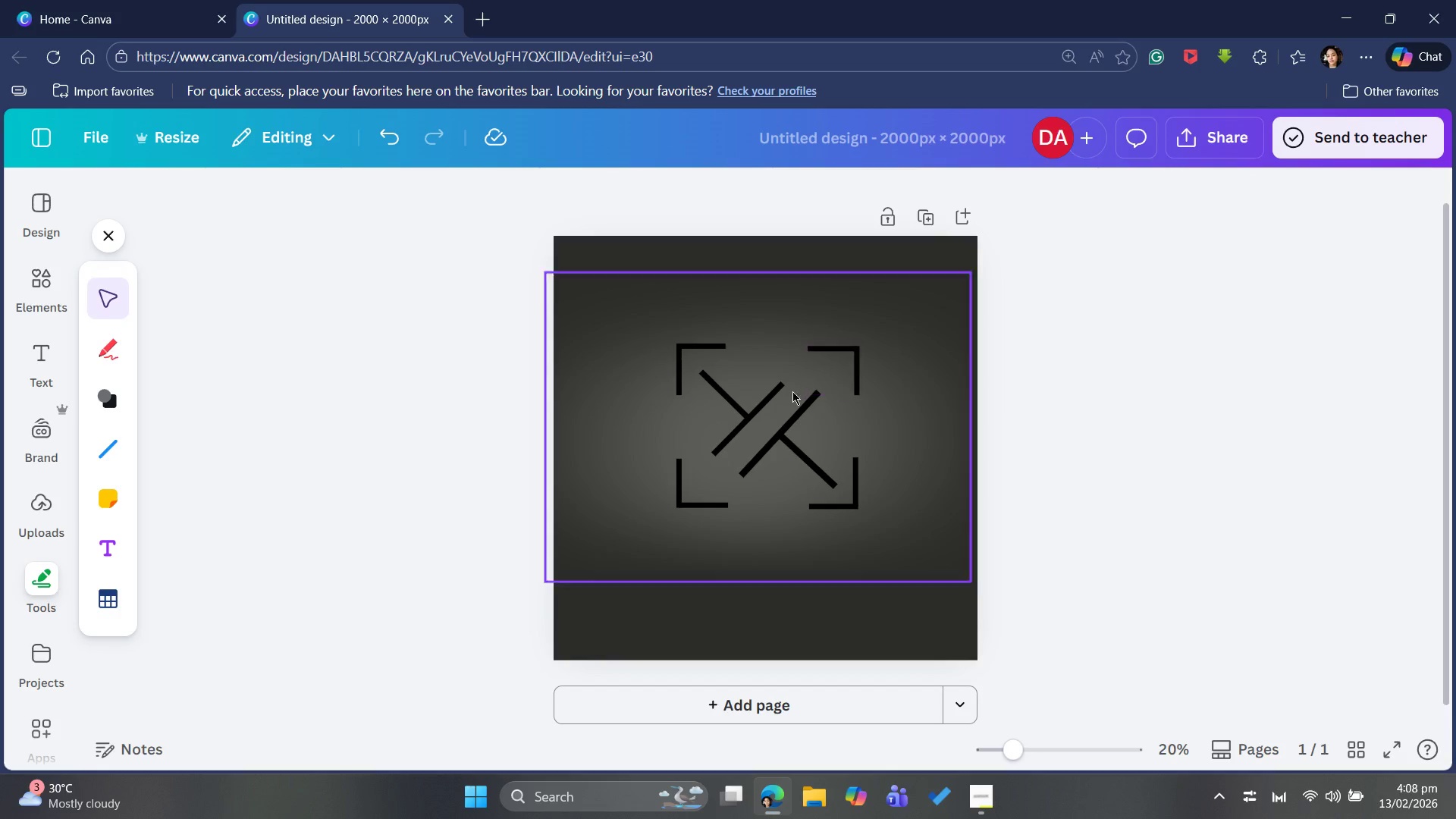 
left_click([750, 406])
 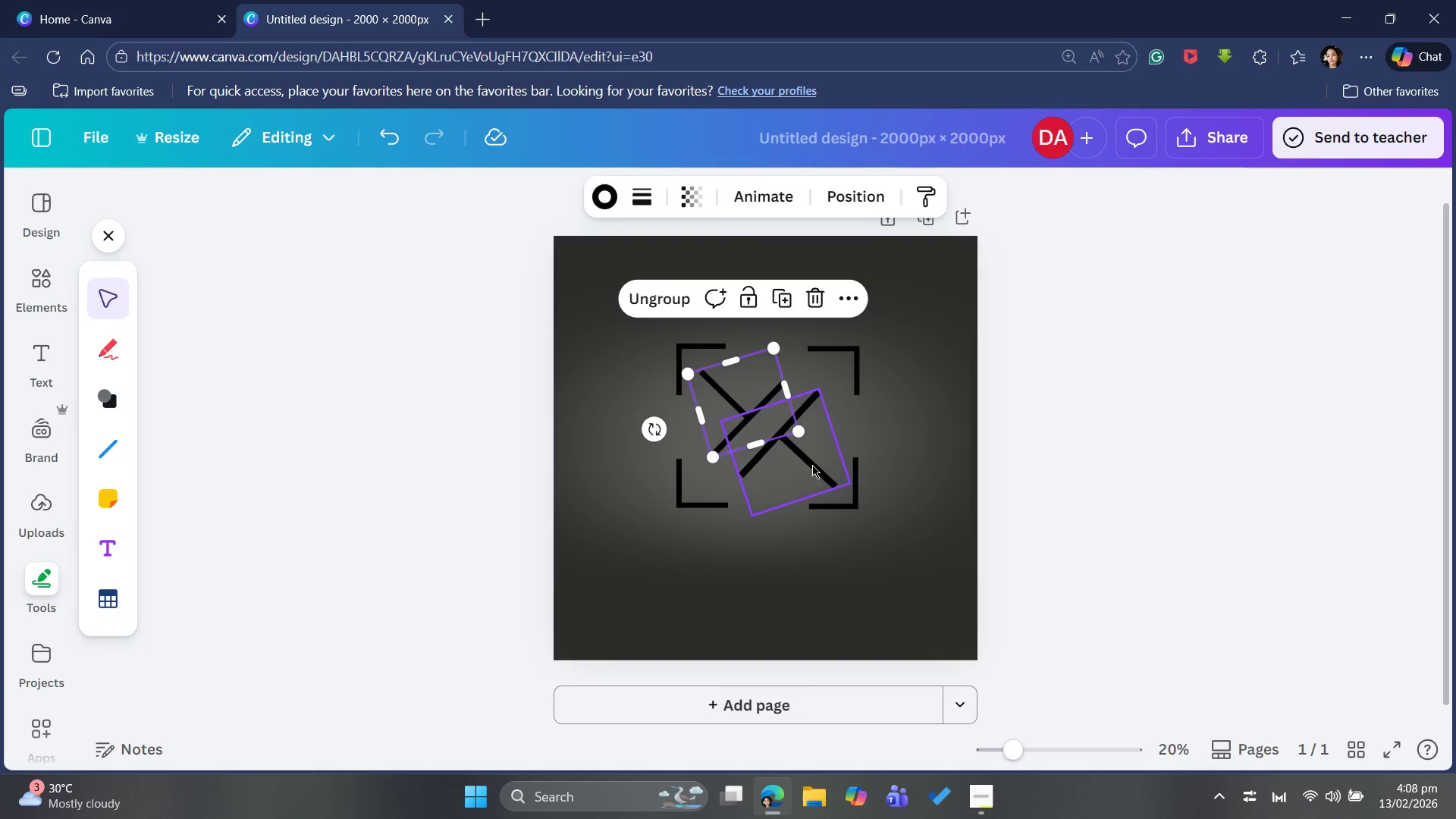 
left_click([1142, 520])
 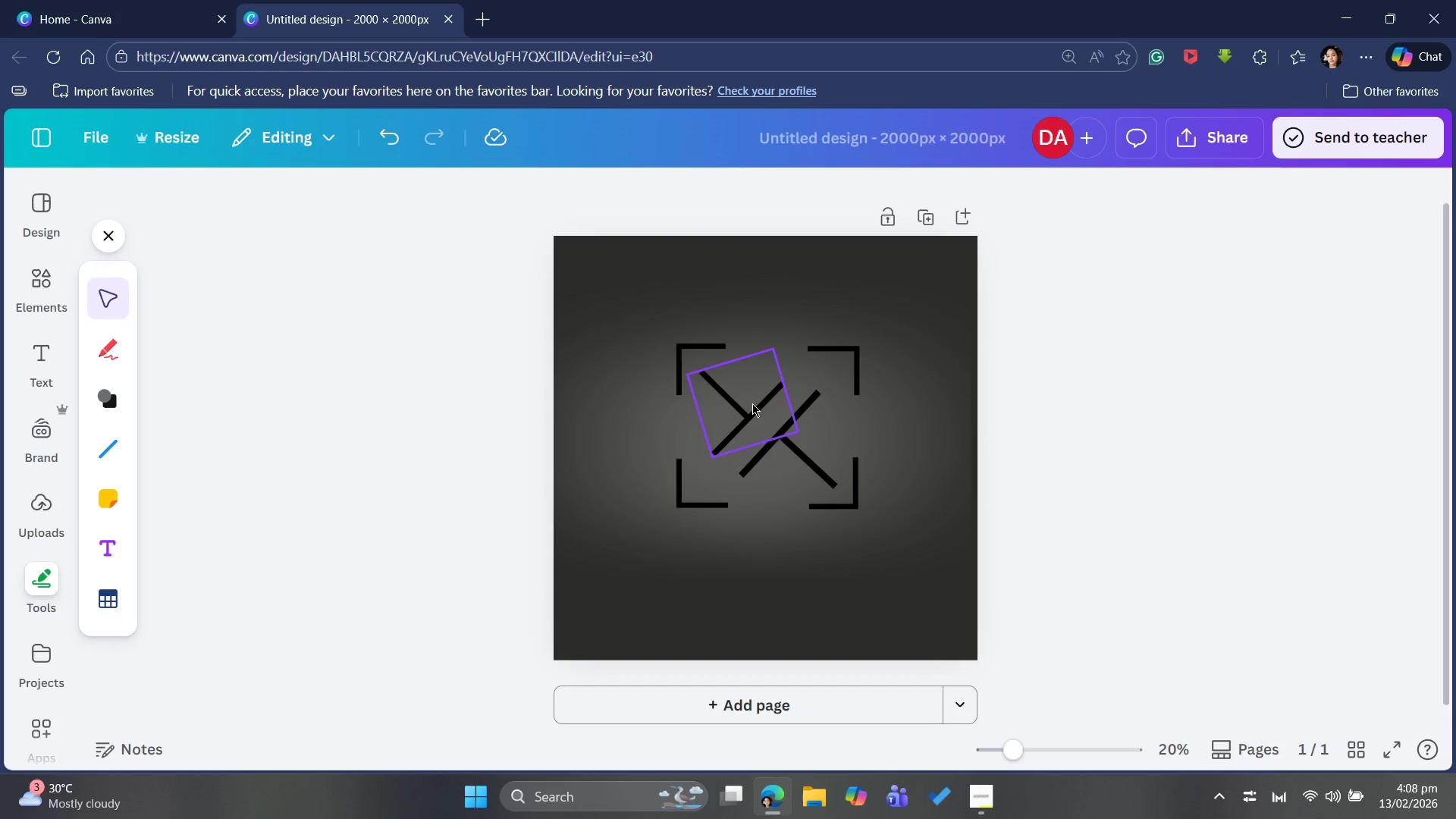 
left_click([755, 400])
 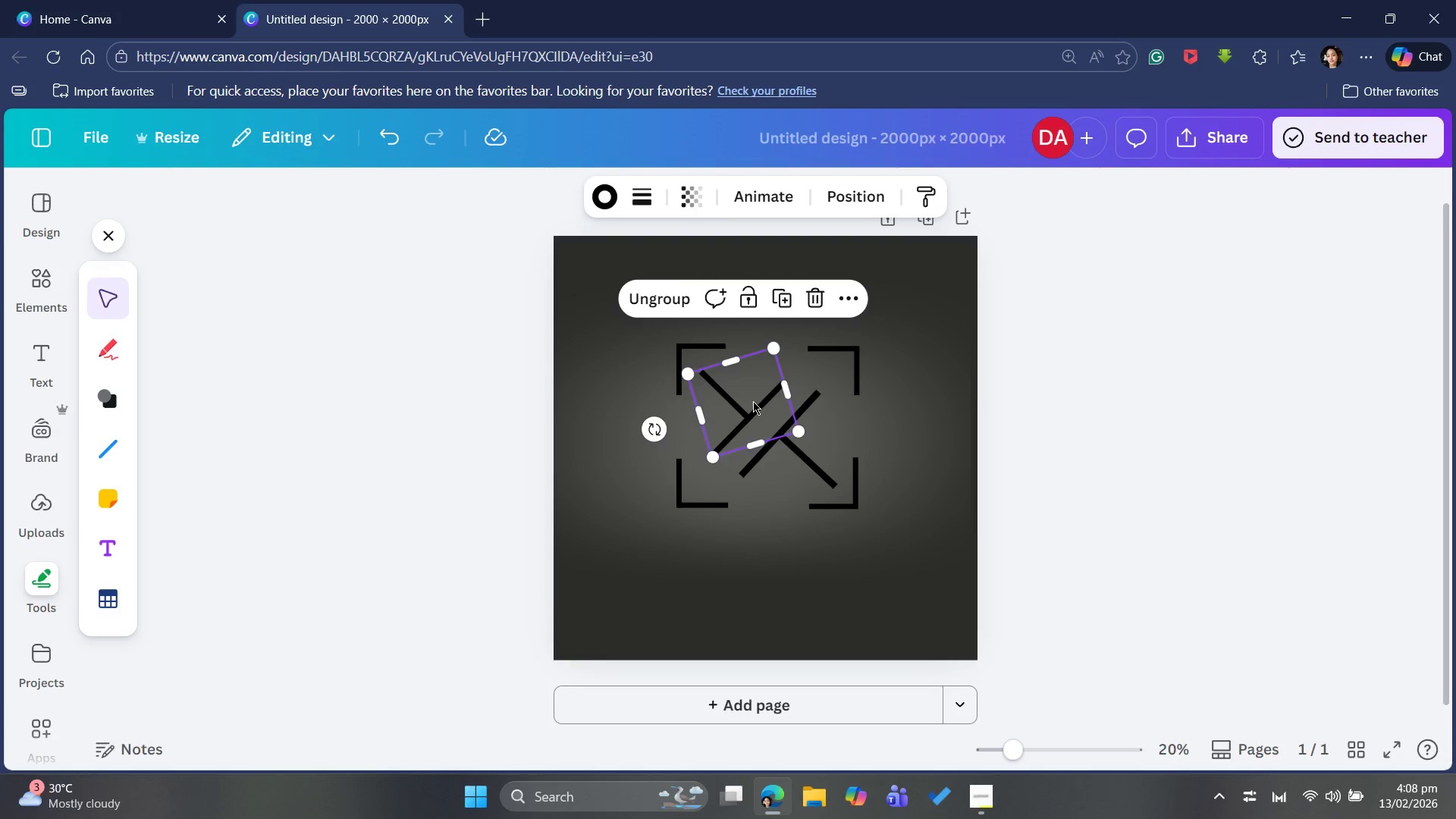 
key(Backspace)
 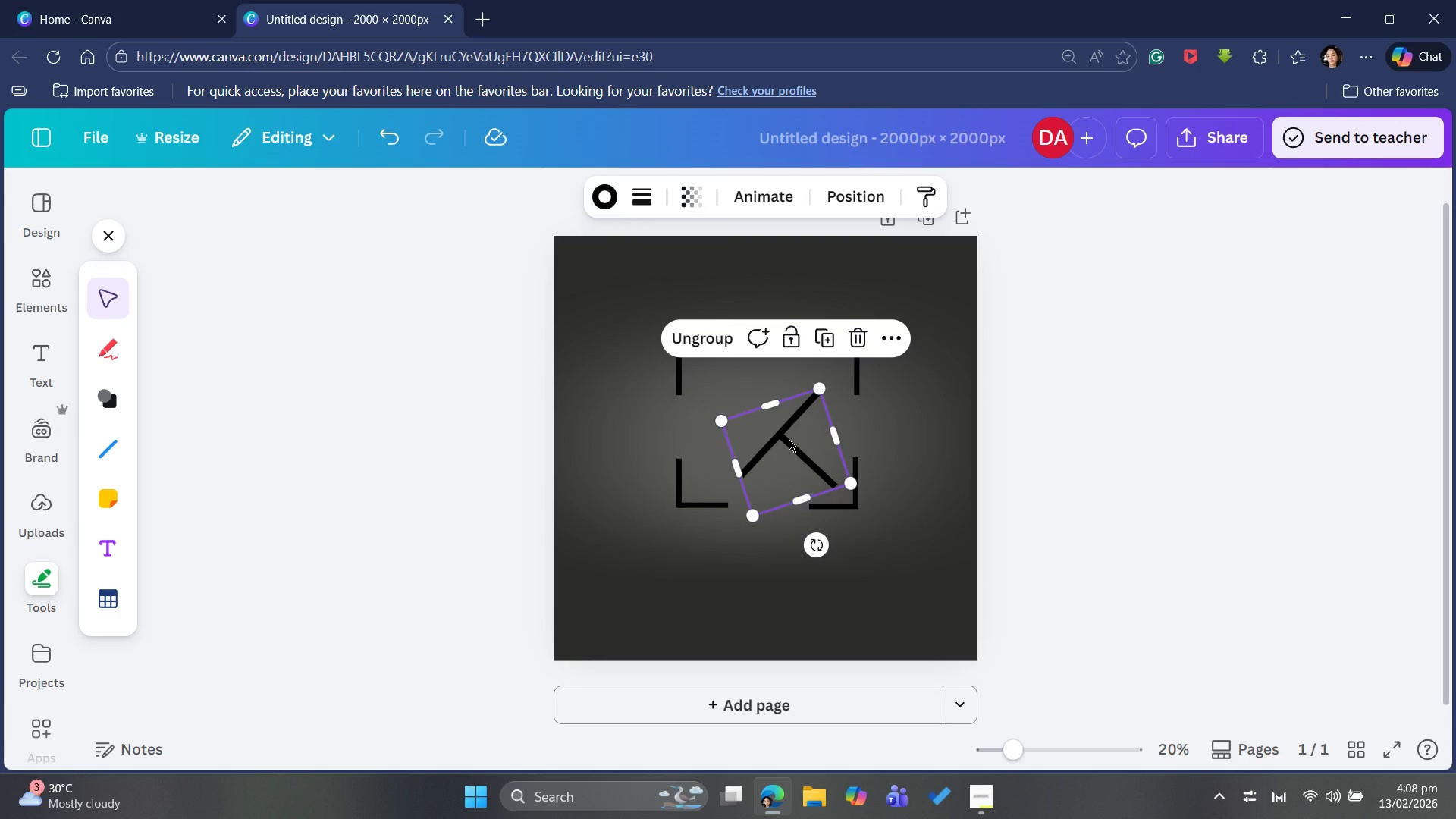 
key(Control+C)
 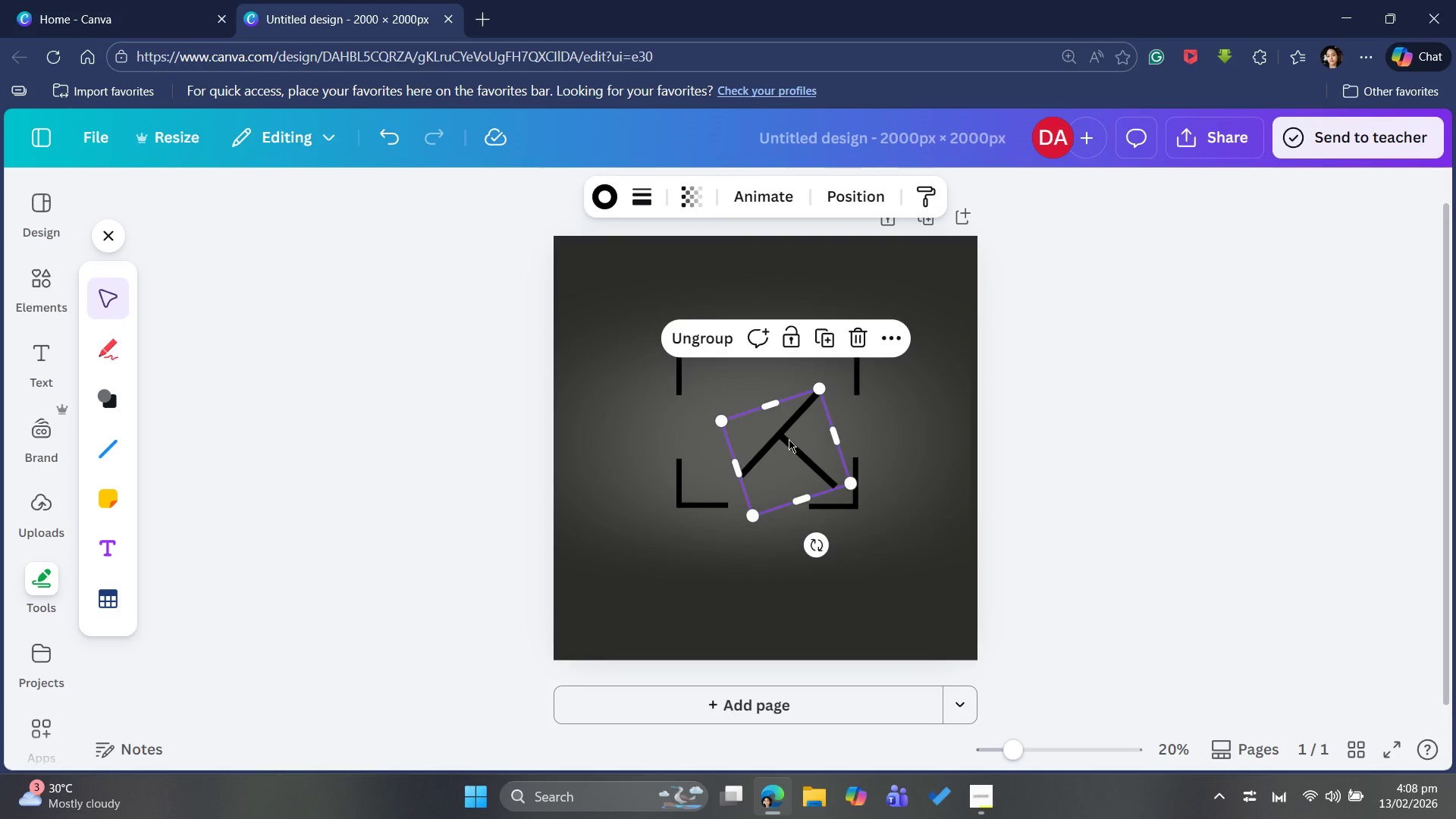 
key(Control+V)
 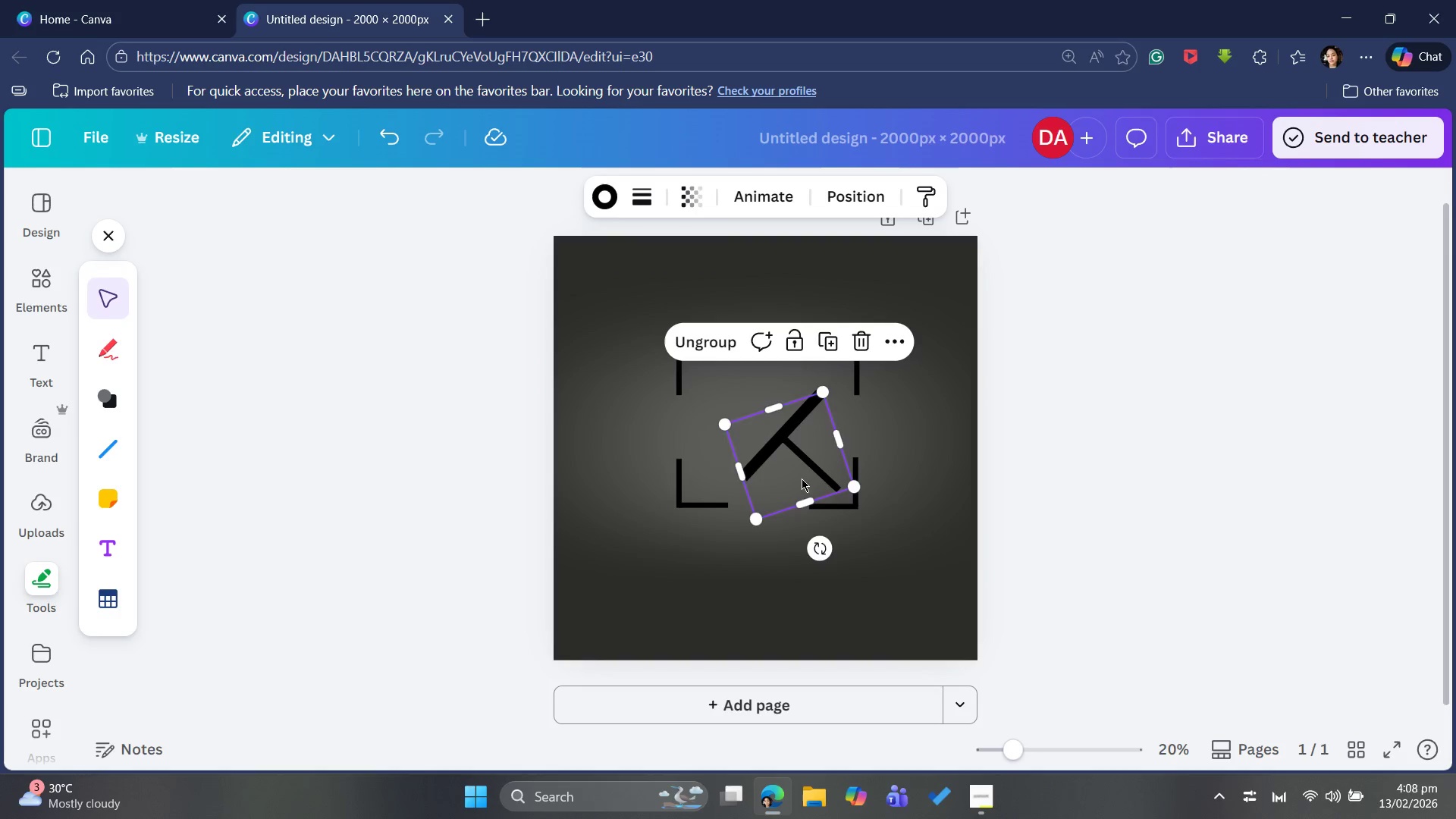 
left_click_drag(start_coordinate=[802, 479], to_coordinate=[758, 432])
 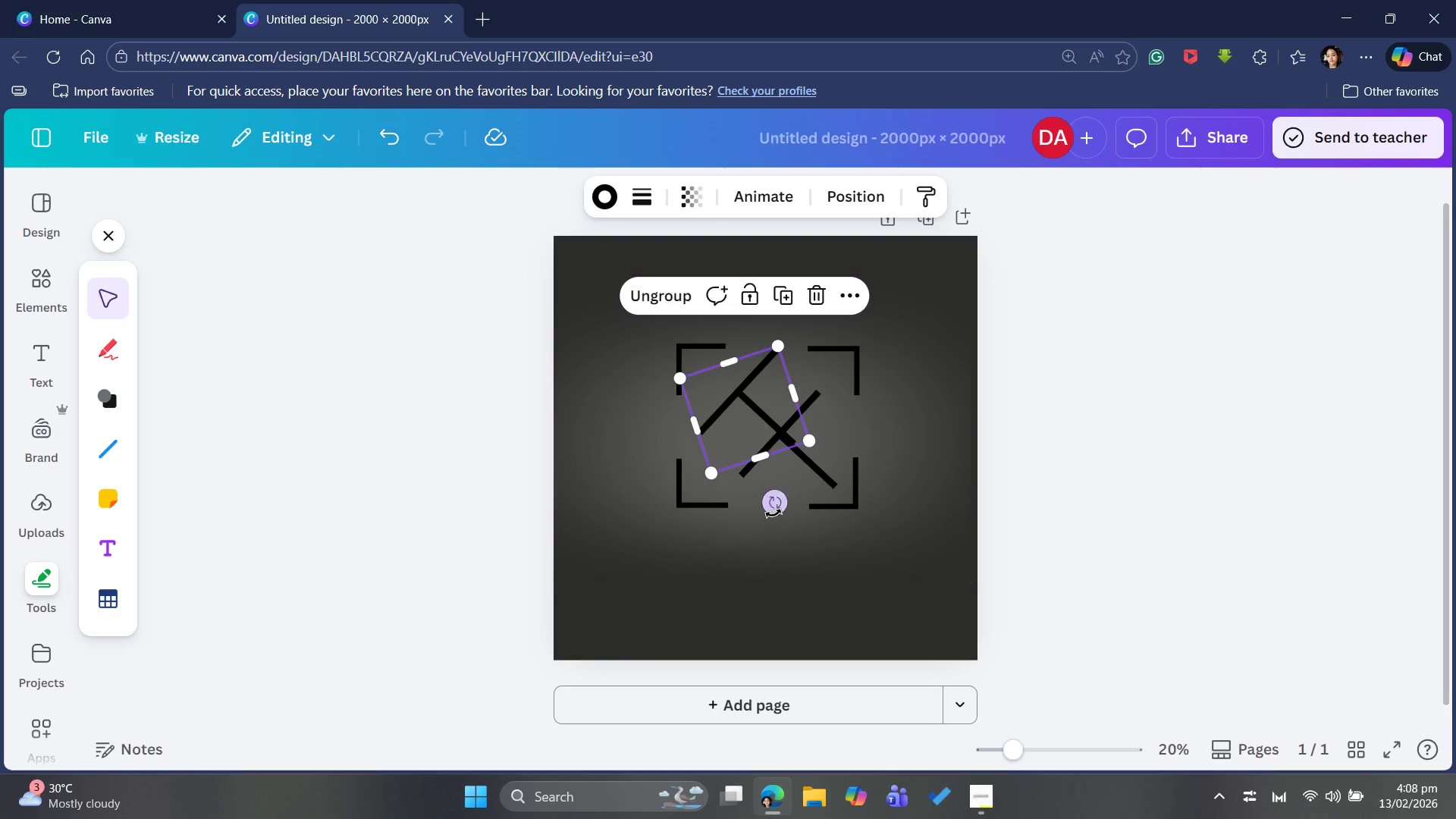 
left_click_drag(start_coordinate=[774, 511], to_coordinate=[690, 229])
 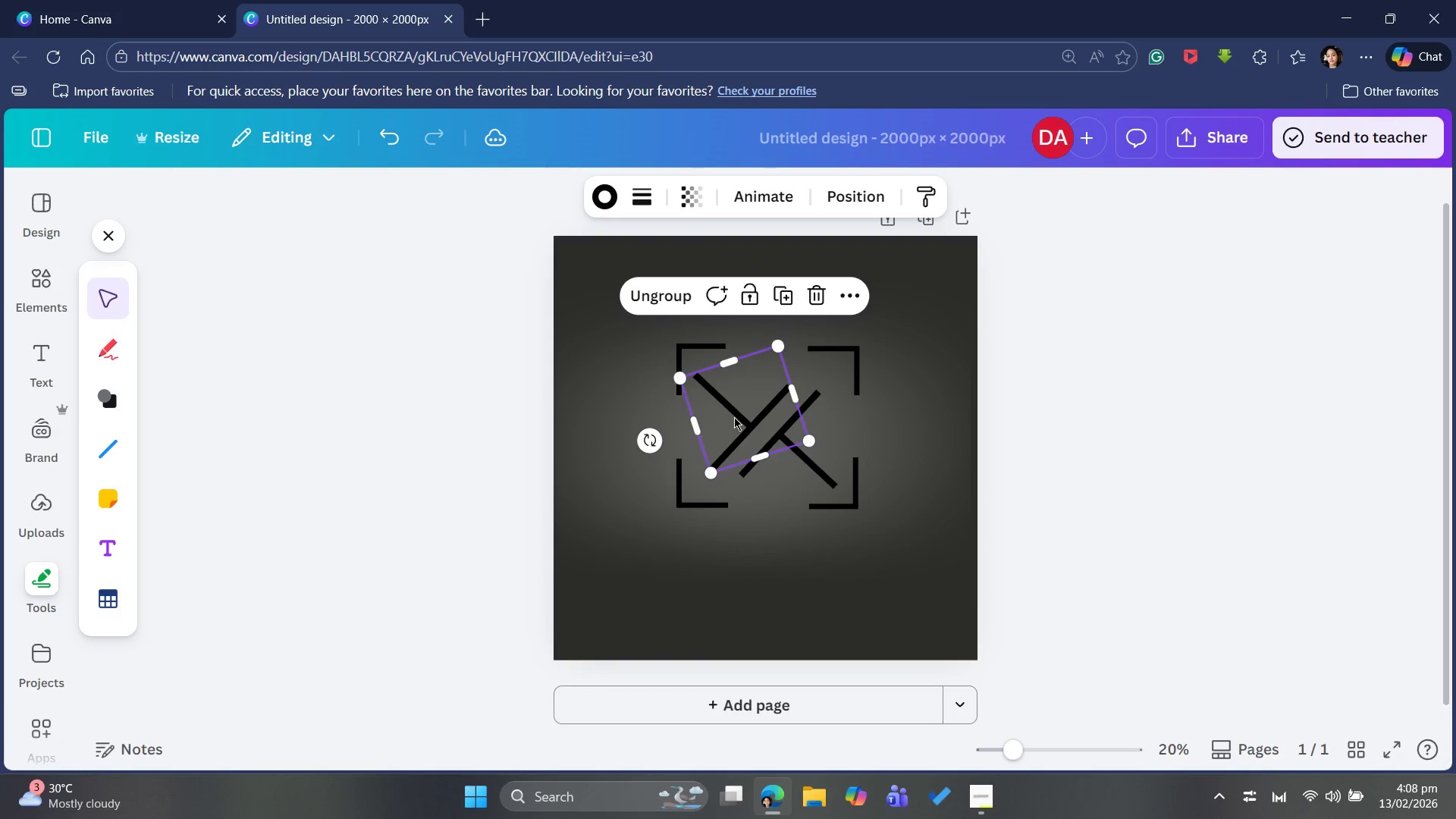 
left_click_drag(start_coordinate=[734, 417], to_coordinate=[742, 411])
 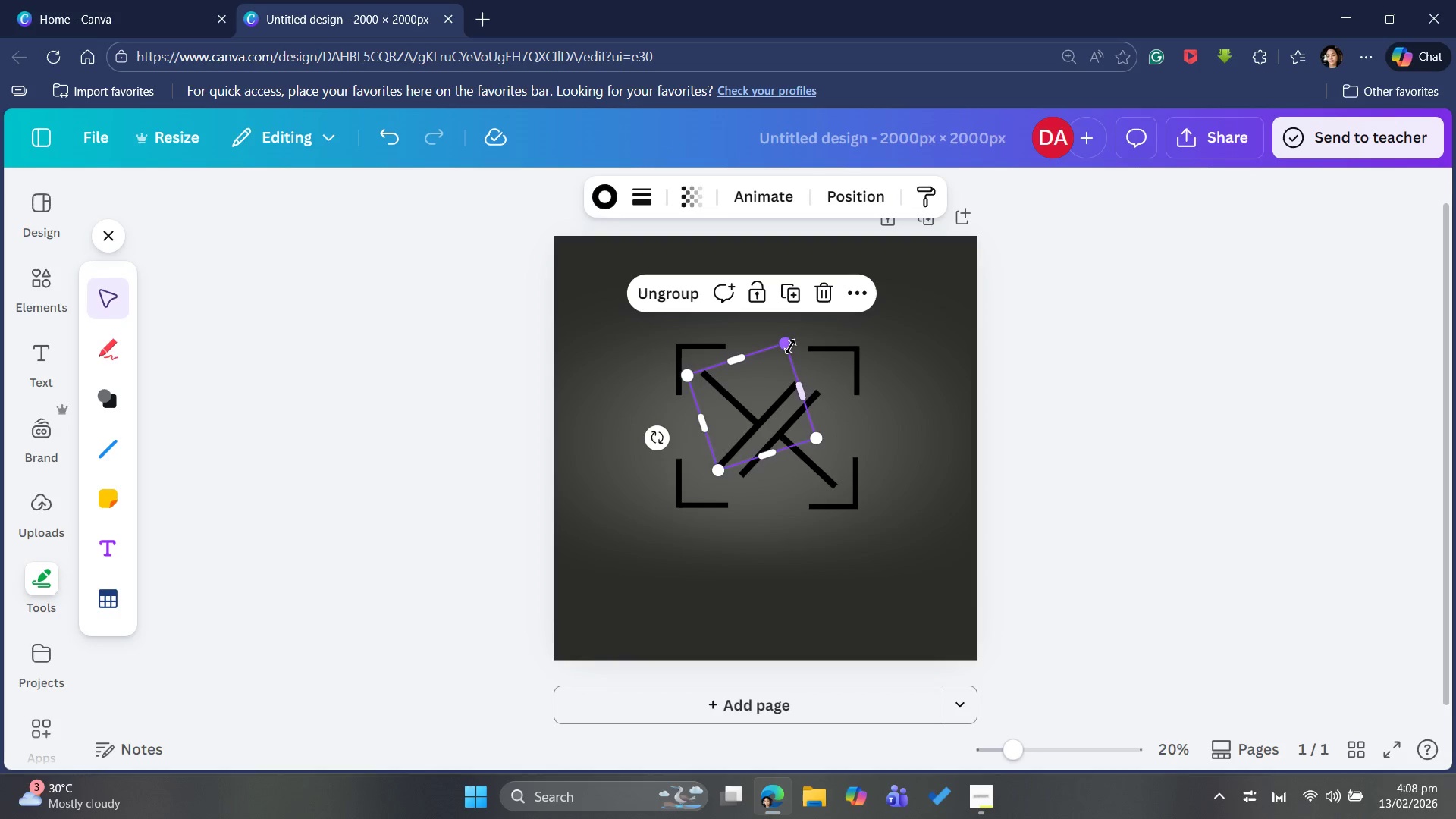 
left_click_drag(start_coordinate=[789, 345], to_coordinate=[802, 349])
 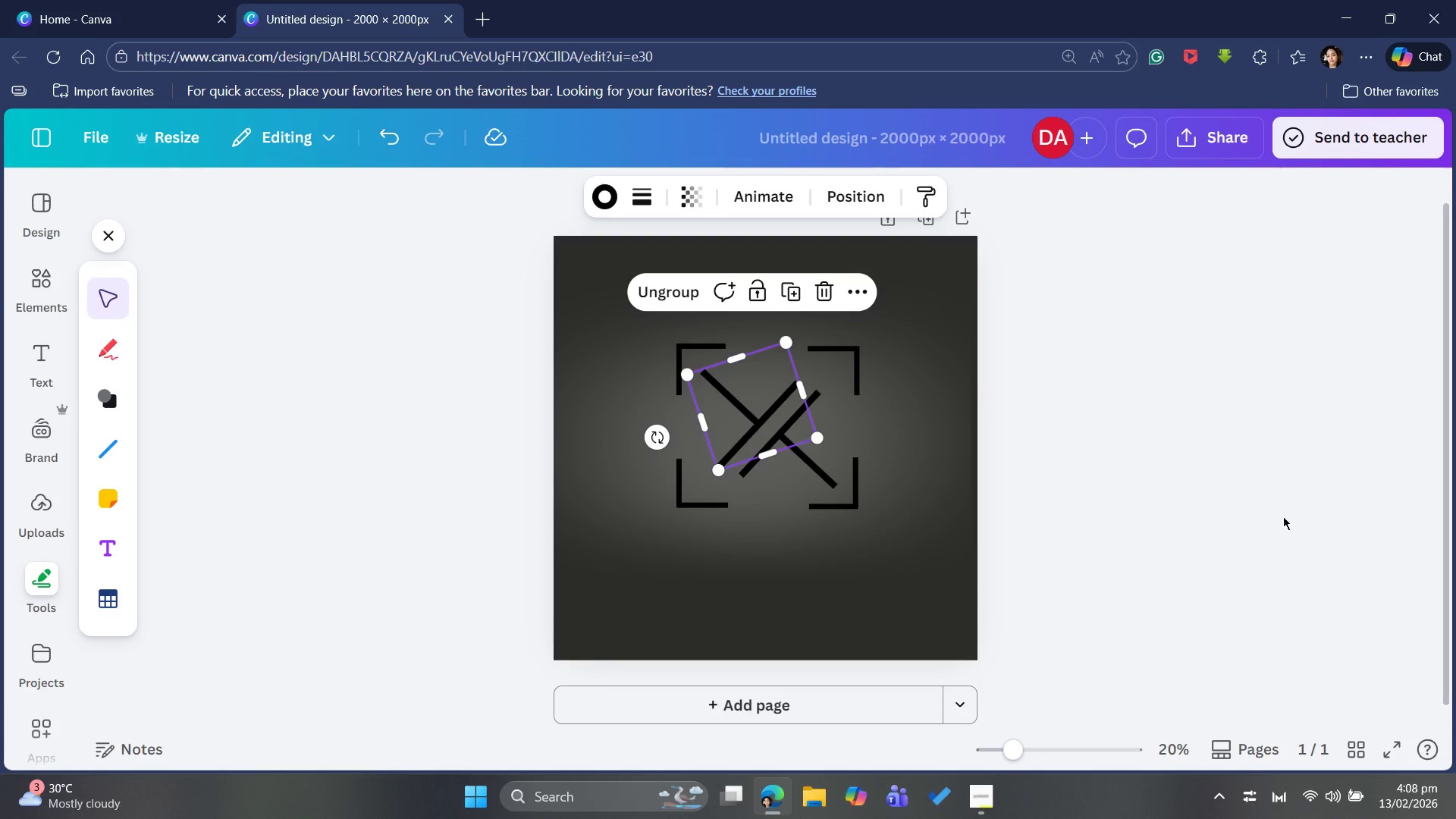 
left_click([1281, 515])
 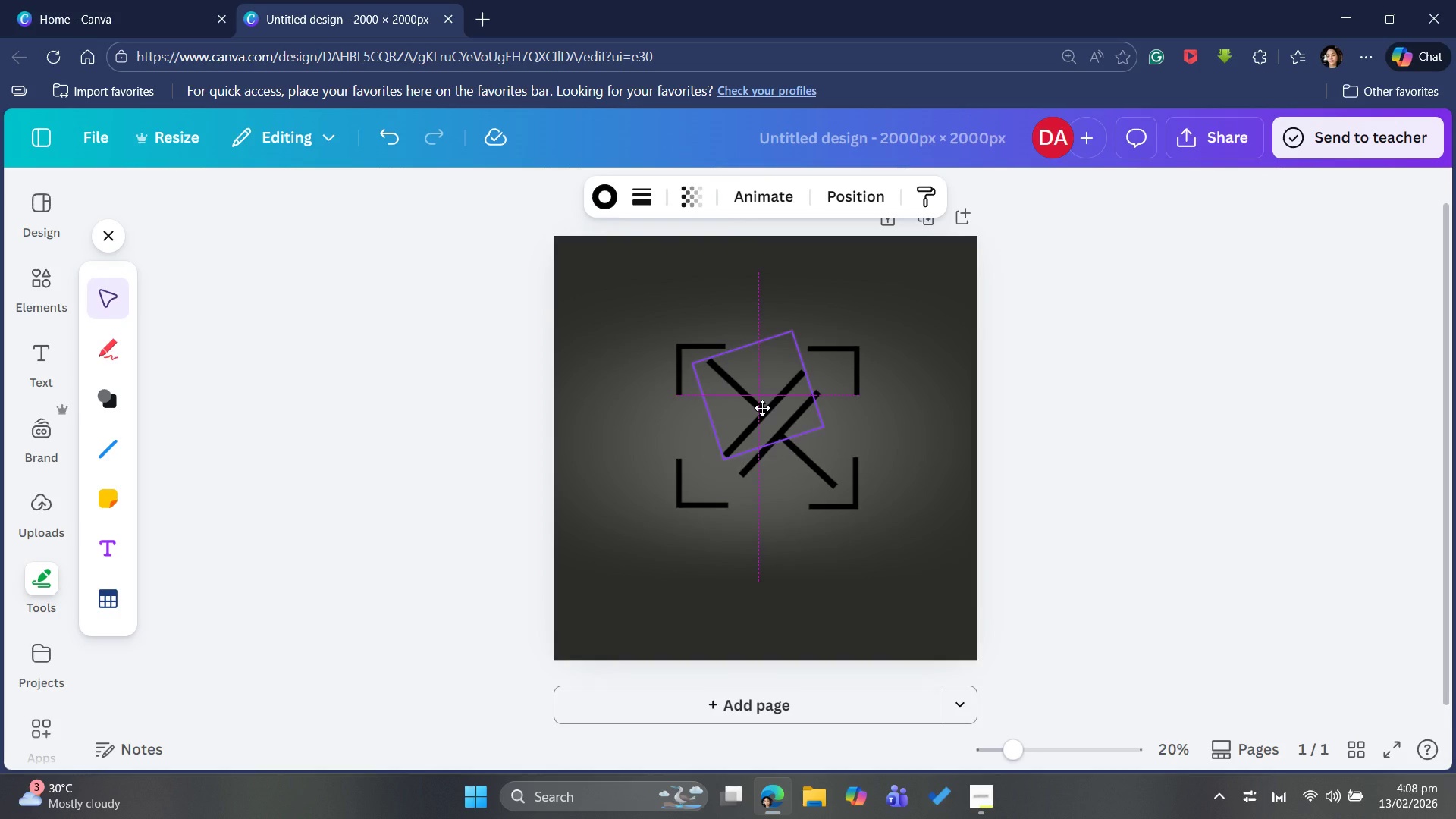 
wait(15.66)
 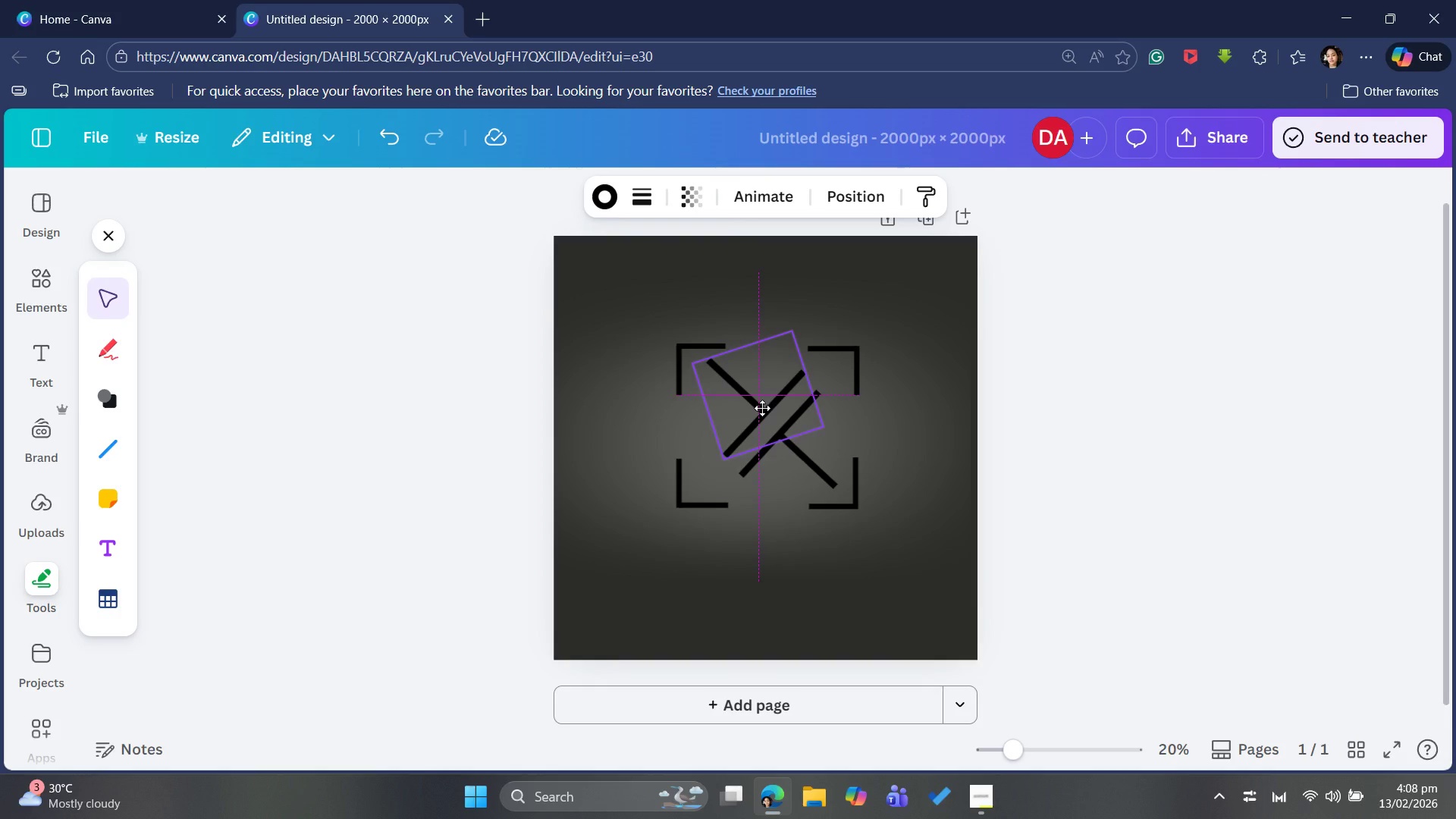 
key(ArrowRight)
 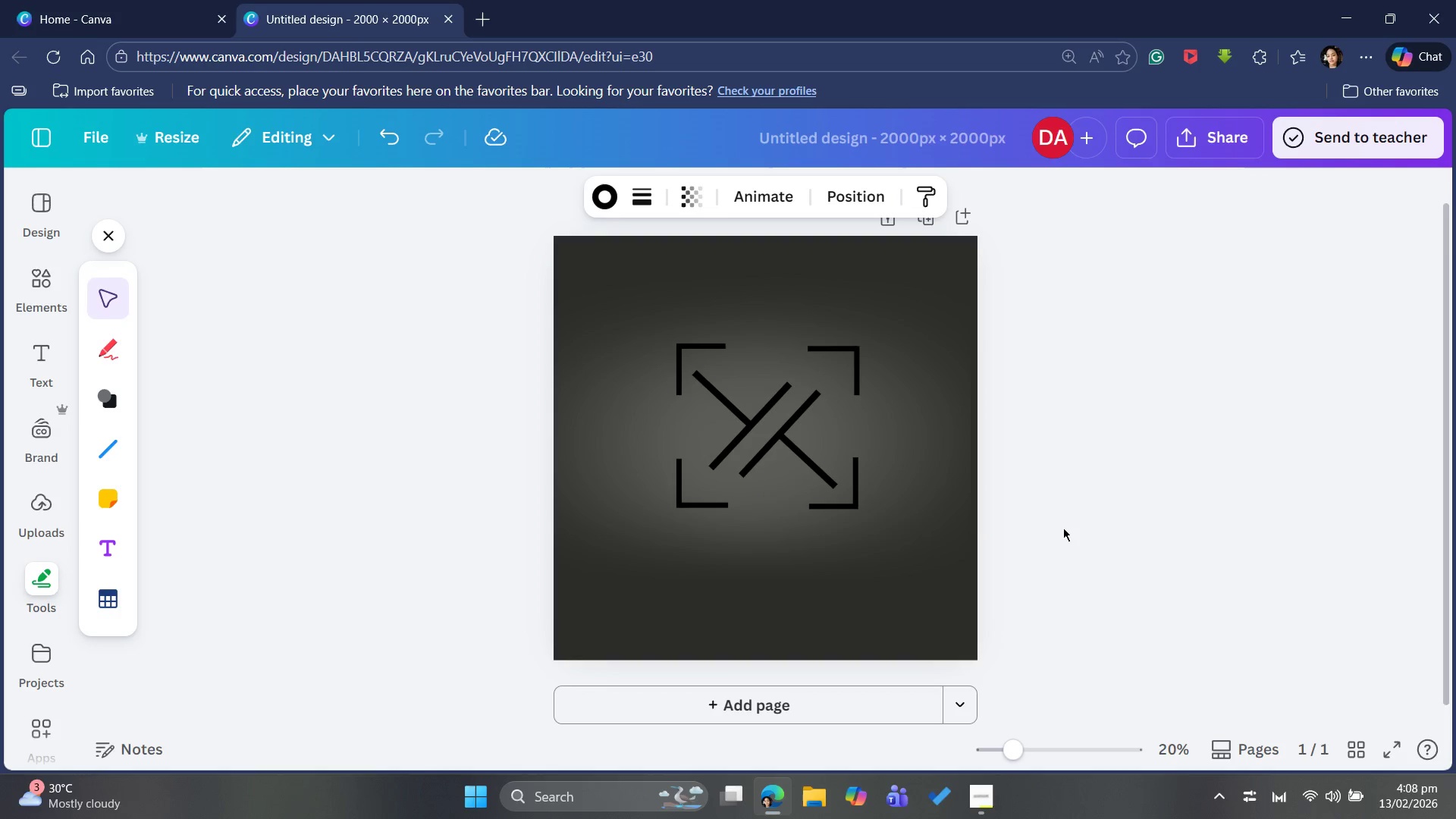 
key(ArrowRight)
 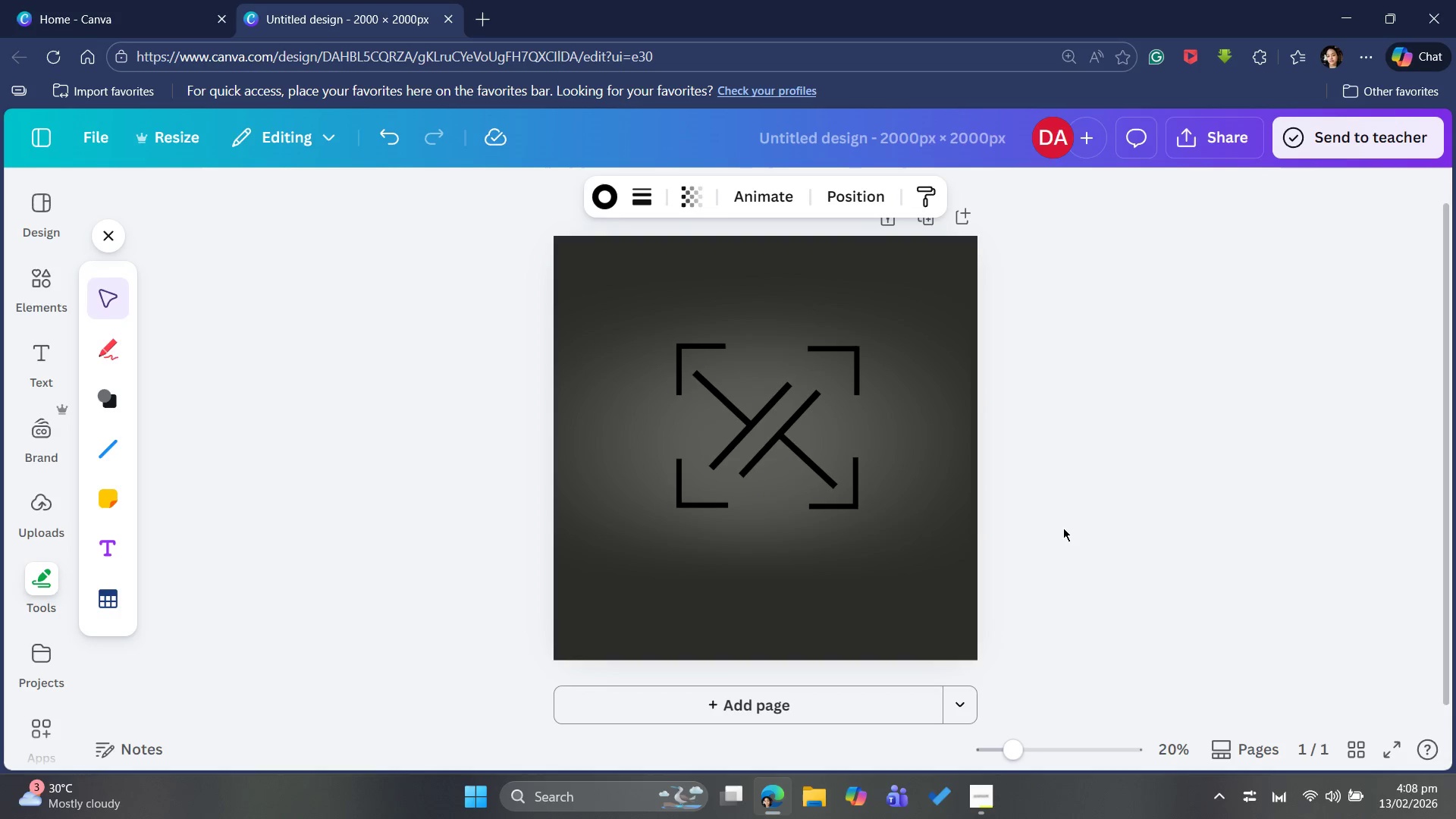 
key(ArrowRight)
 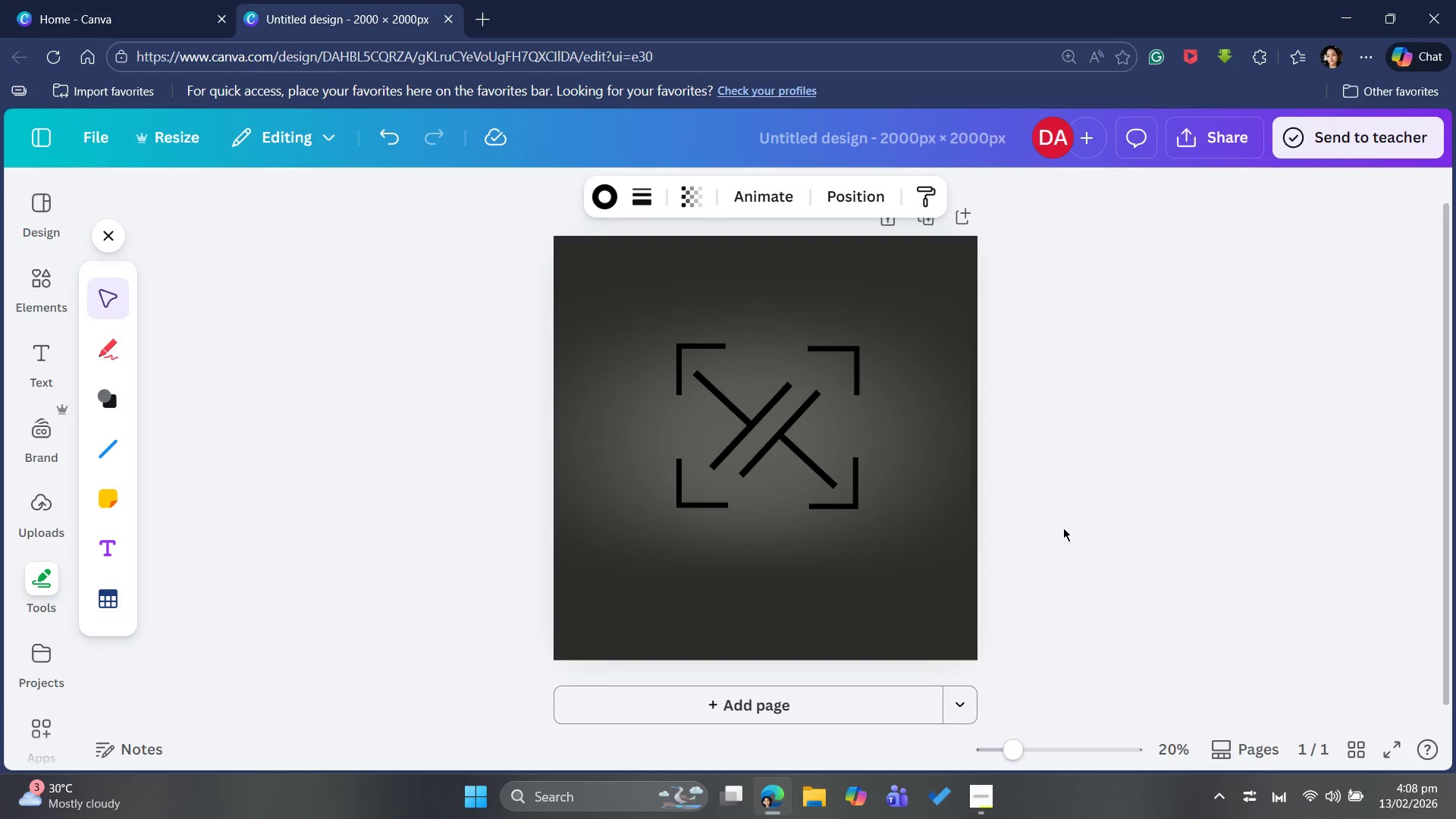 
hold_key(key=ArrowRight, duration=0.8)
 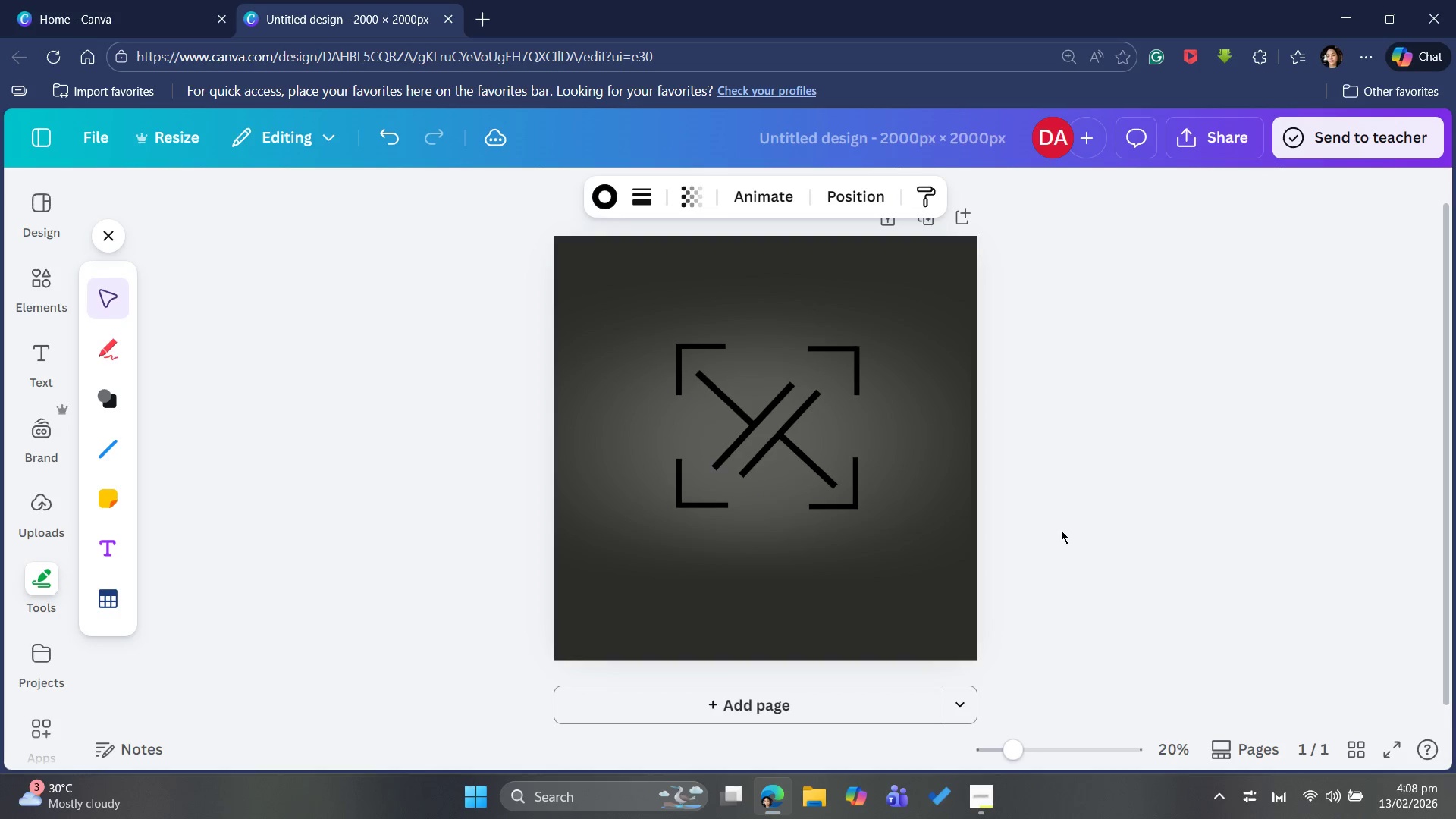 
key(ArrowRight)
 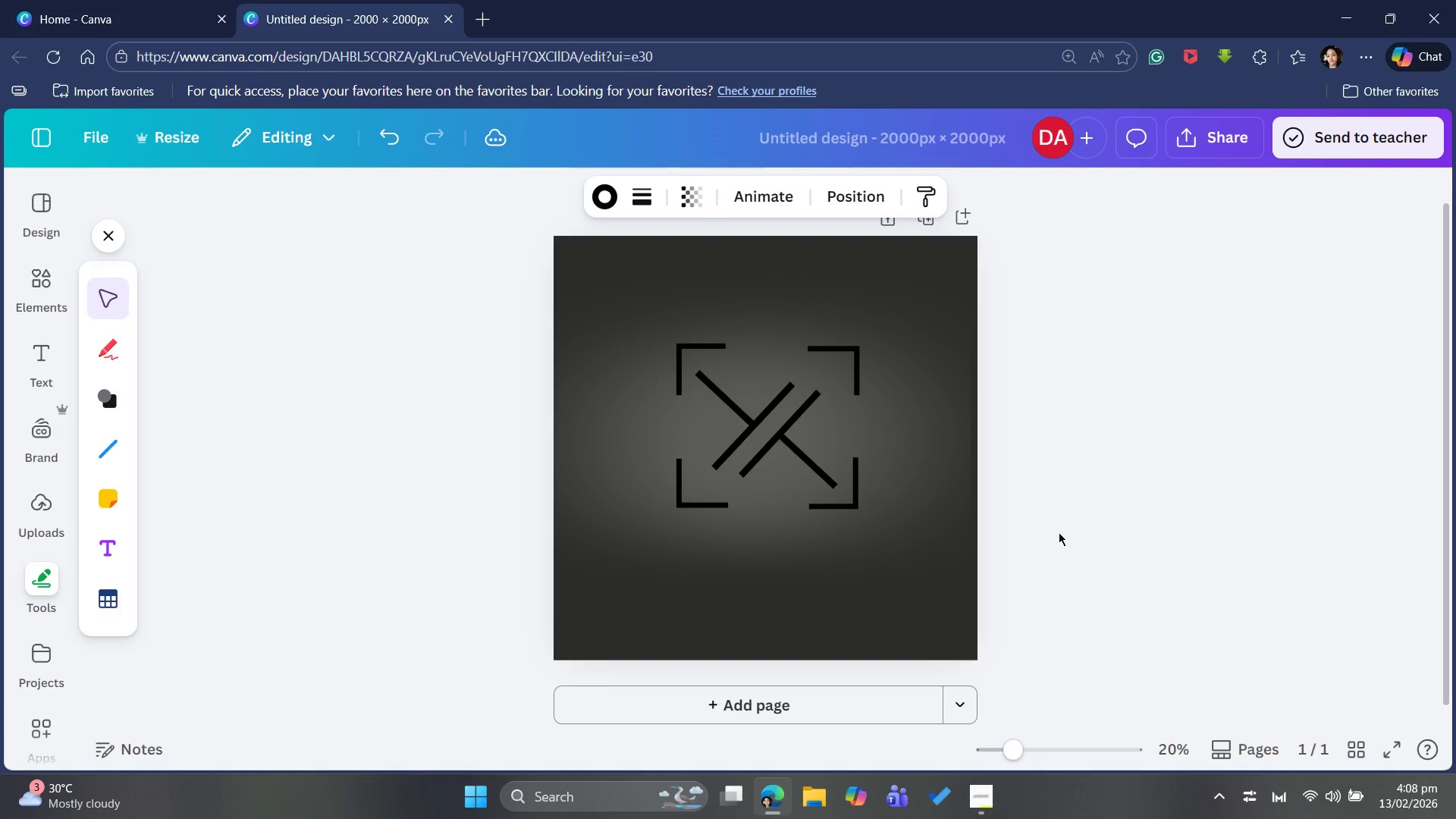 
key(ArrowRight)
 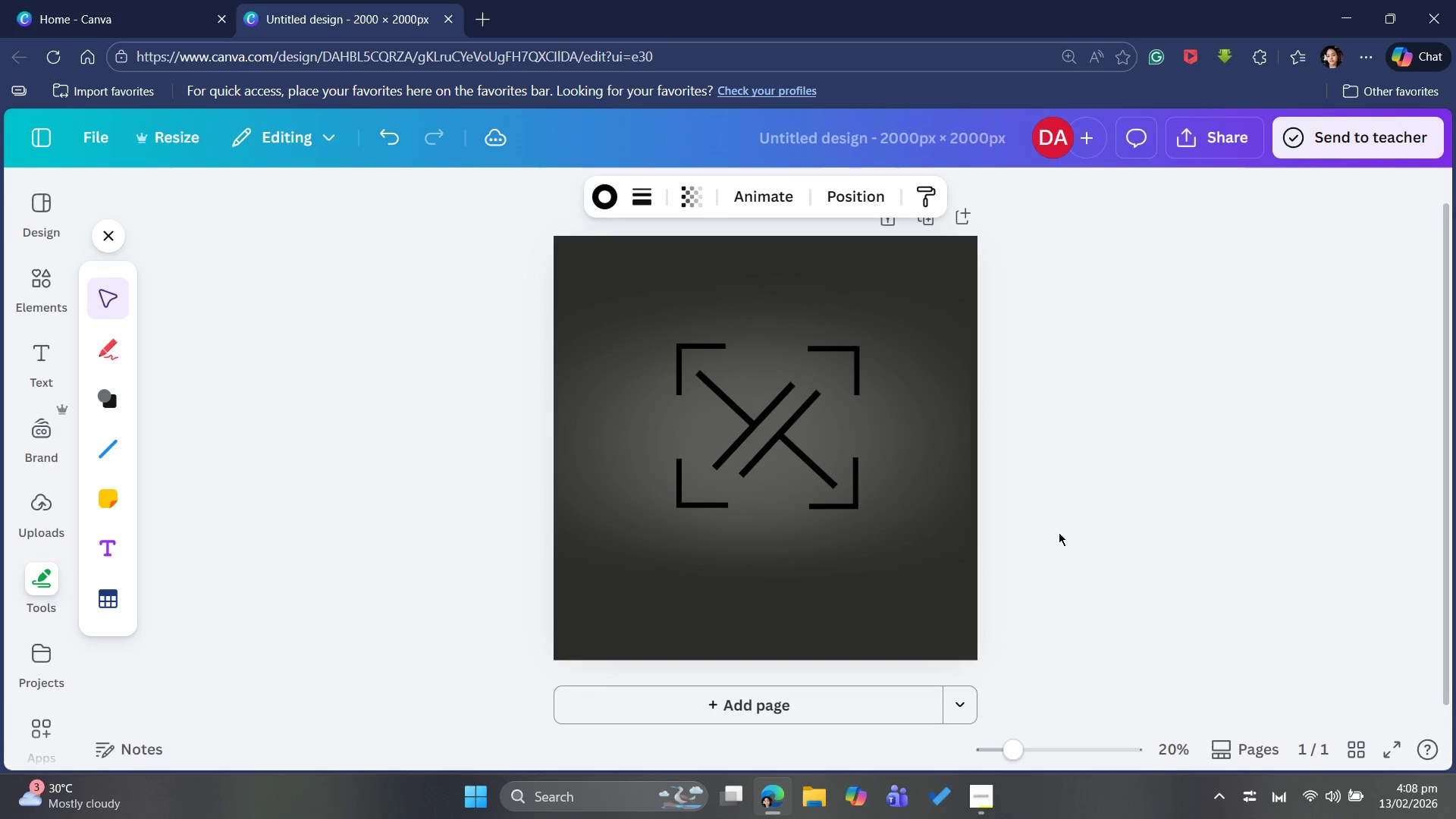 
hold_key(key=ArrowRight, duration=0.66)
 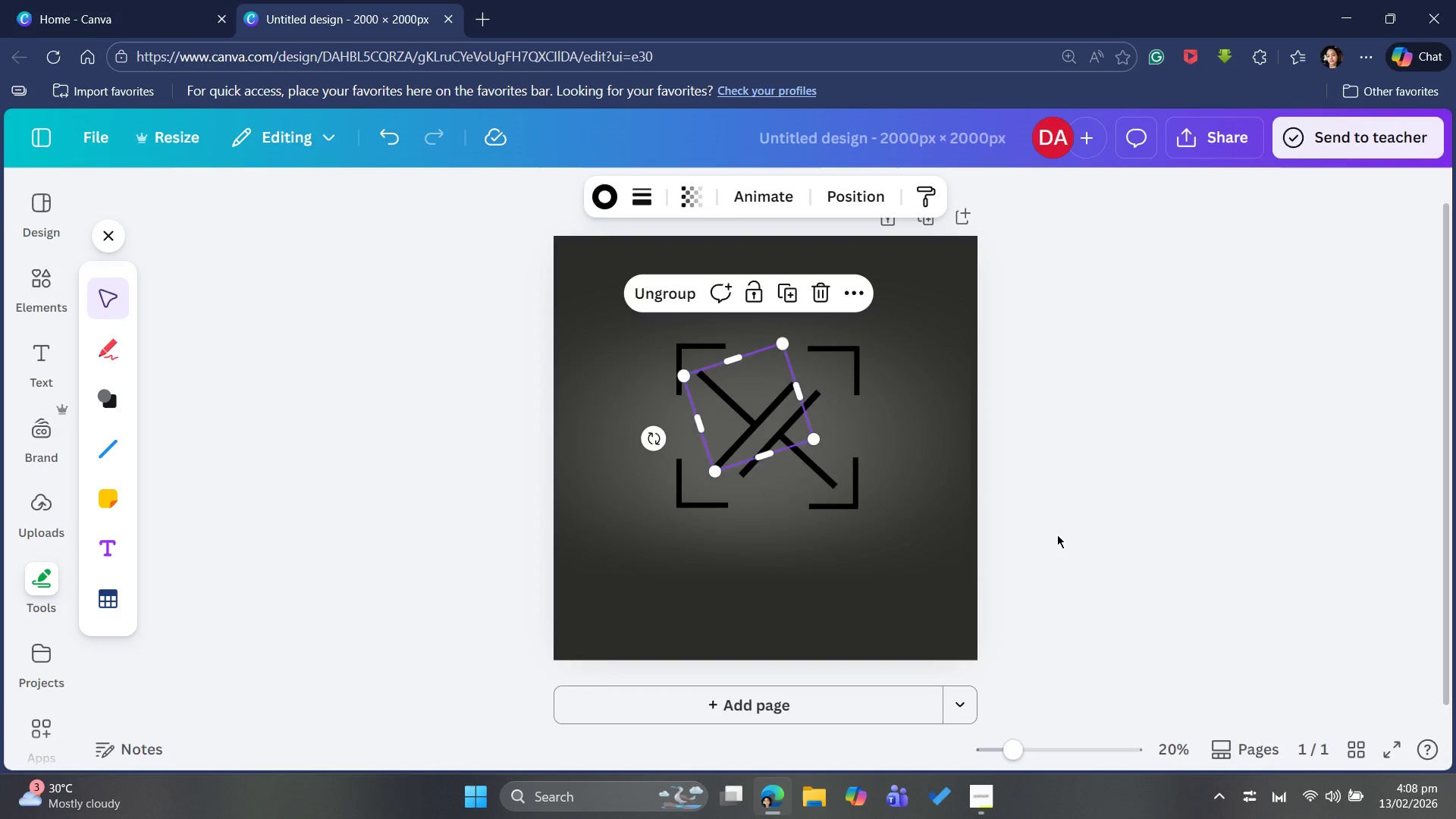 
hold_key(key=ArrowRight, duration=0.88)
 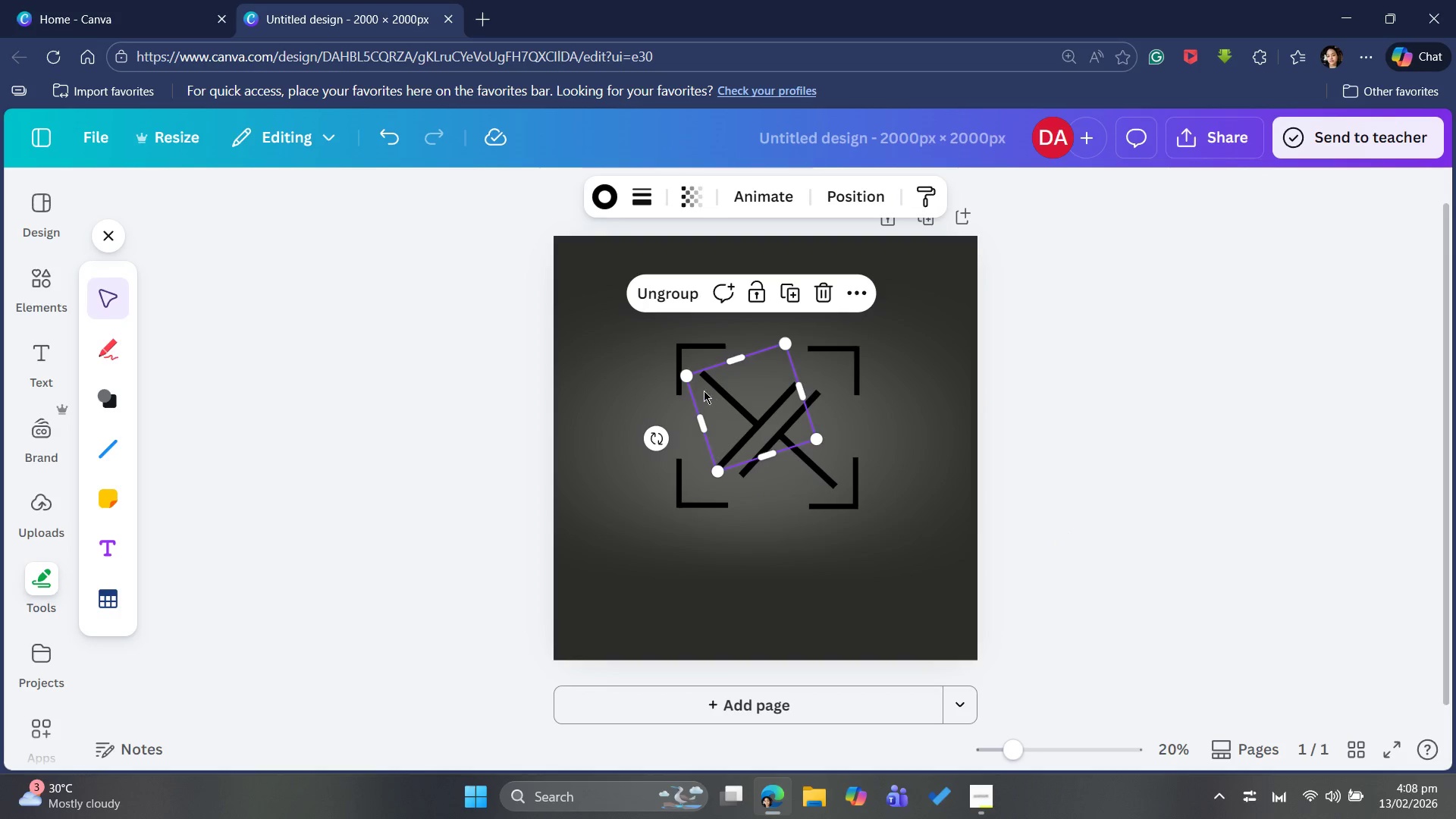 
left_click_drag(start_coordinate=[688, 378], to_coordinate=[692, 372])
 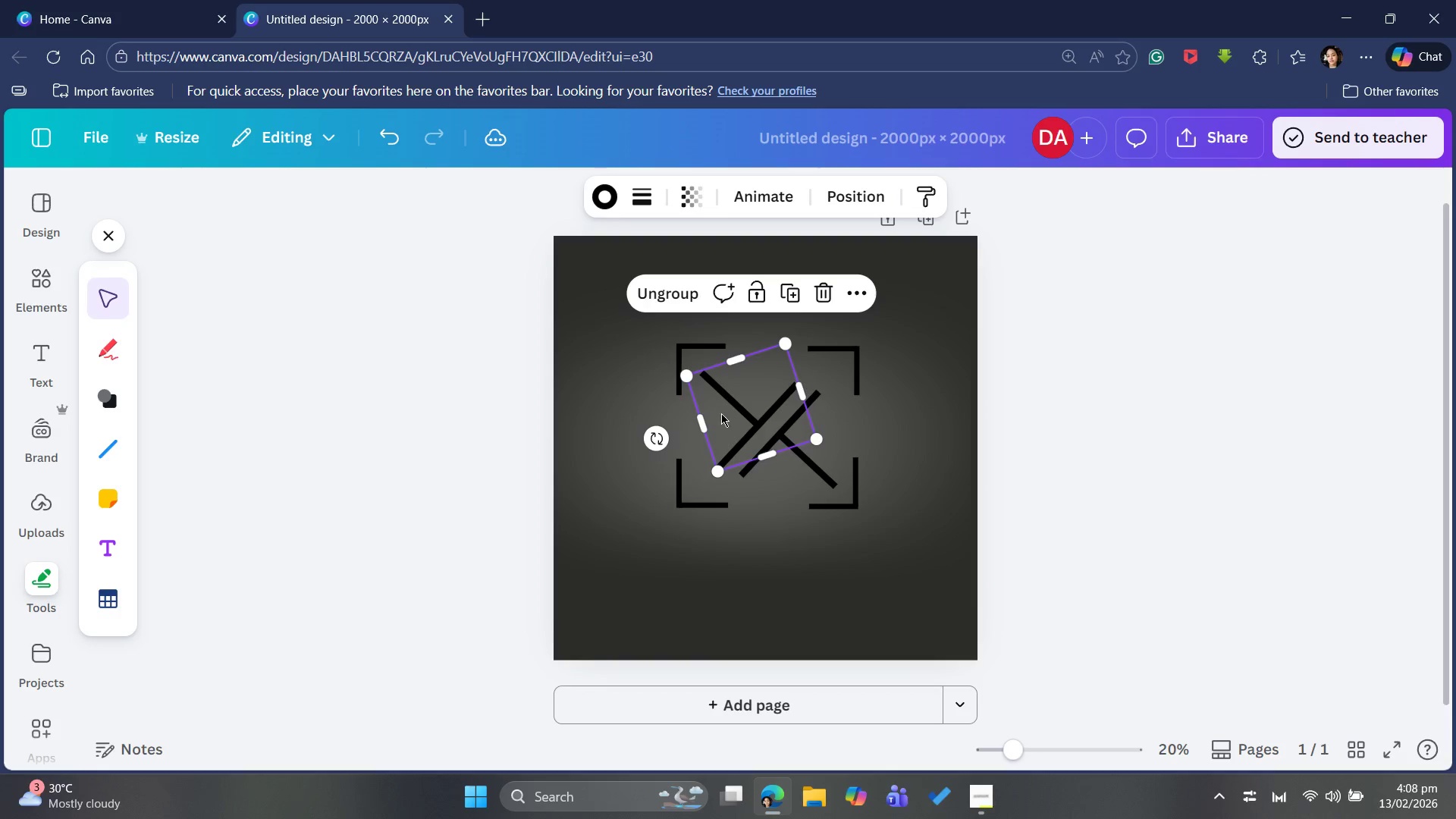 
left_click_drag(start_coordinate=[726, 413], to_coordinate=[725, 406])
 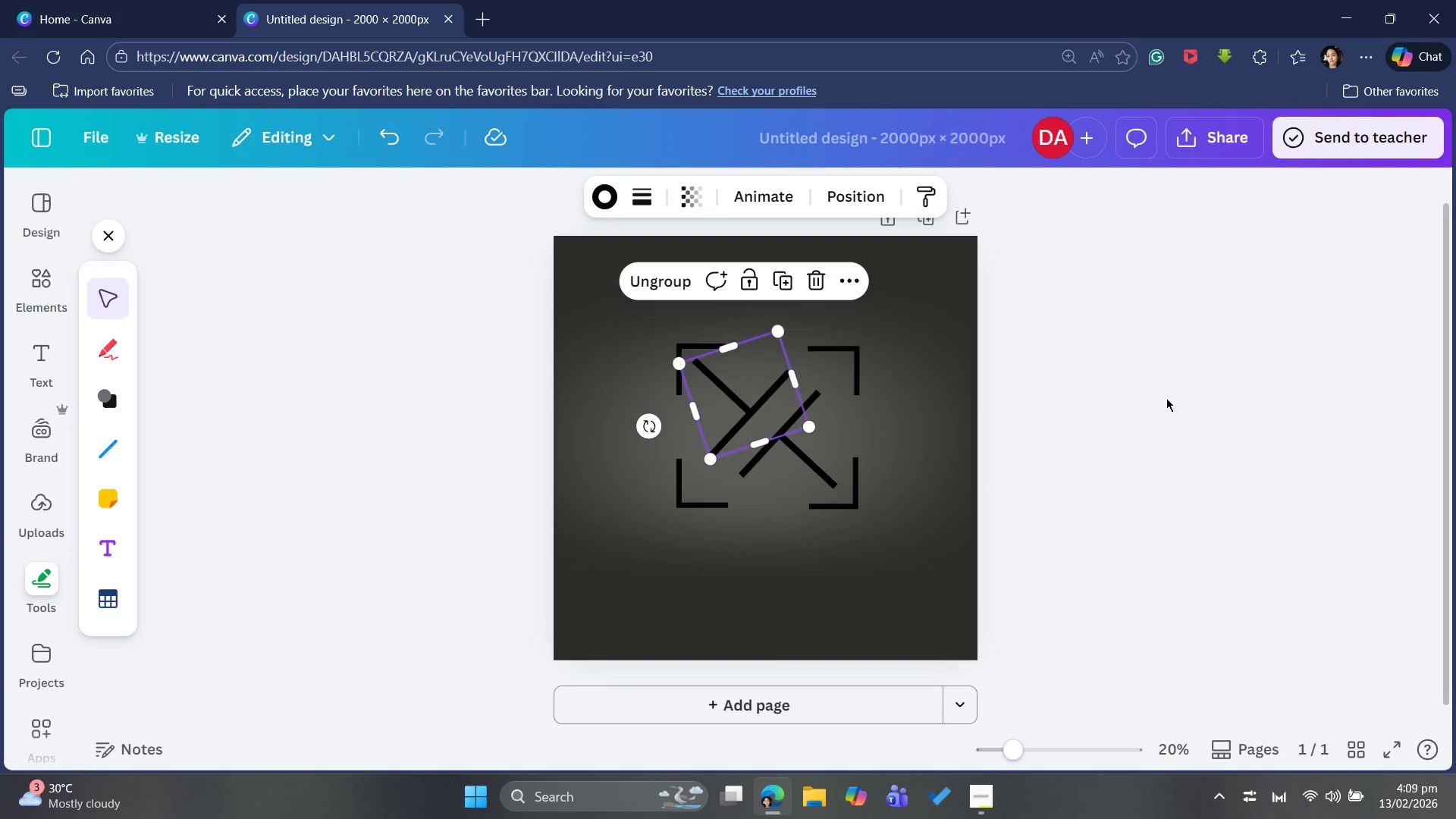 
left_click([1166, 398])
 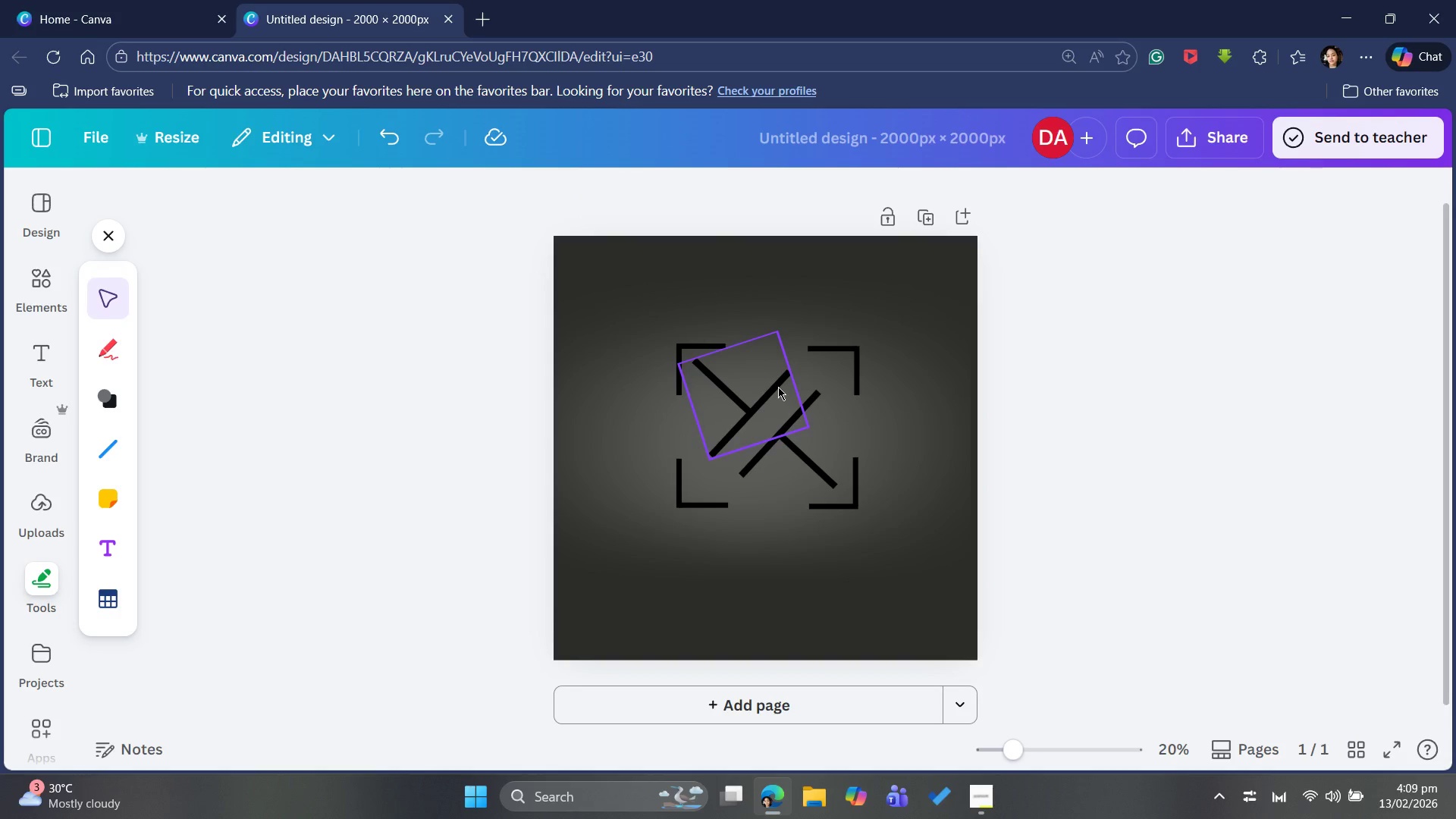 
left_click([783, 384])
 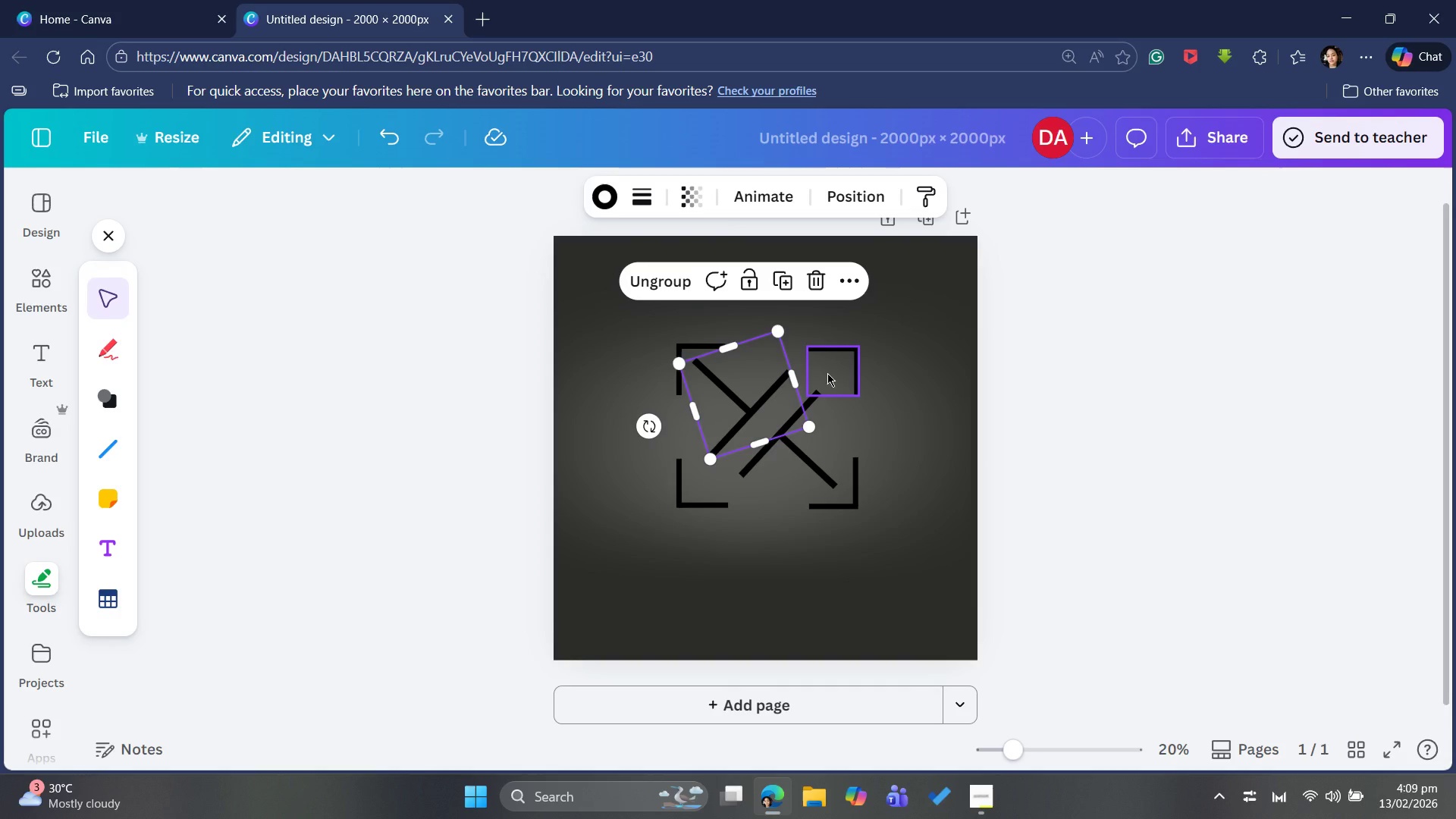 
key(ArrowDown)
 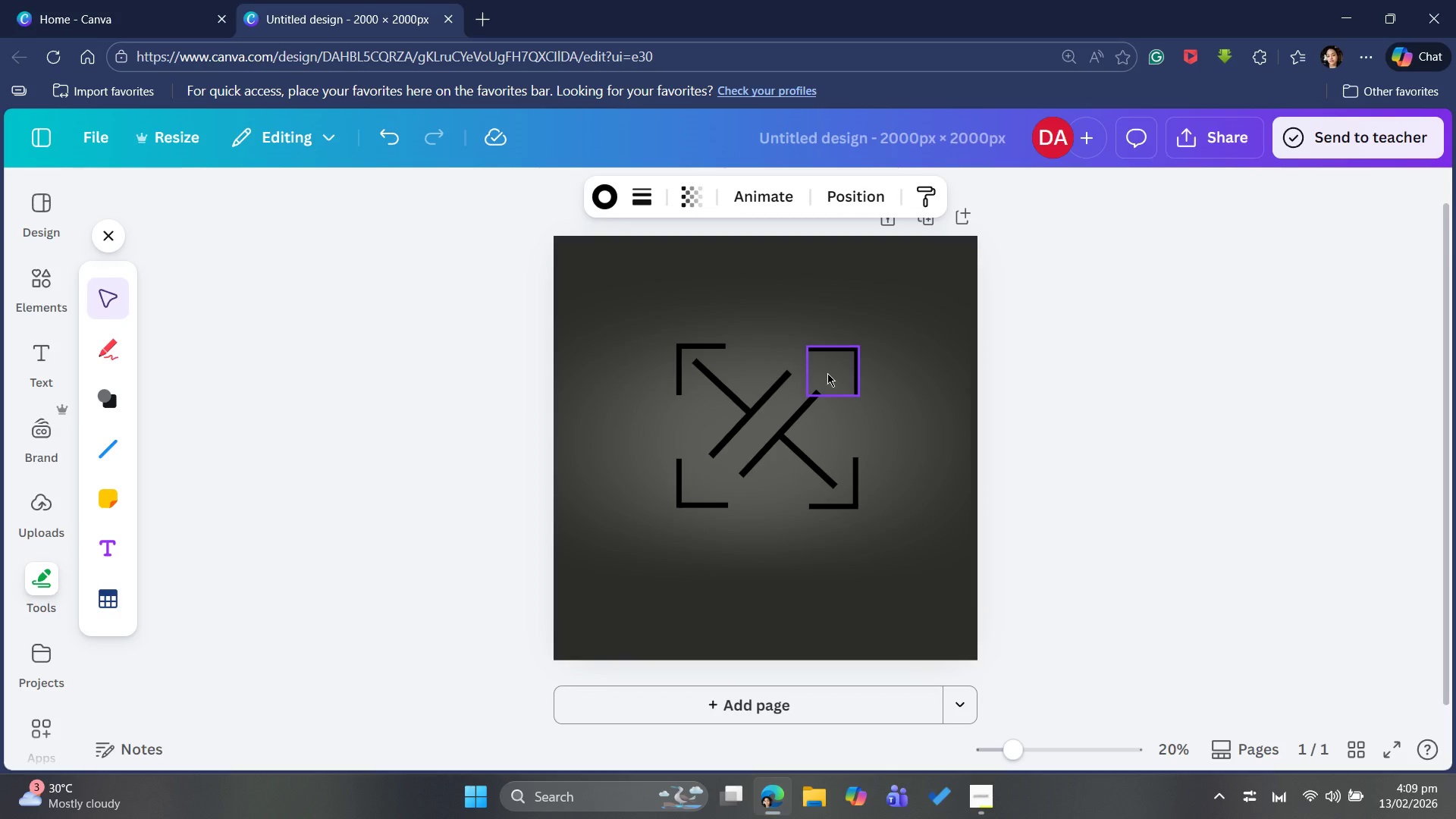 
key(ArrowDown)
 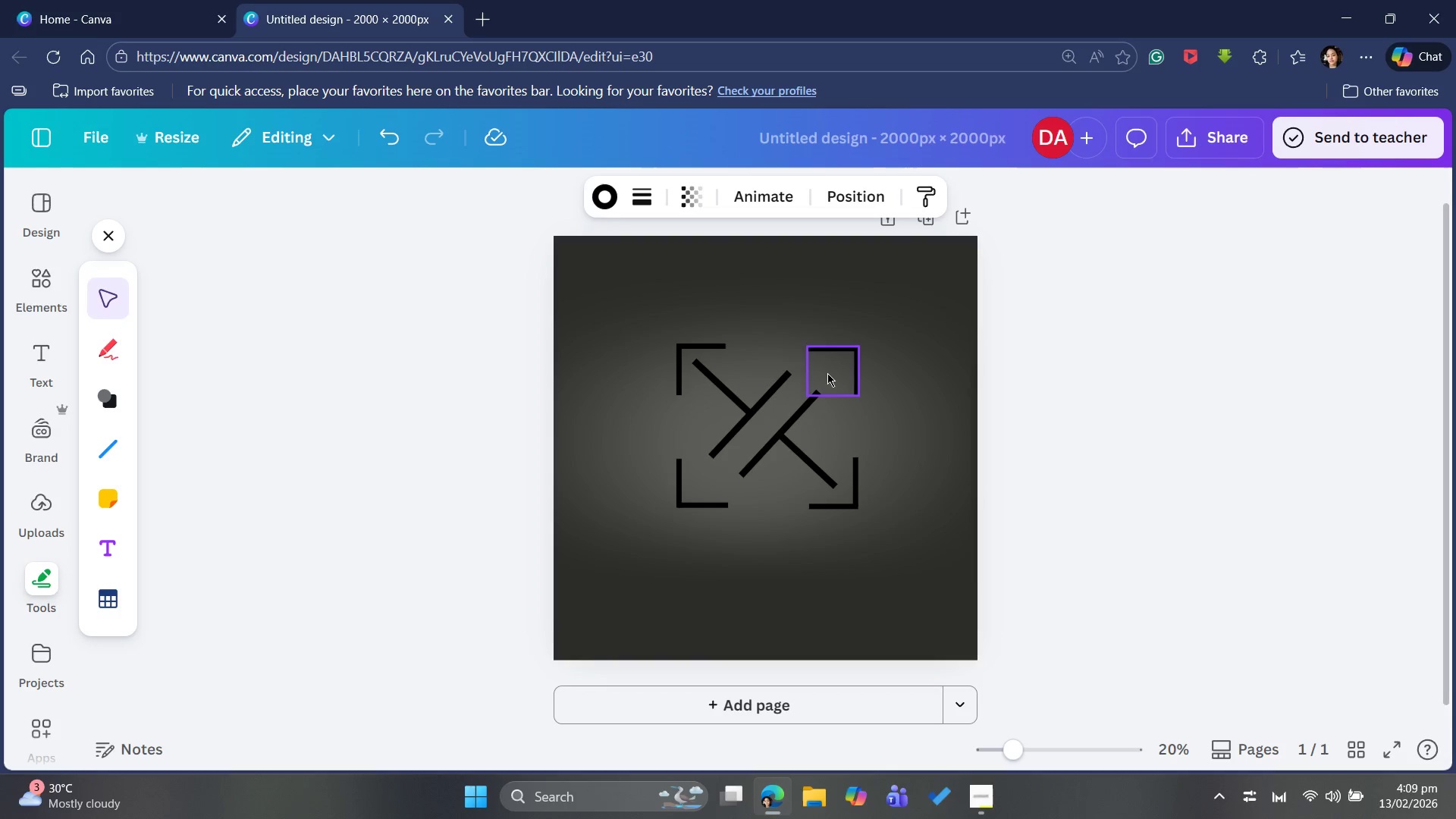 
key(ArrowDown)
 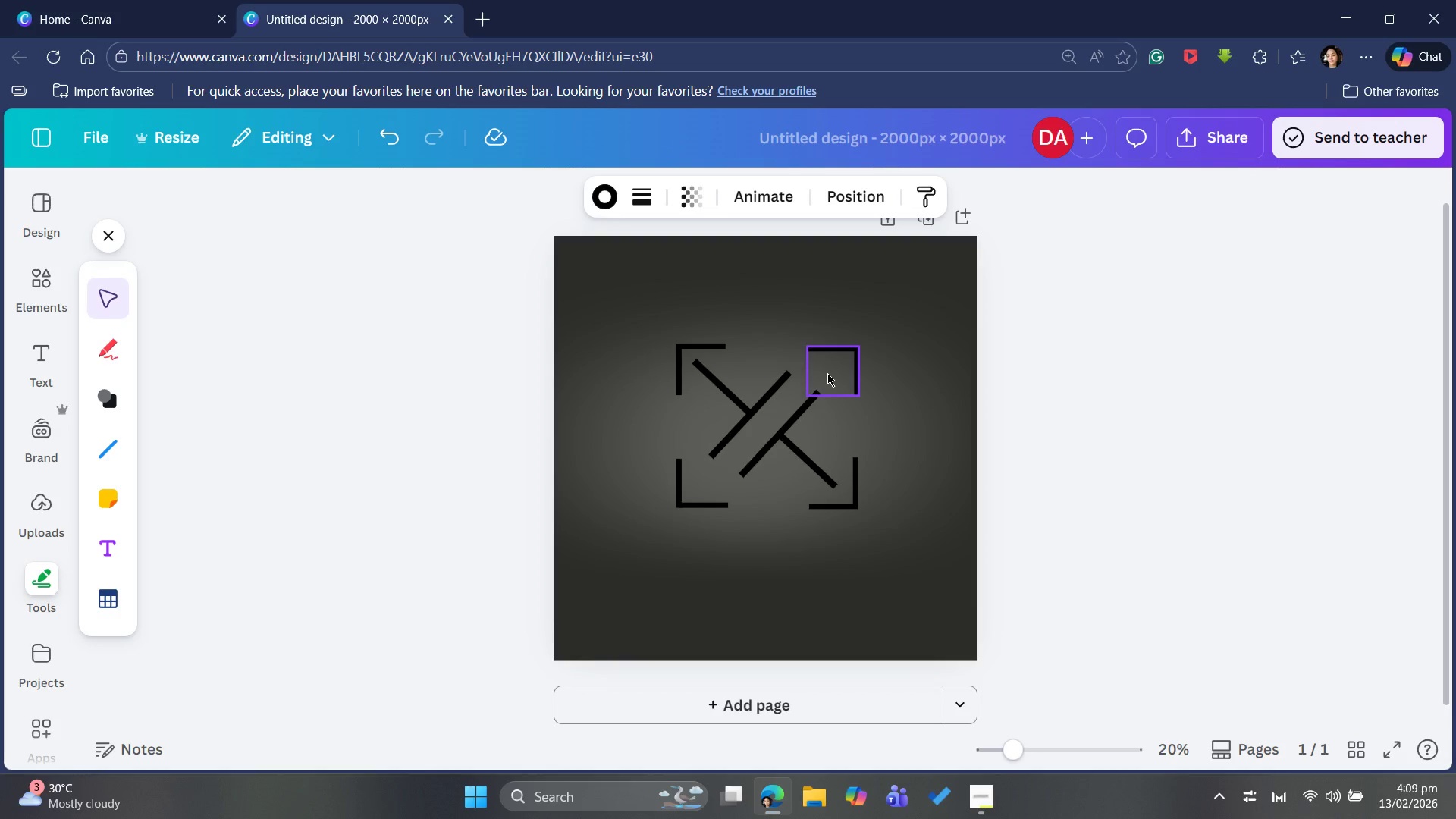 
hold_key(key=ArrowDown, duration=1.01)
 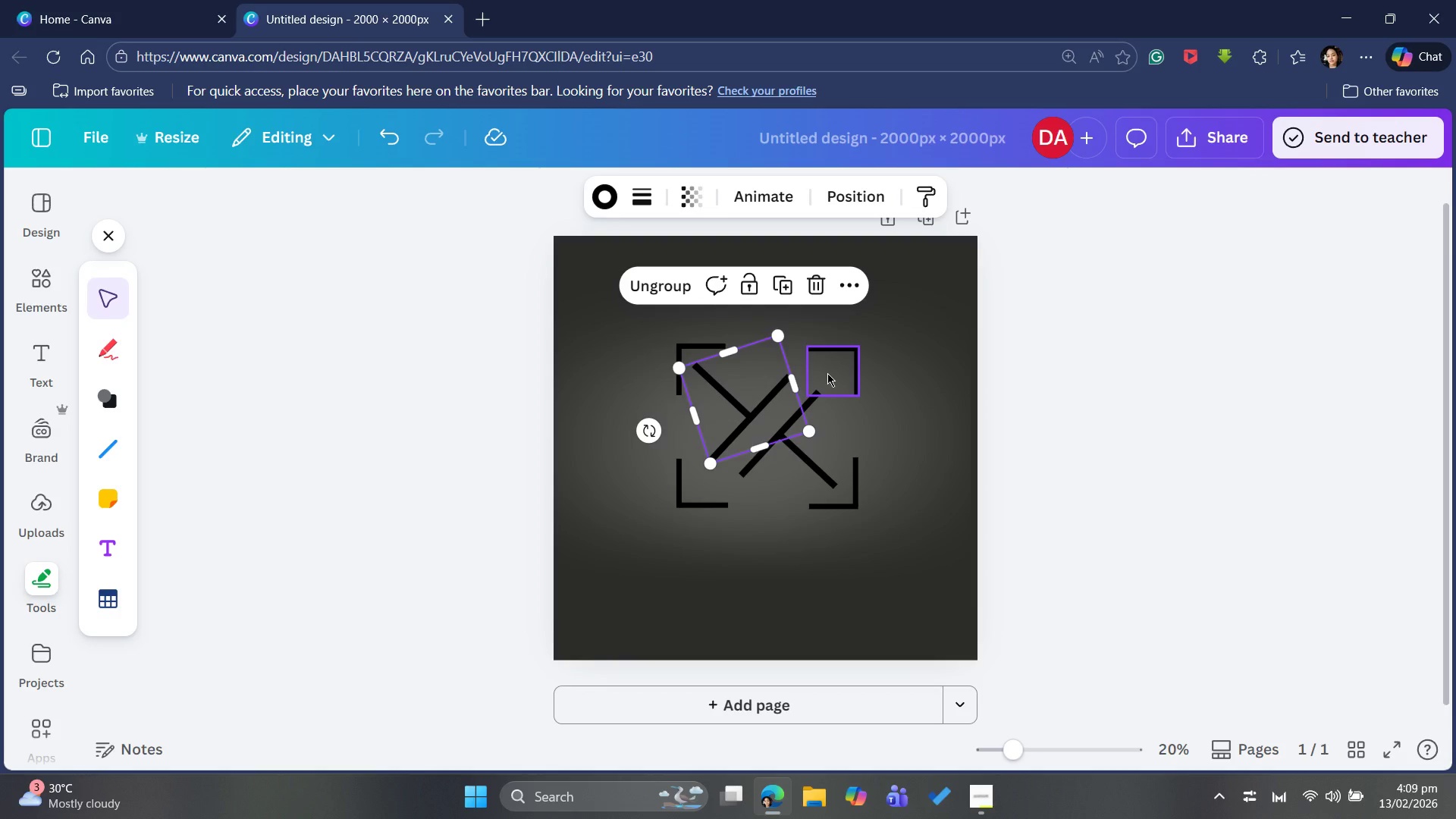 
hold_key(key=ArrowDown, duration=0.88)
 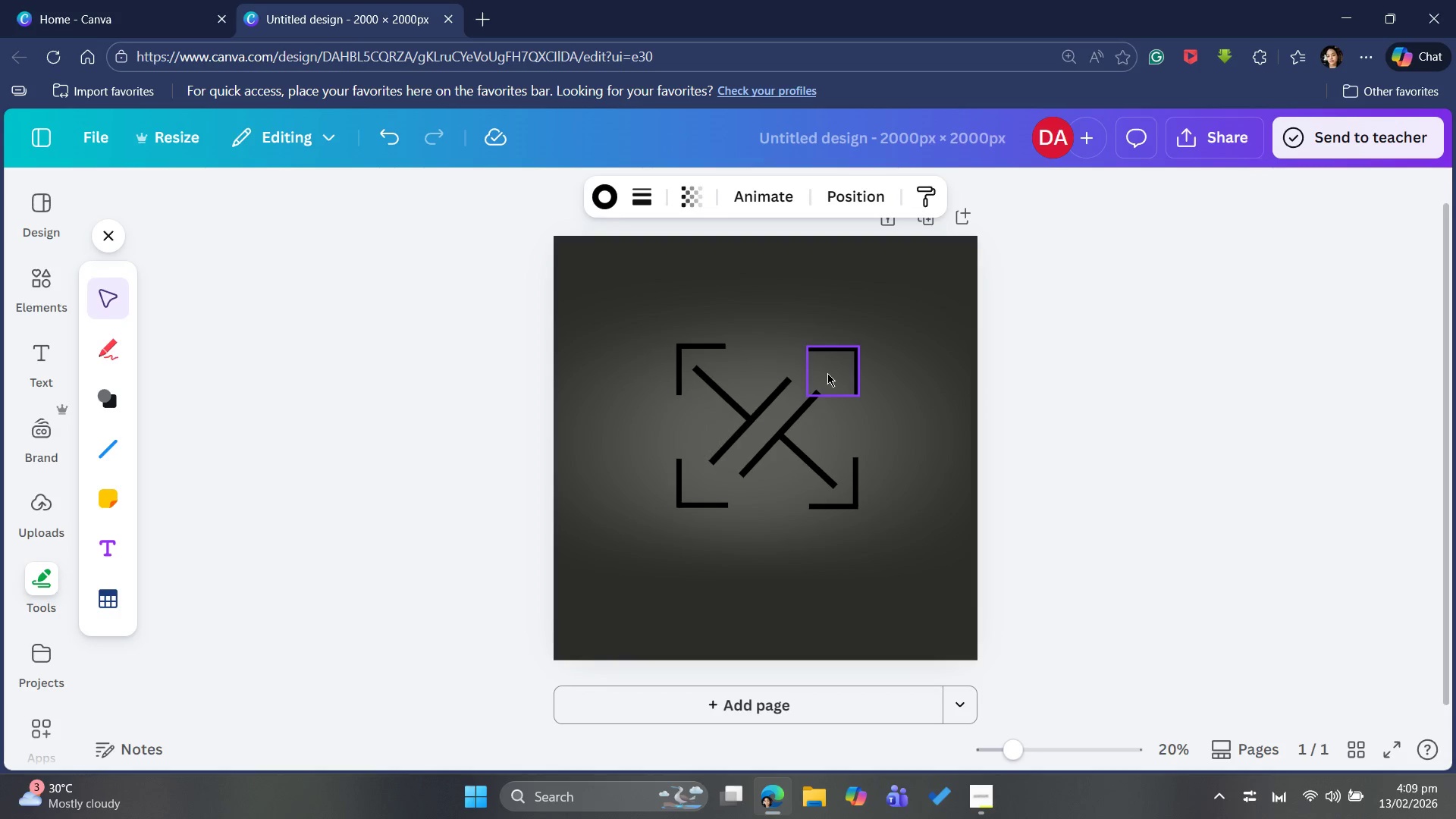 
hold_key(key=ArrowRight, duration=1.11)
 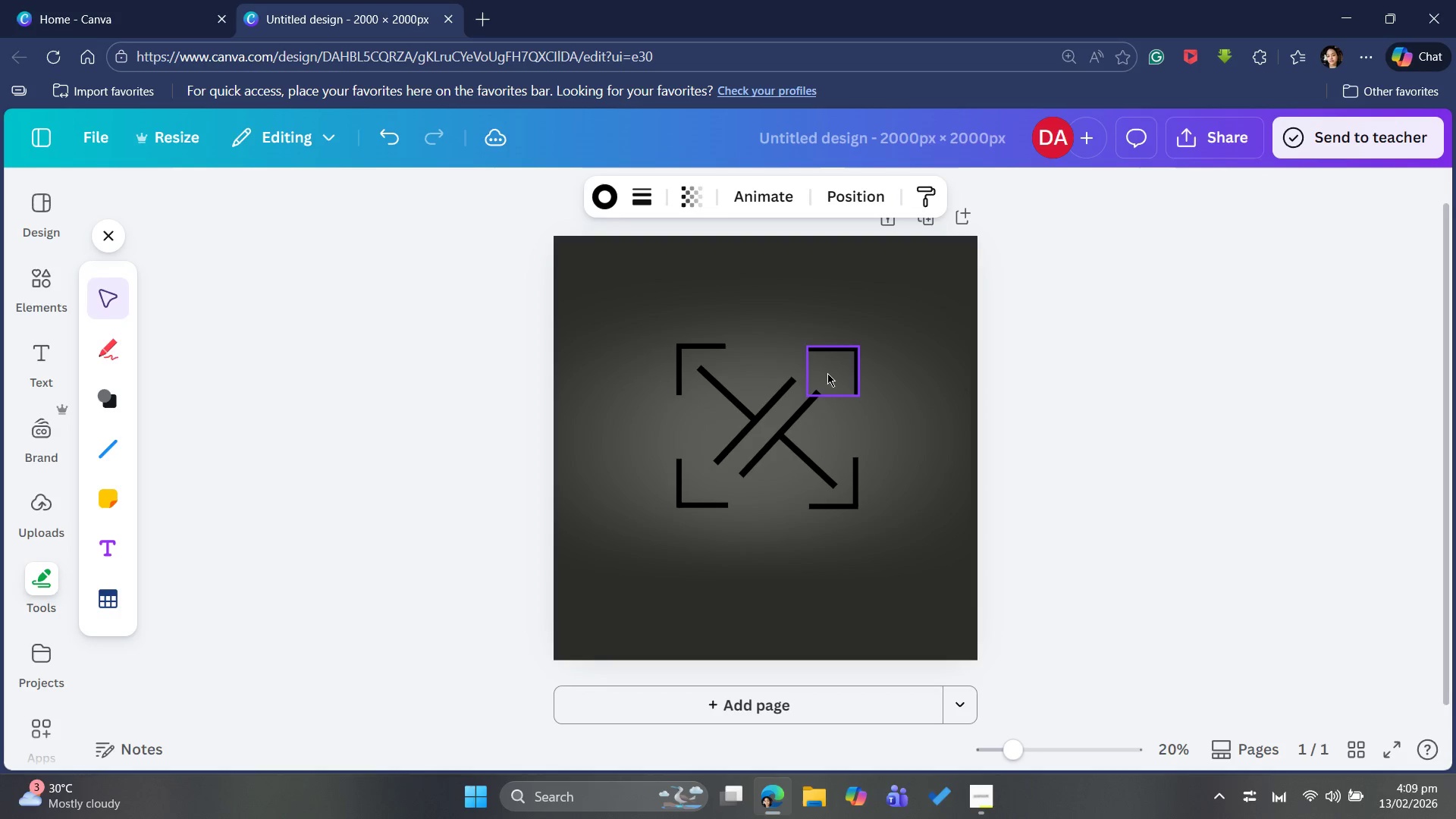 
key(ArrowRight)
 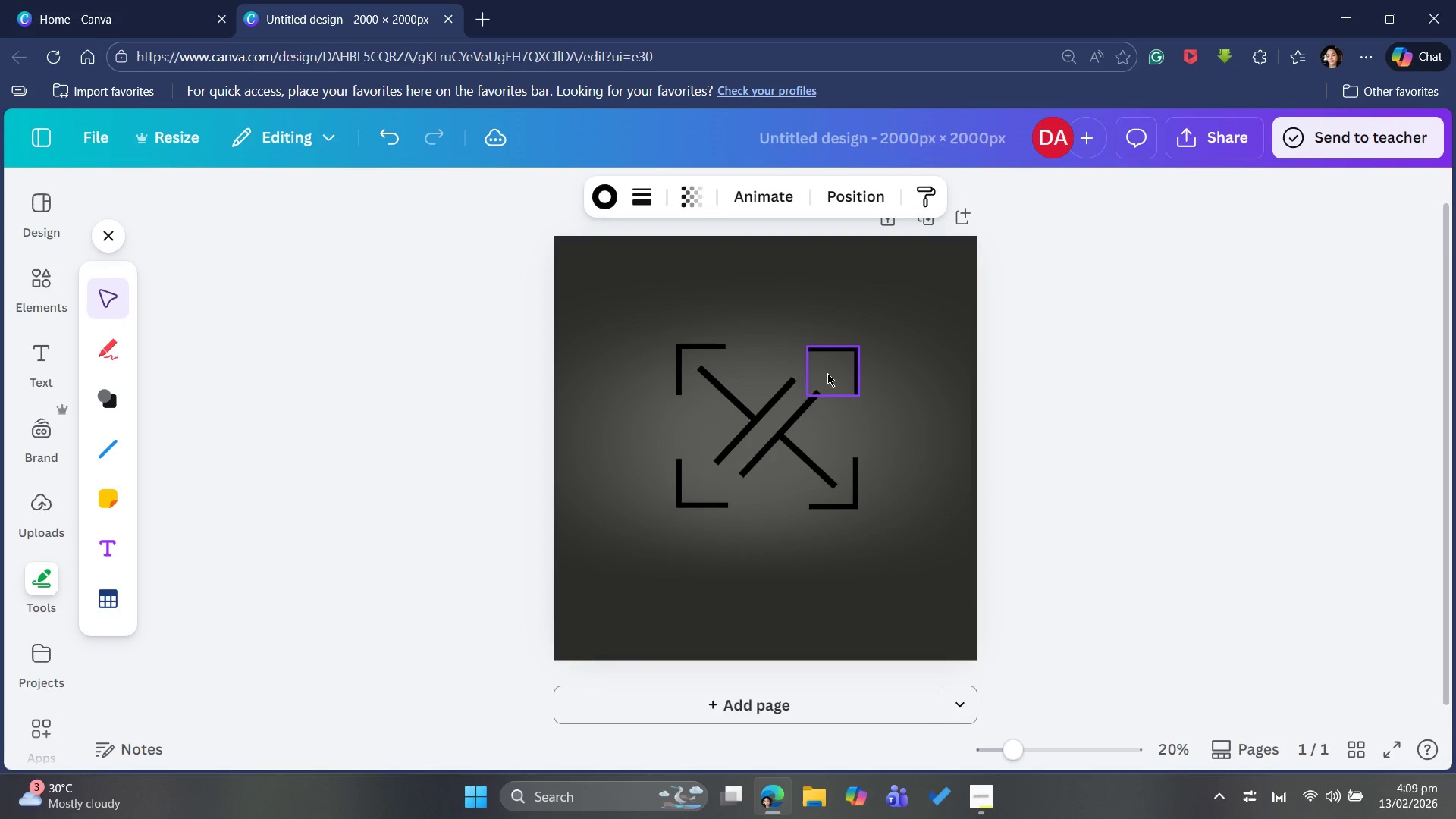 
hold_key(key=ArrowRight, duration=0.58)
 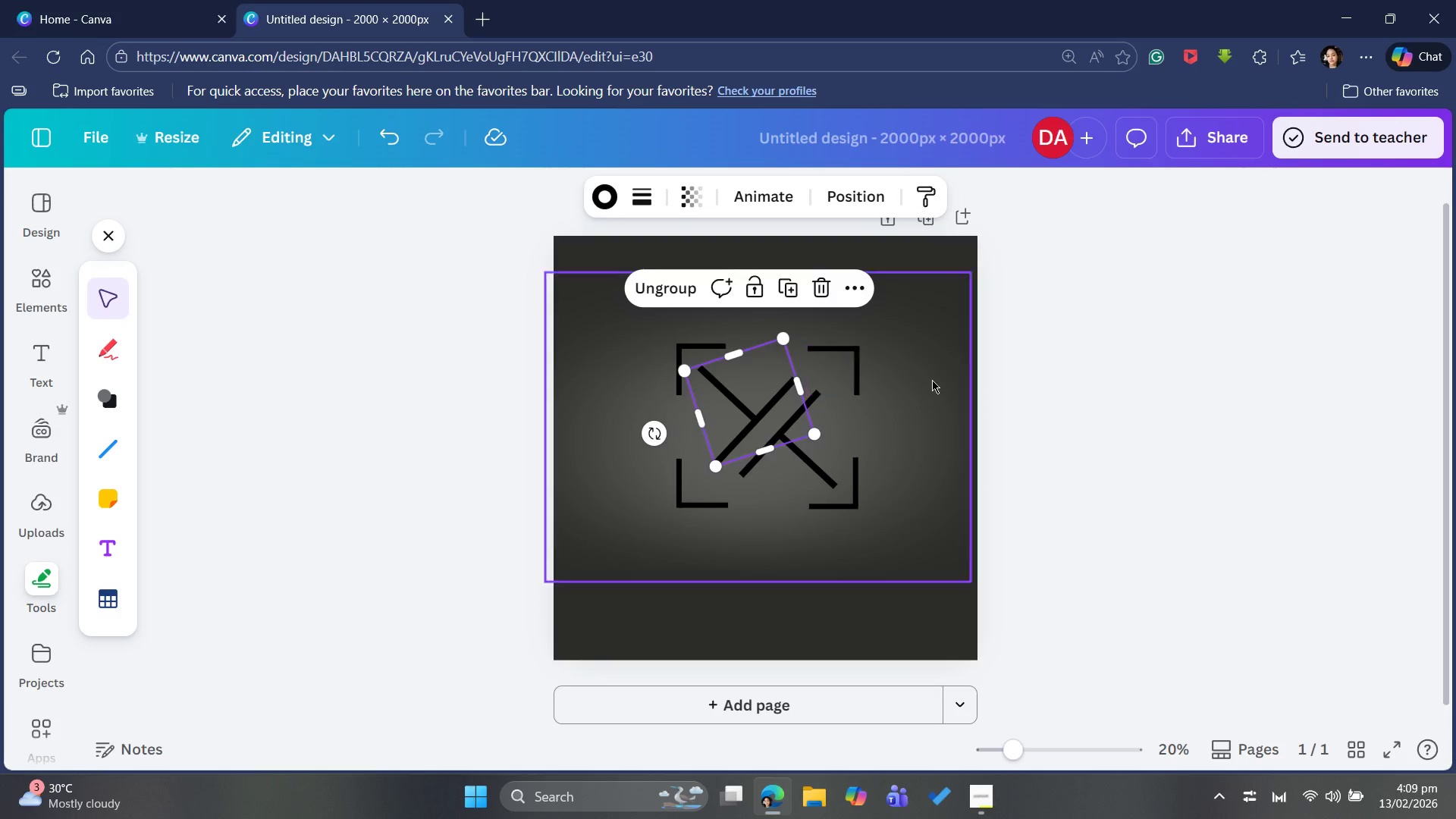 
left_click([1353, 415])
 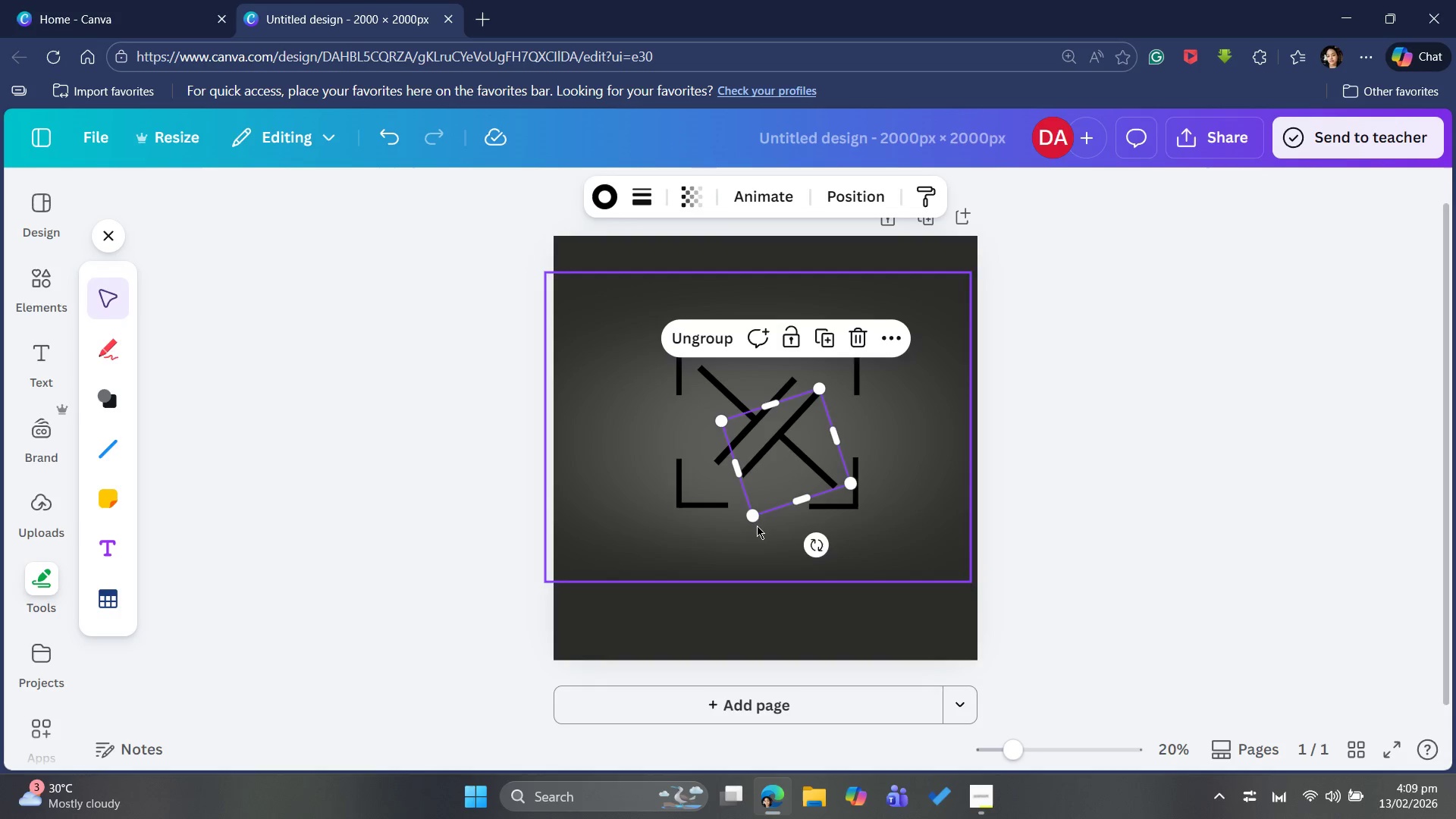 
left_click_drag(start_coordinate=[757, 509], to_coordinate=[746, 510])
 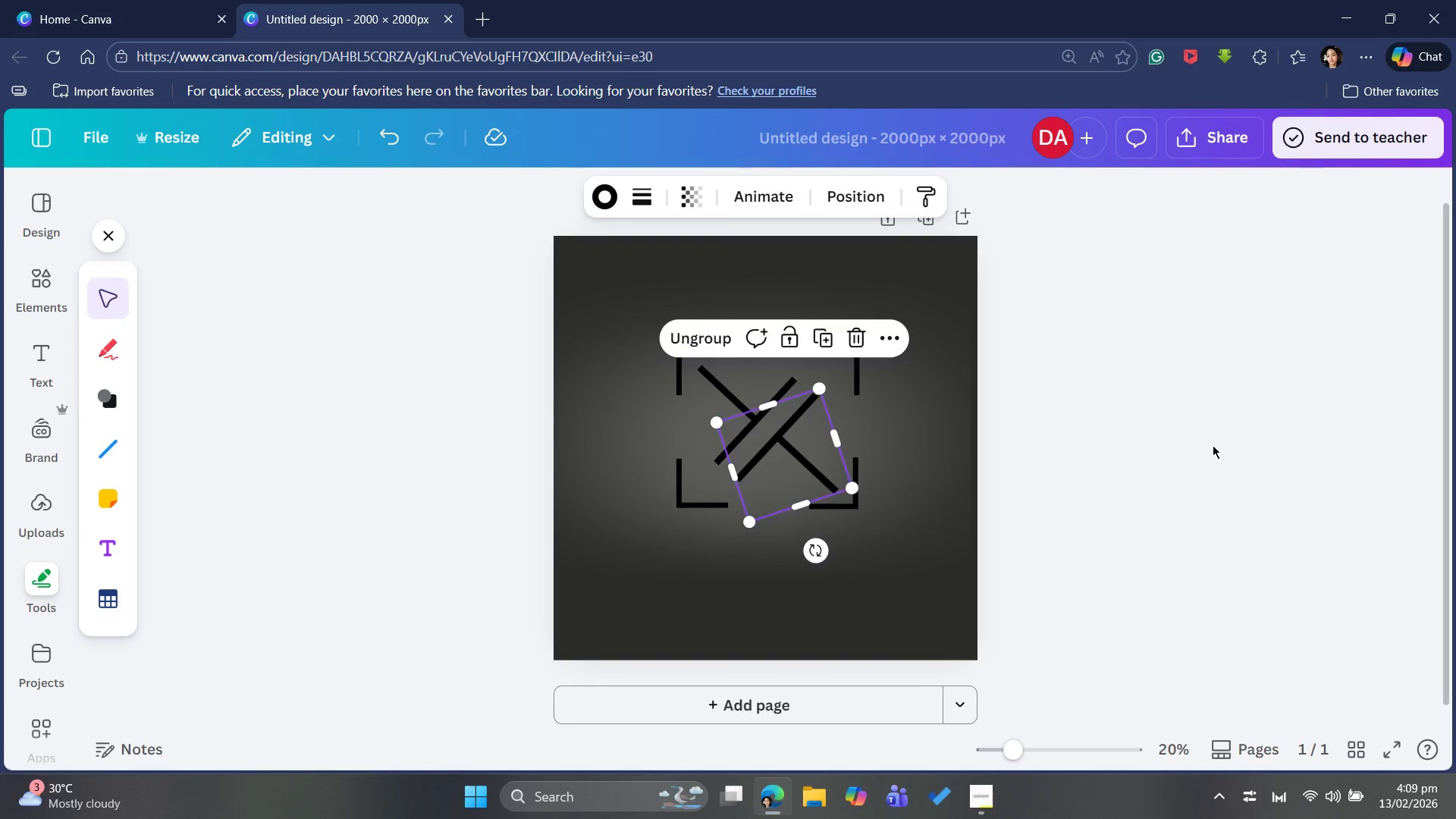 
left_click([1219, 445])
 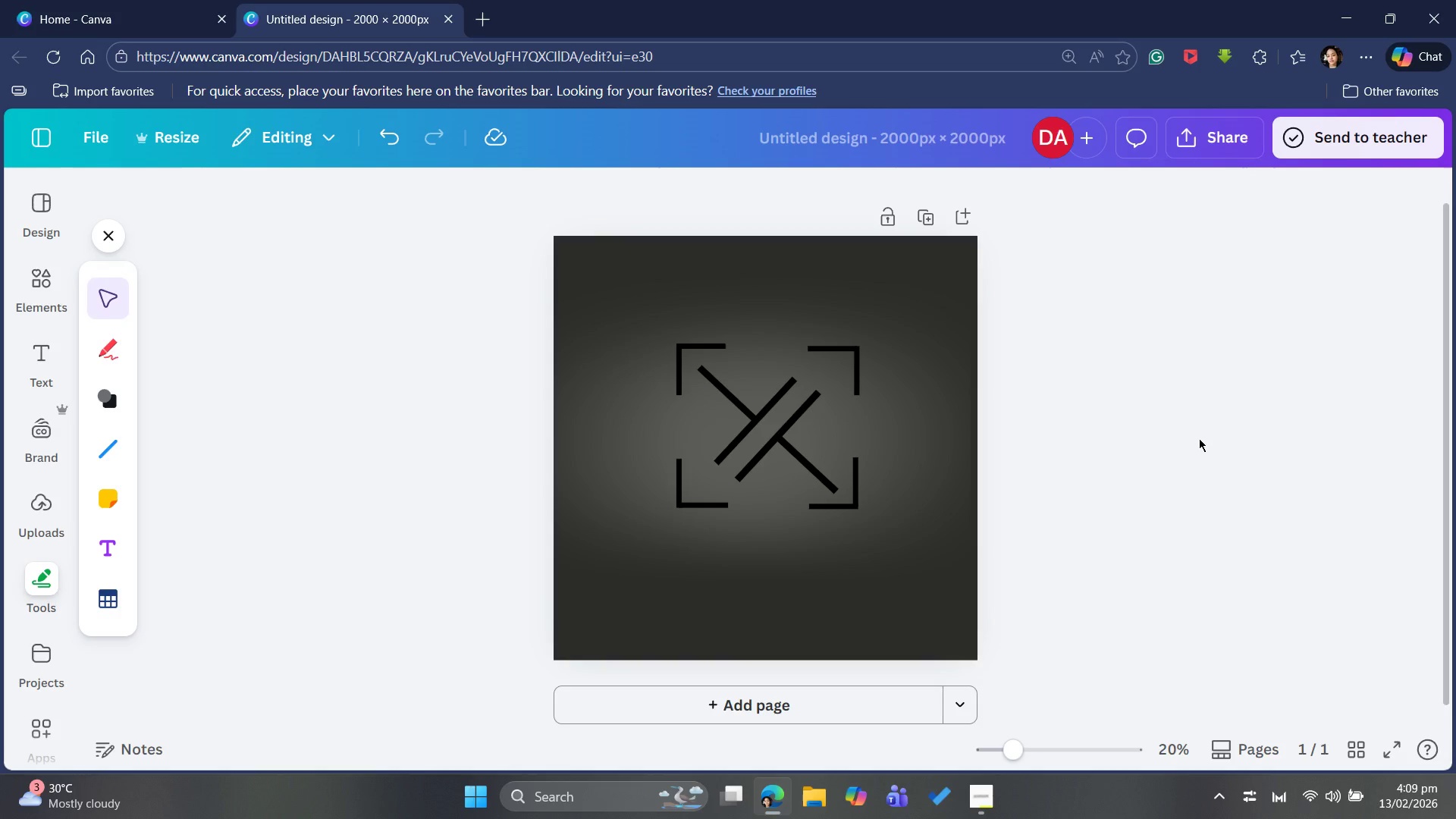 
wait(9.25)
 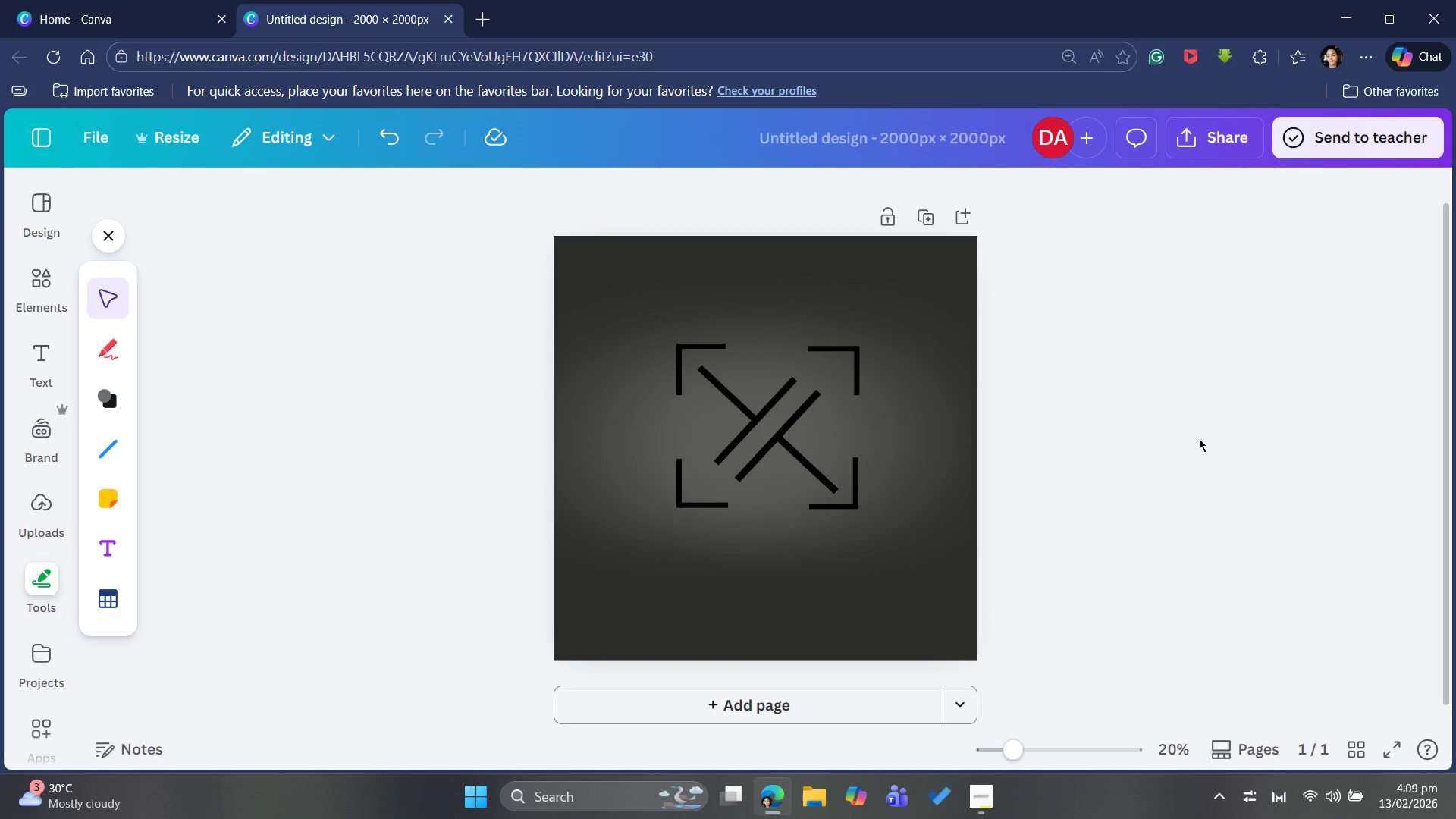 
left_click([722, 392])
 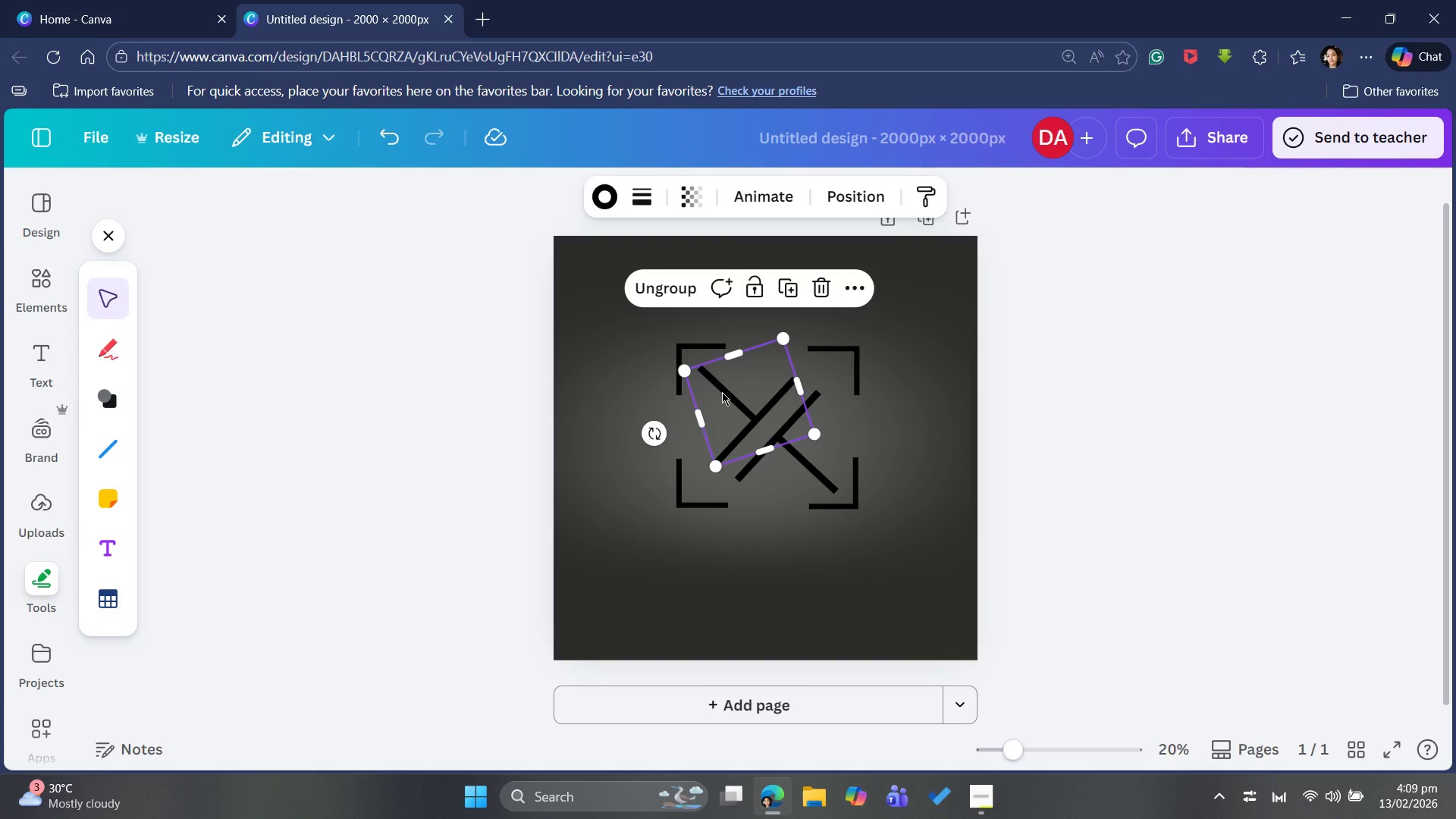 
key(ArrowUp)
 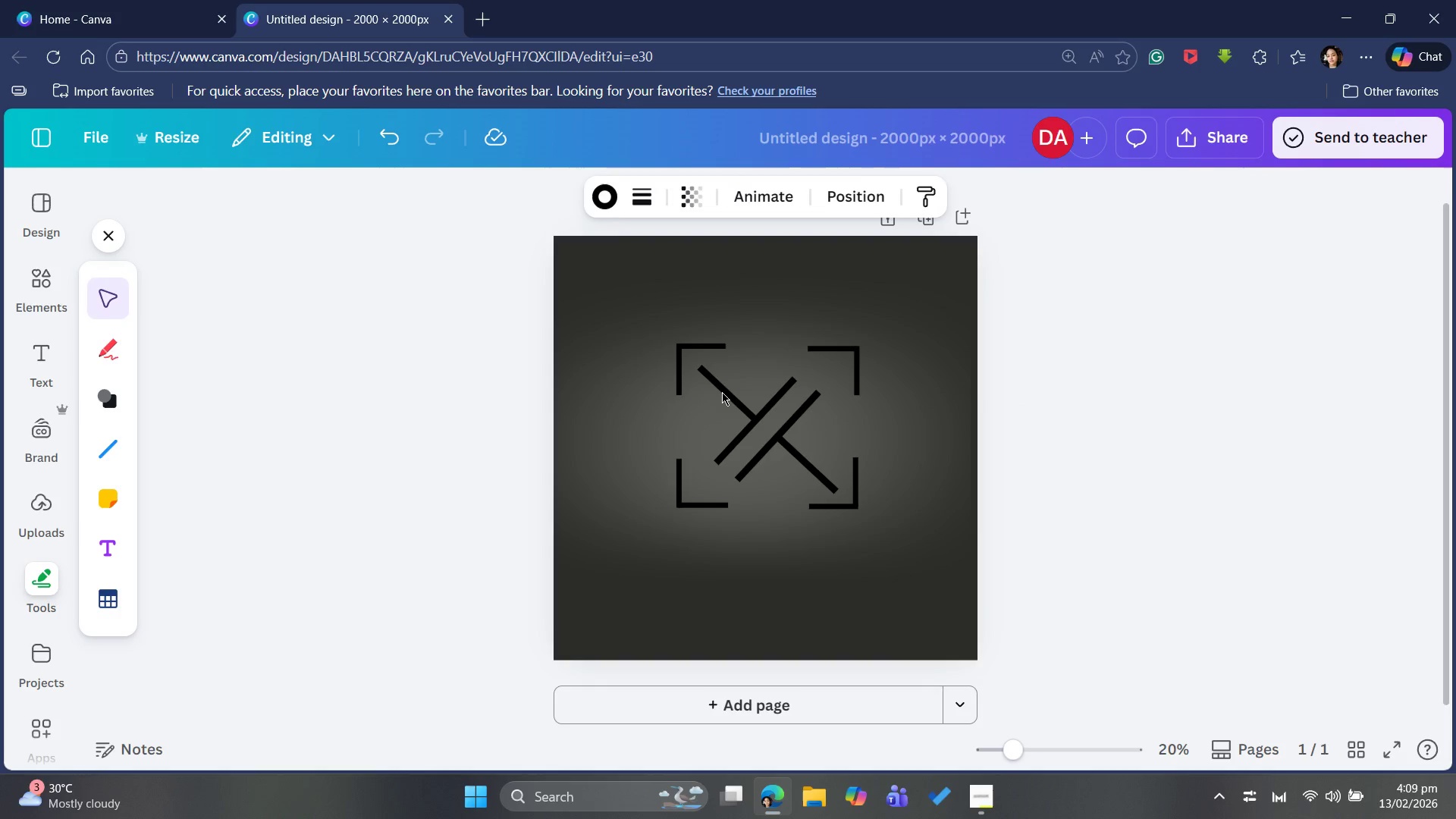 
left_click([722, 392])
 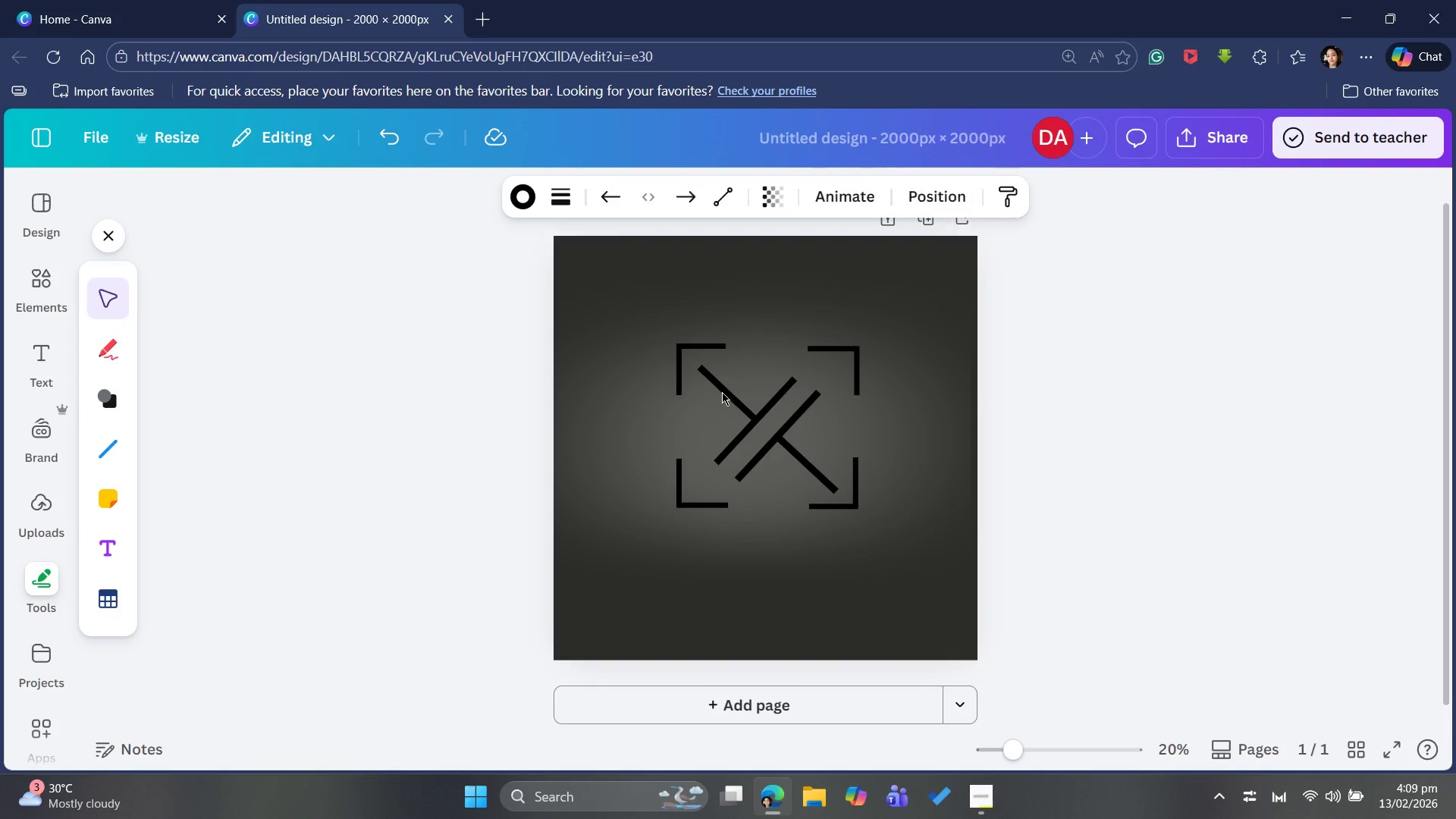 
key(ArrowUp)
 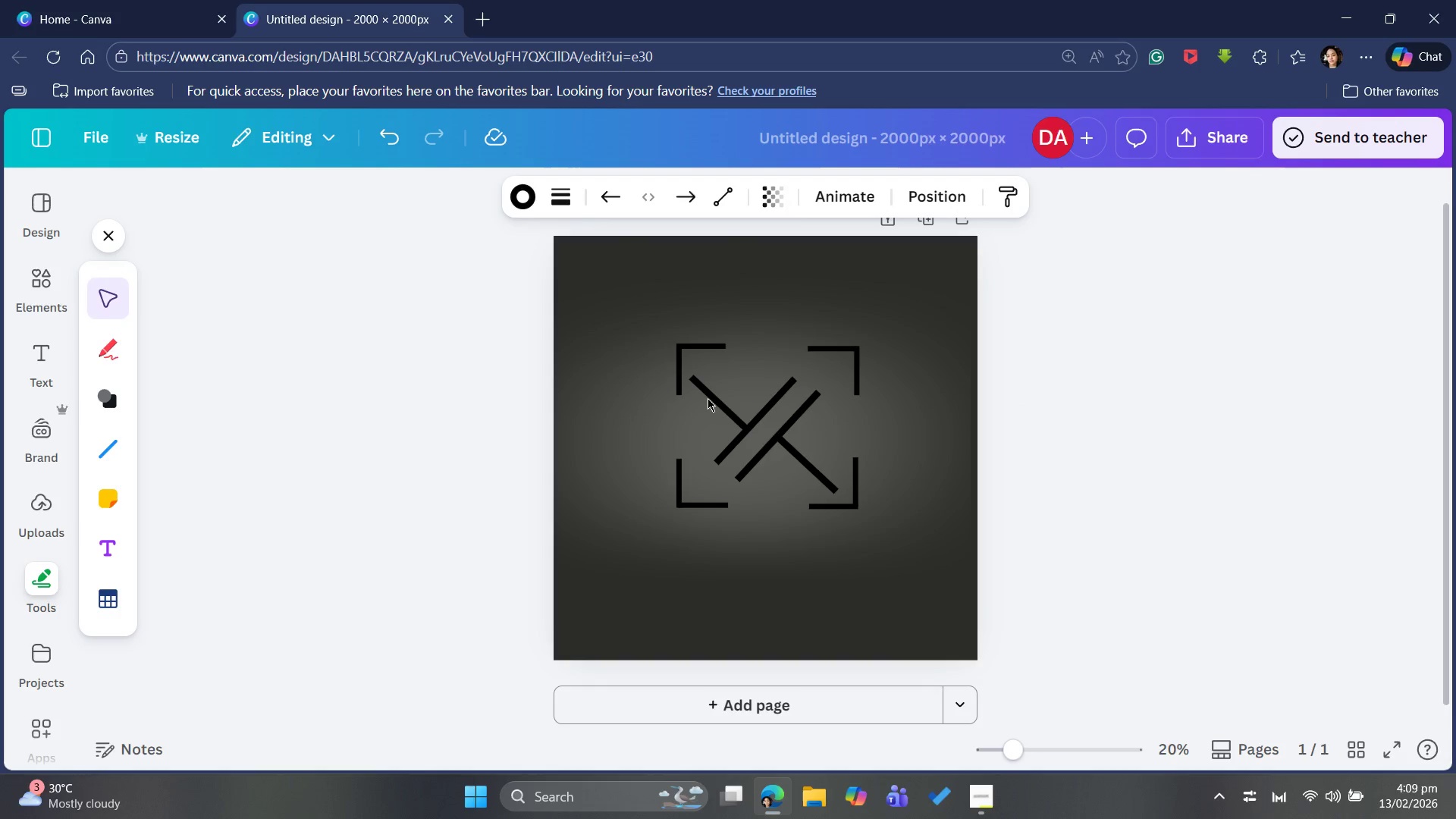 
hold_key(key=ArrowUp, duration=0.38)
 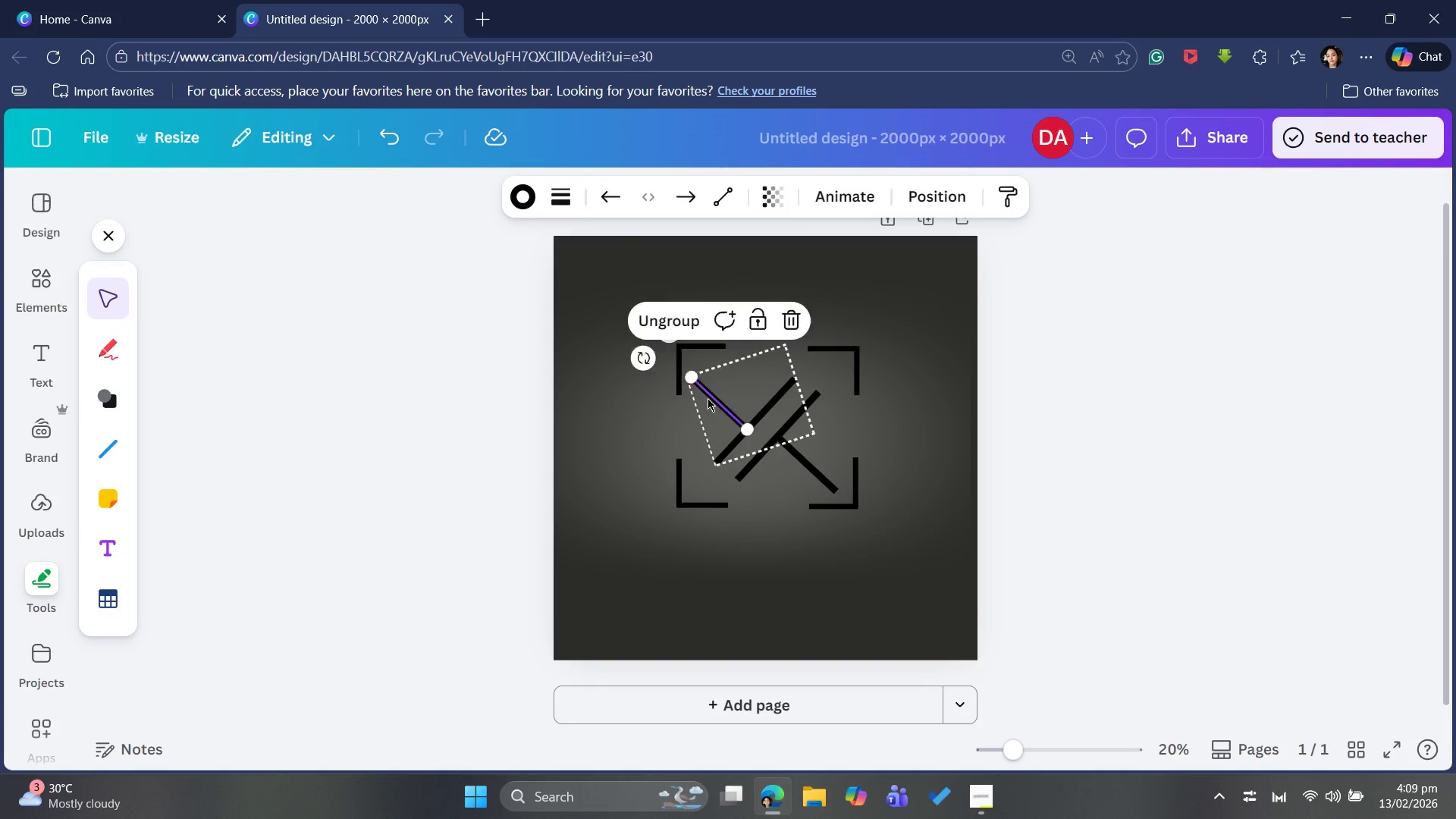 
key(ArrowUp)
 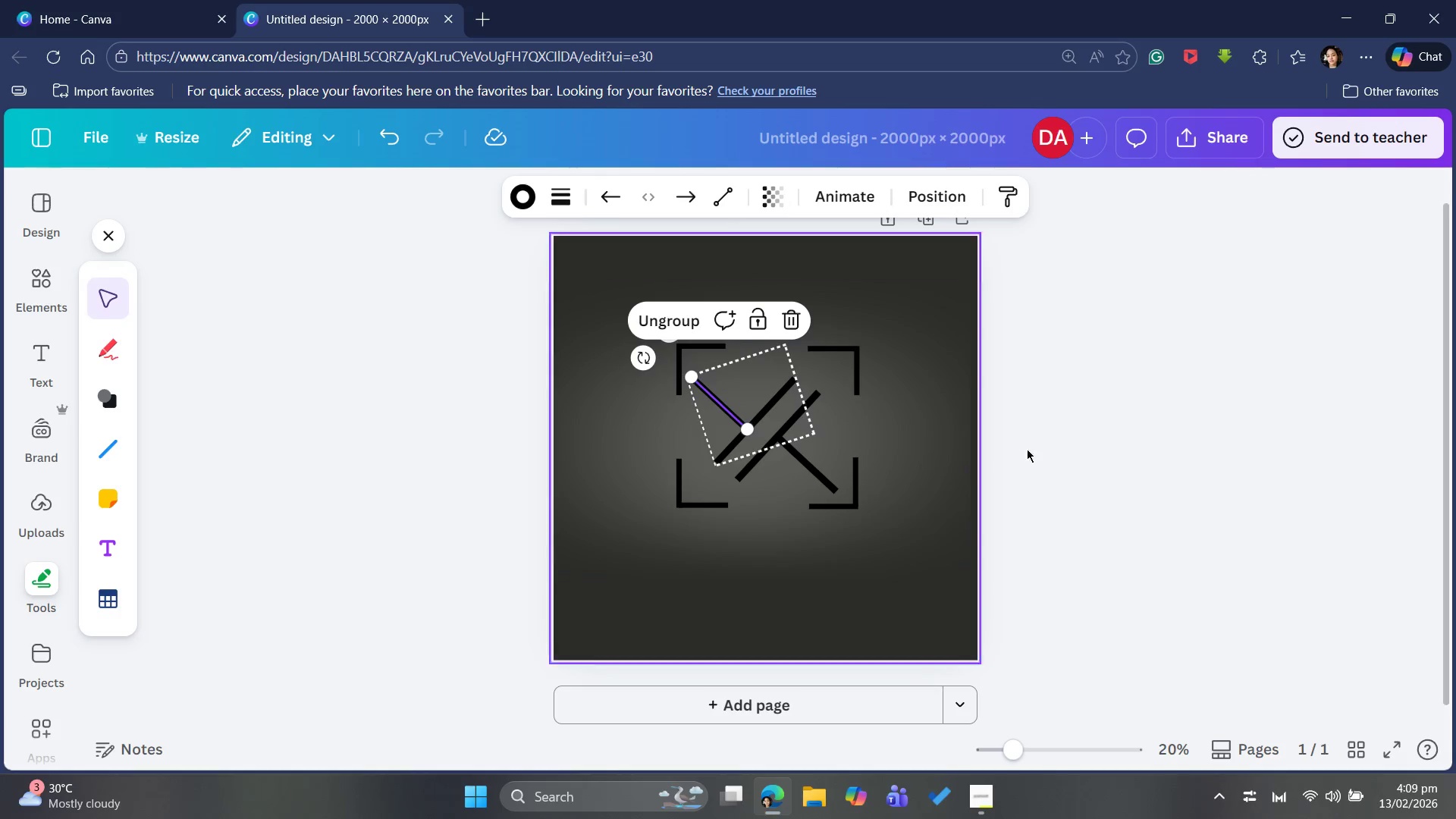 
left_click([1394, 403])
 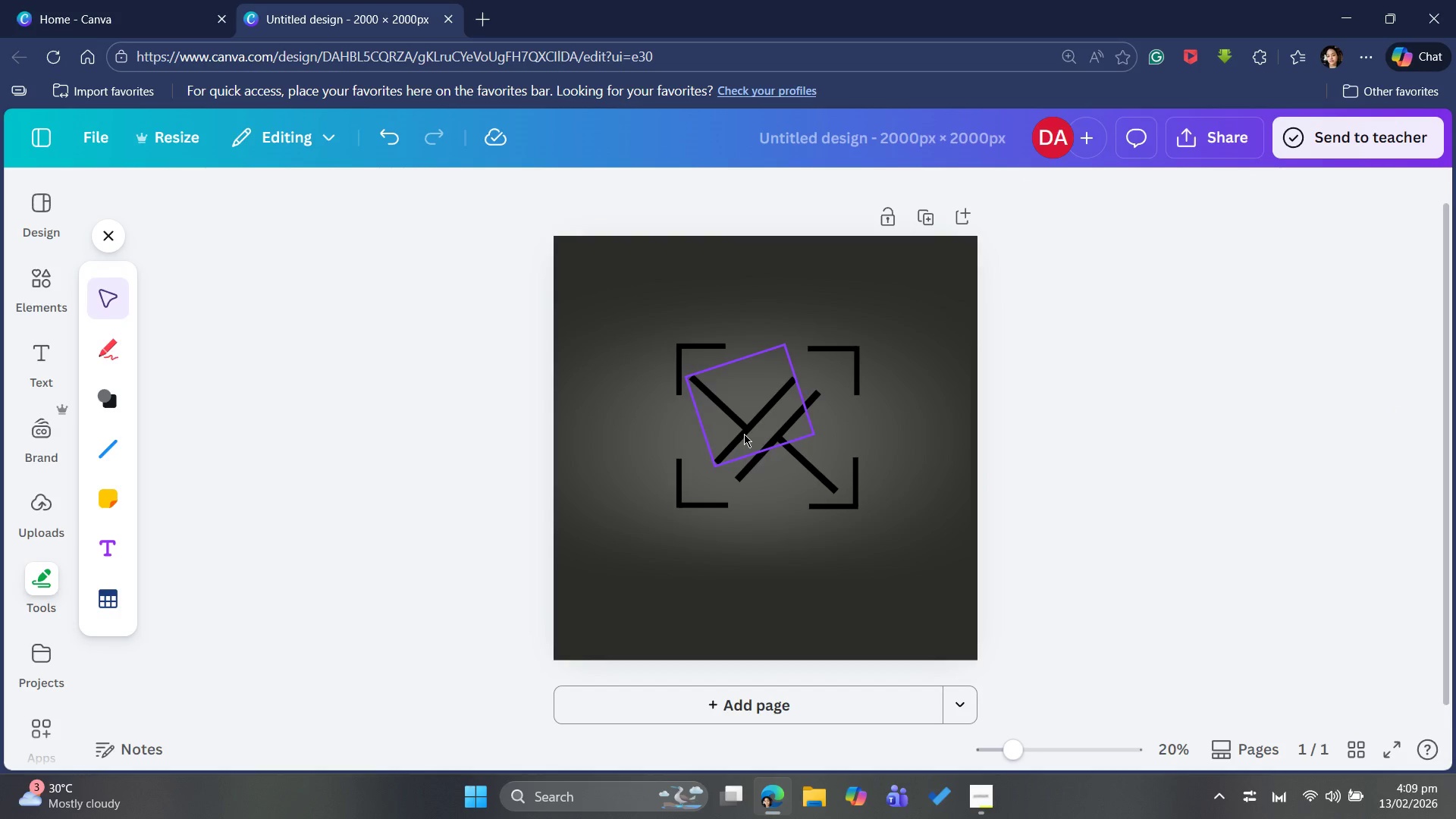 
left_click([744, 434])
 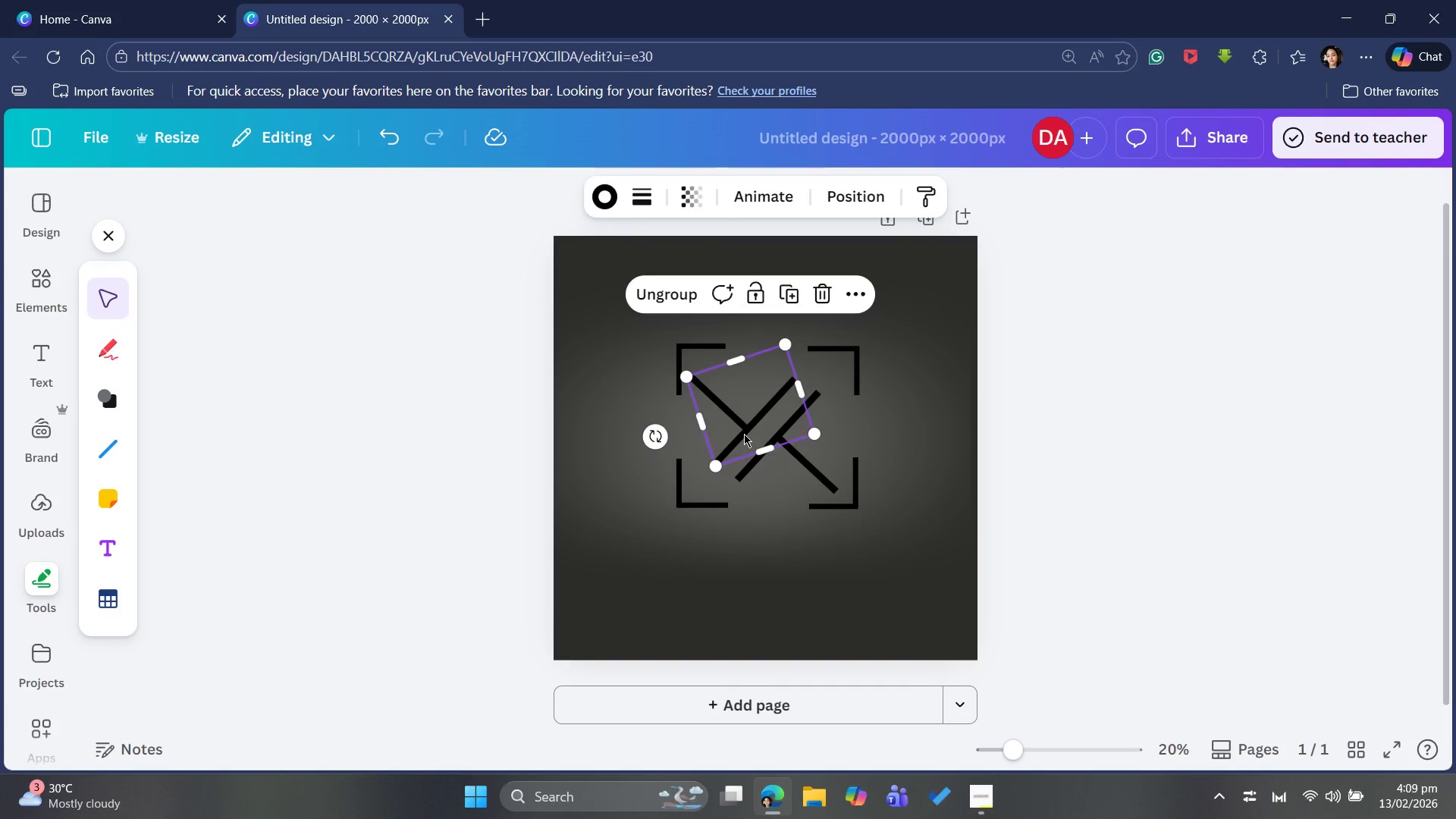 
hold_key(key=ArrowRight, duration=1.03)
 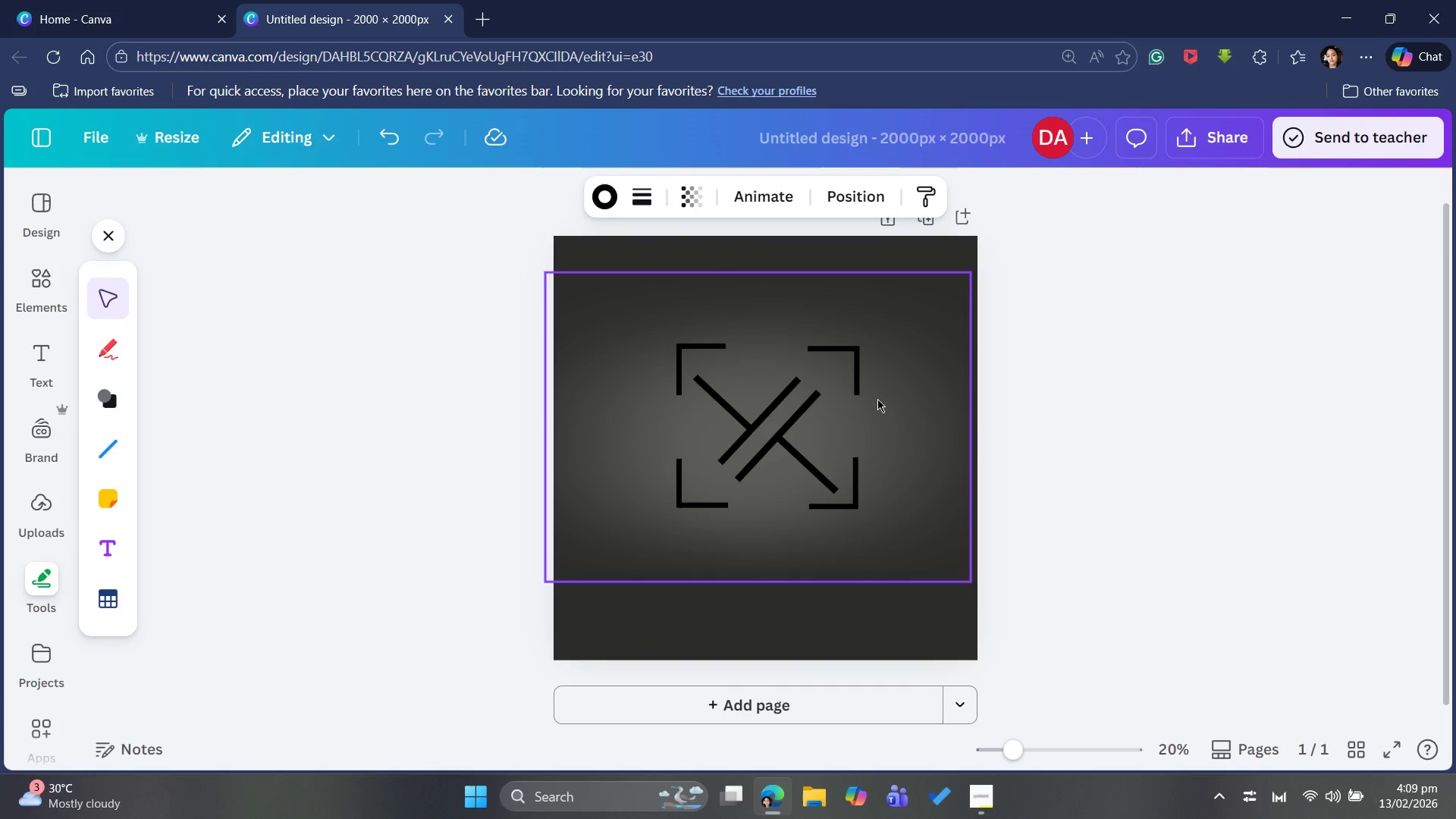 
key(ArrowRight)
 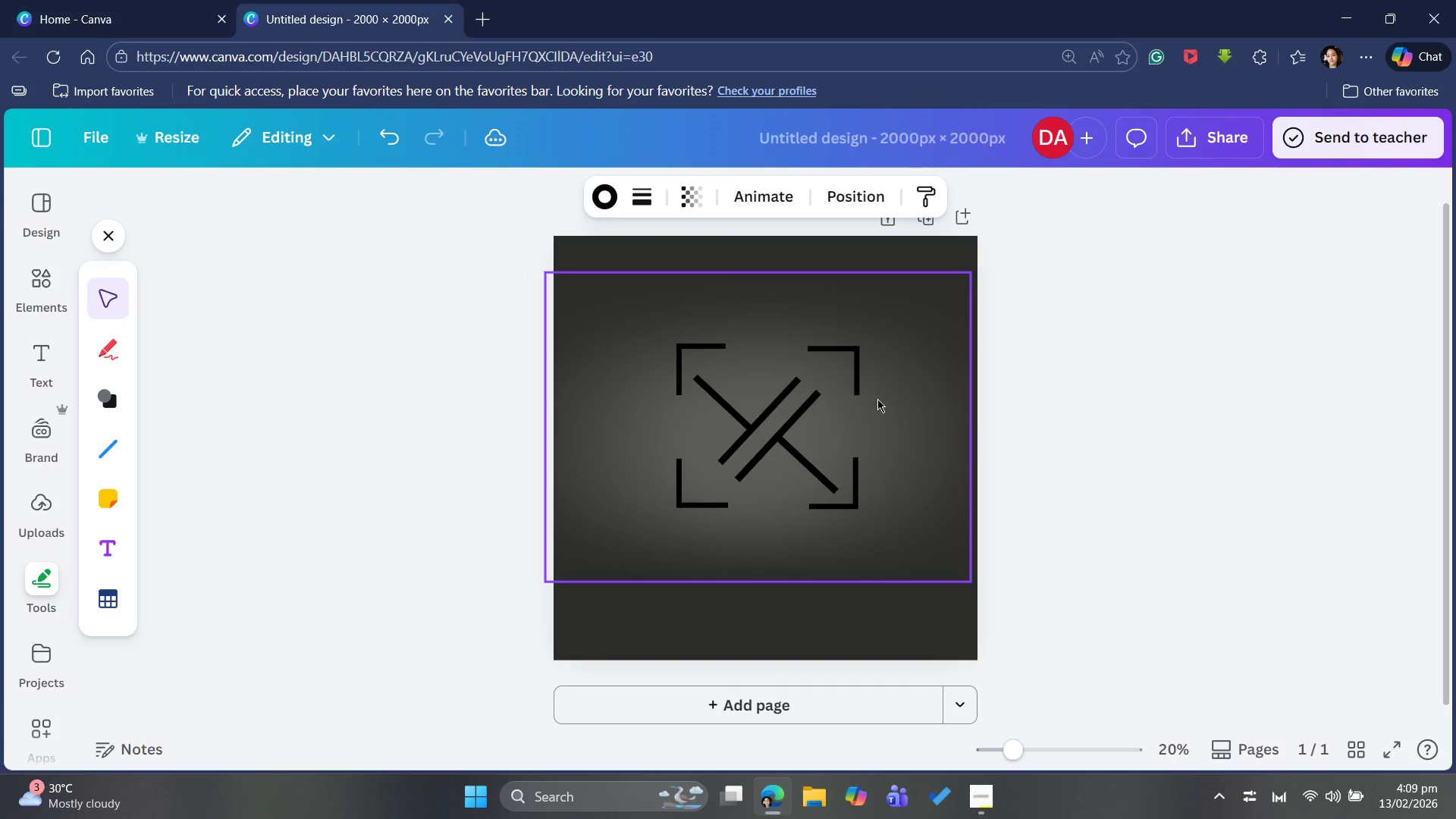 
hold_key(key=ShiftRight, duration=1.25)
 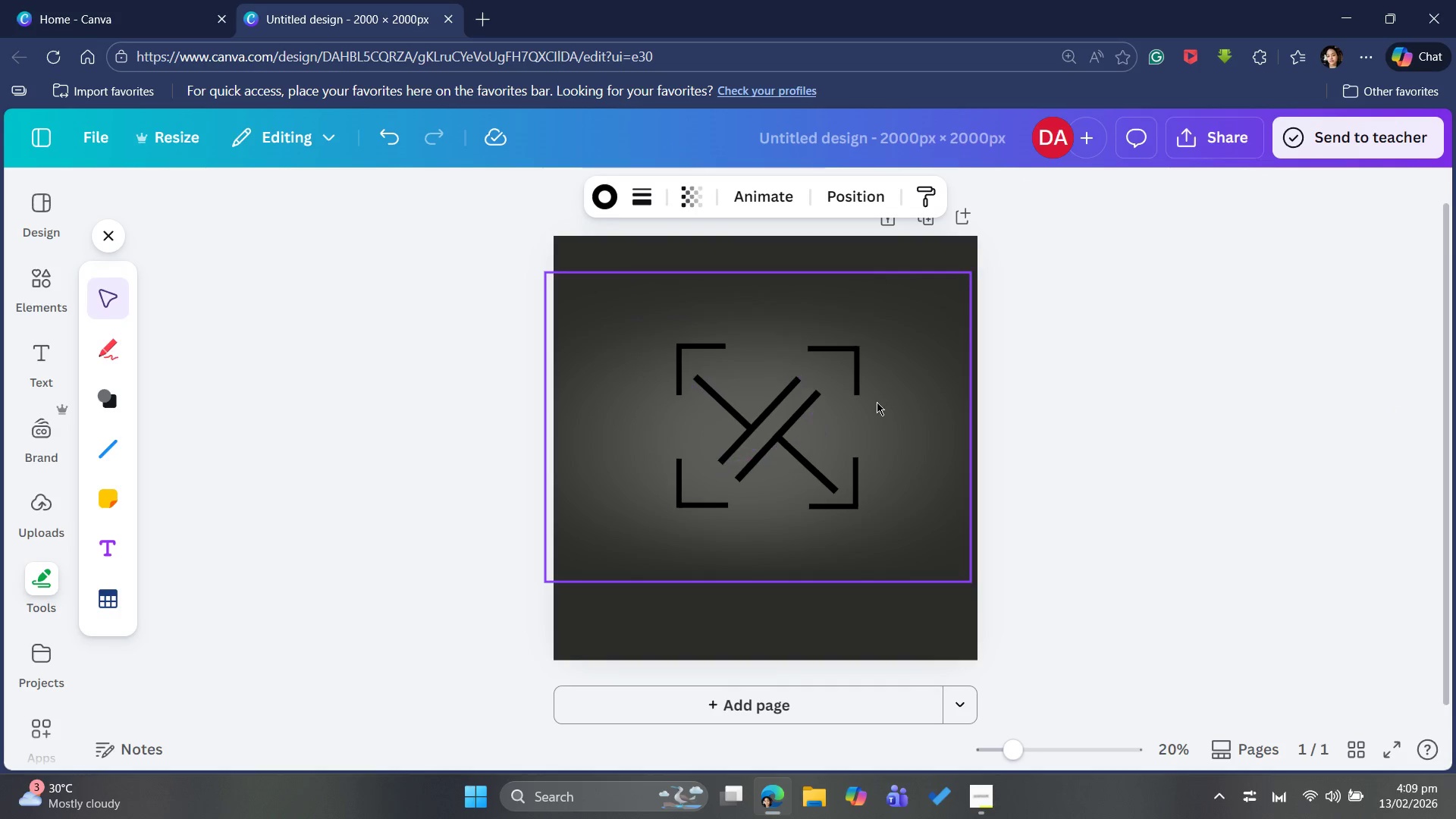 
hold_key(key=ArrowUp, duration=1.5)
 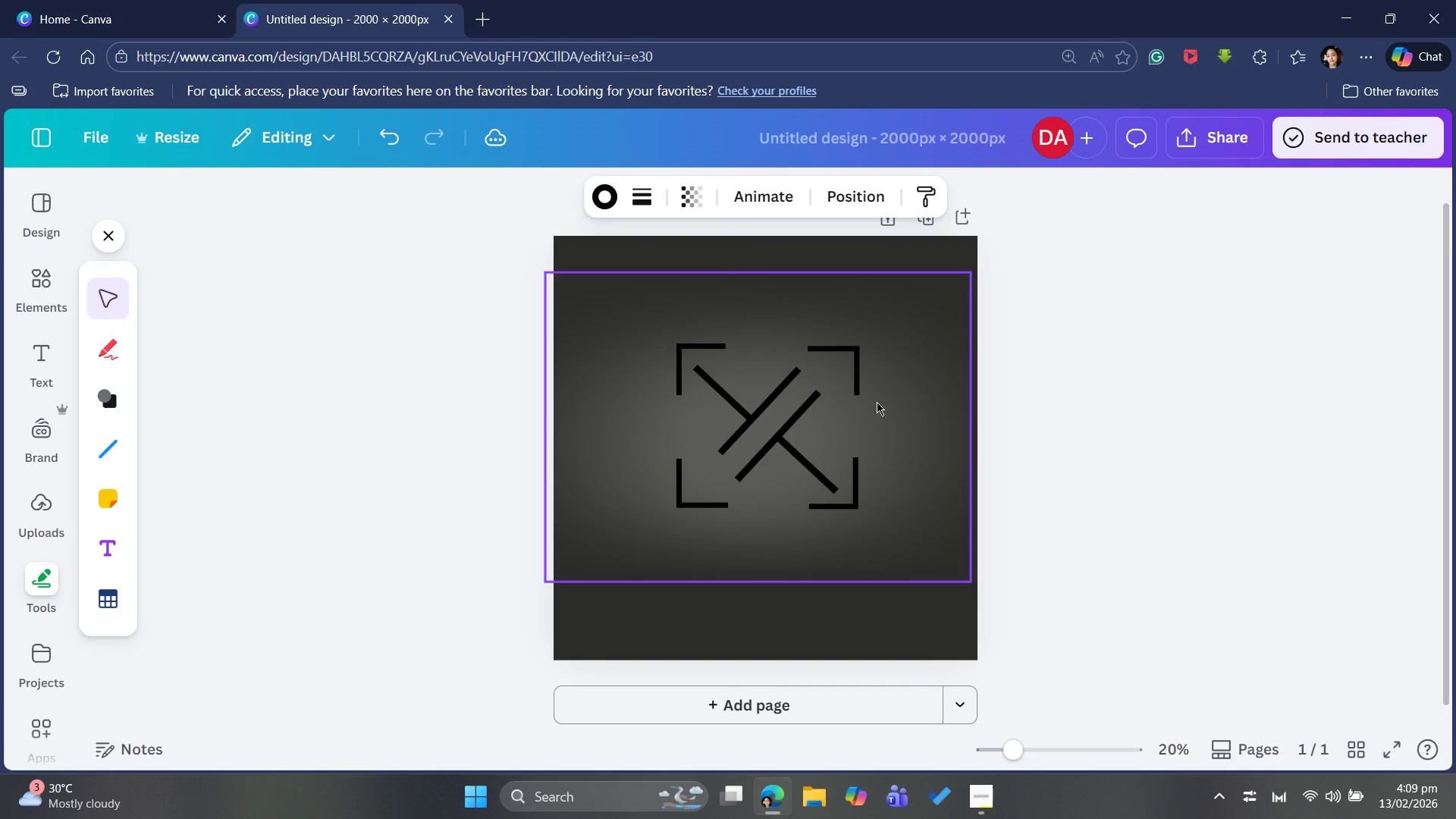 
hold_key(key=ArrowUp, duration=0.39)
 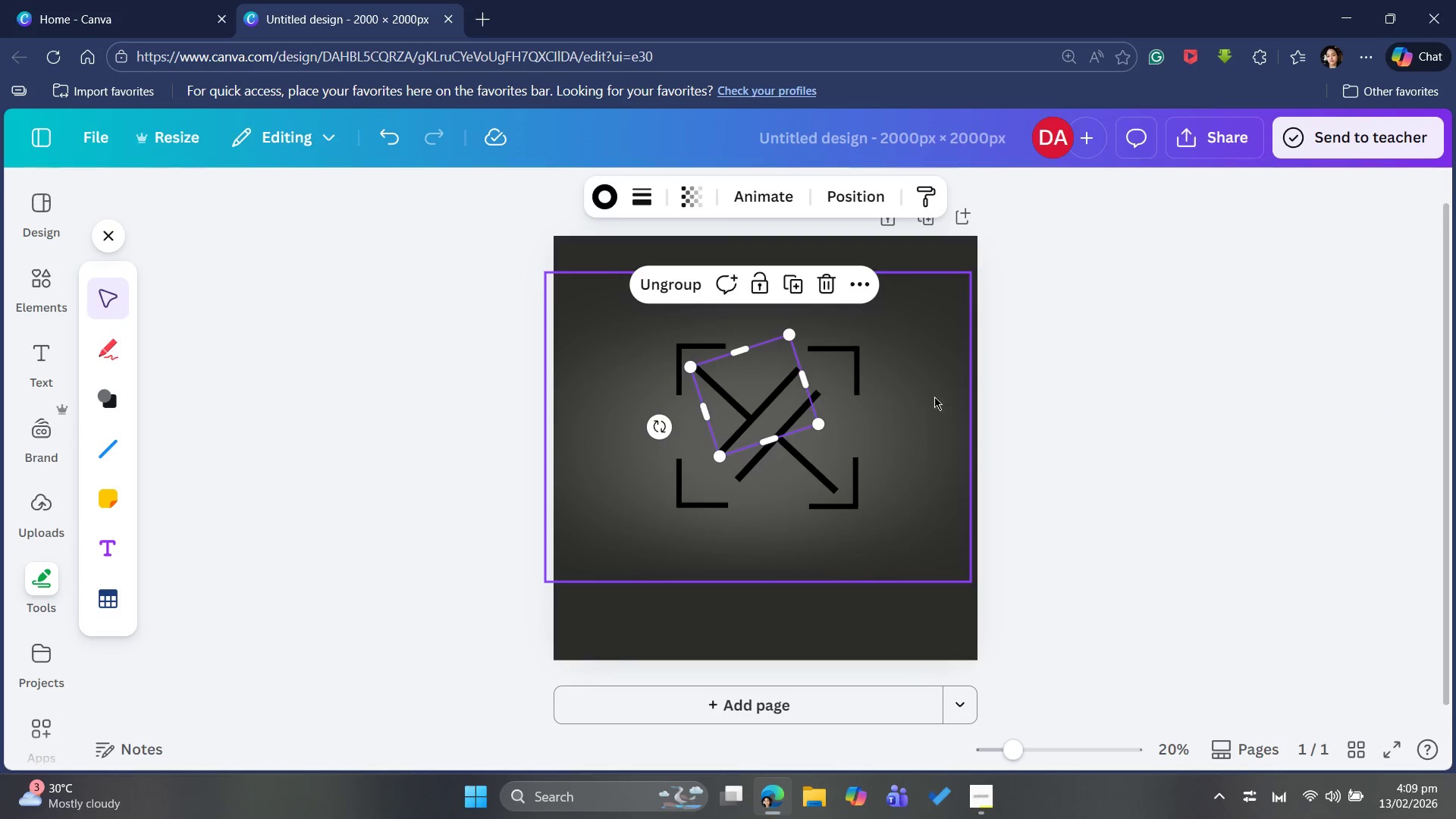 
hold_key(key=ArrowRight, duration=0.84)
 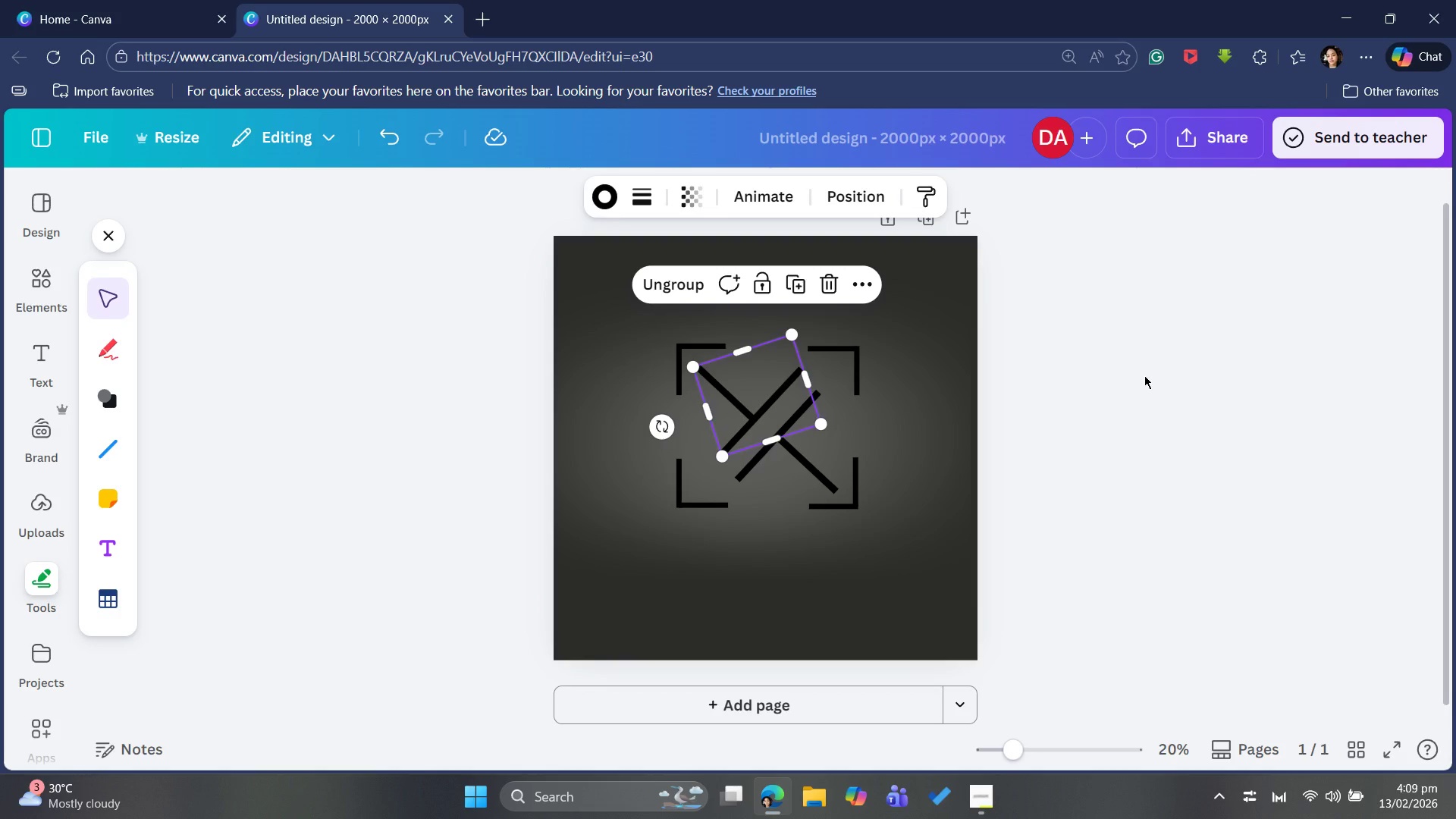 
left_click([1227, 366])
 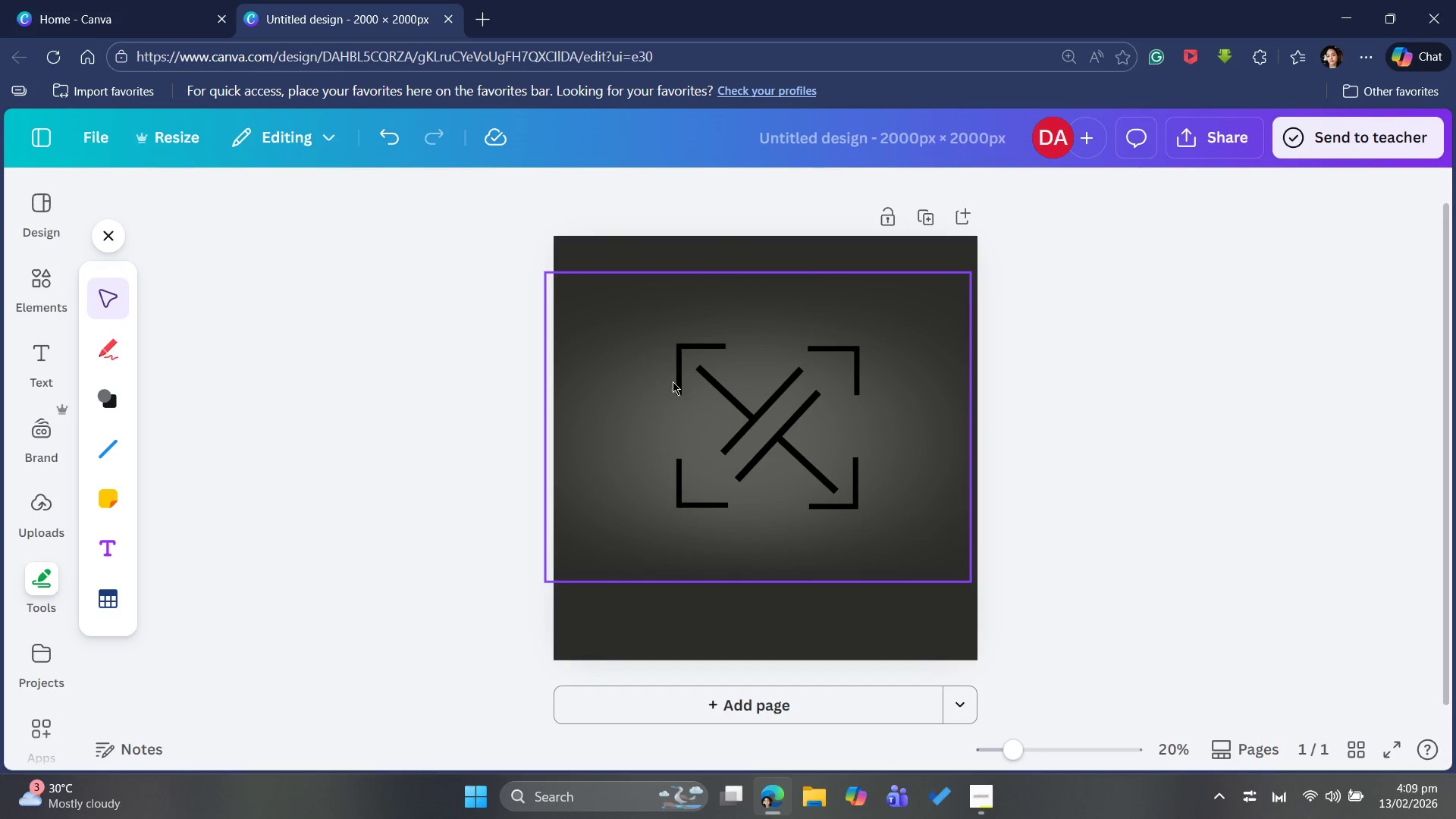 
left_click([728, 390])
 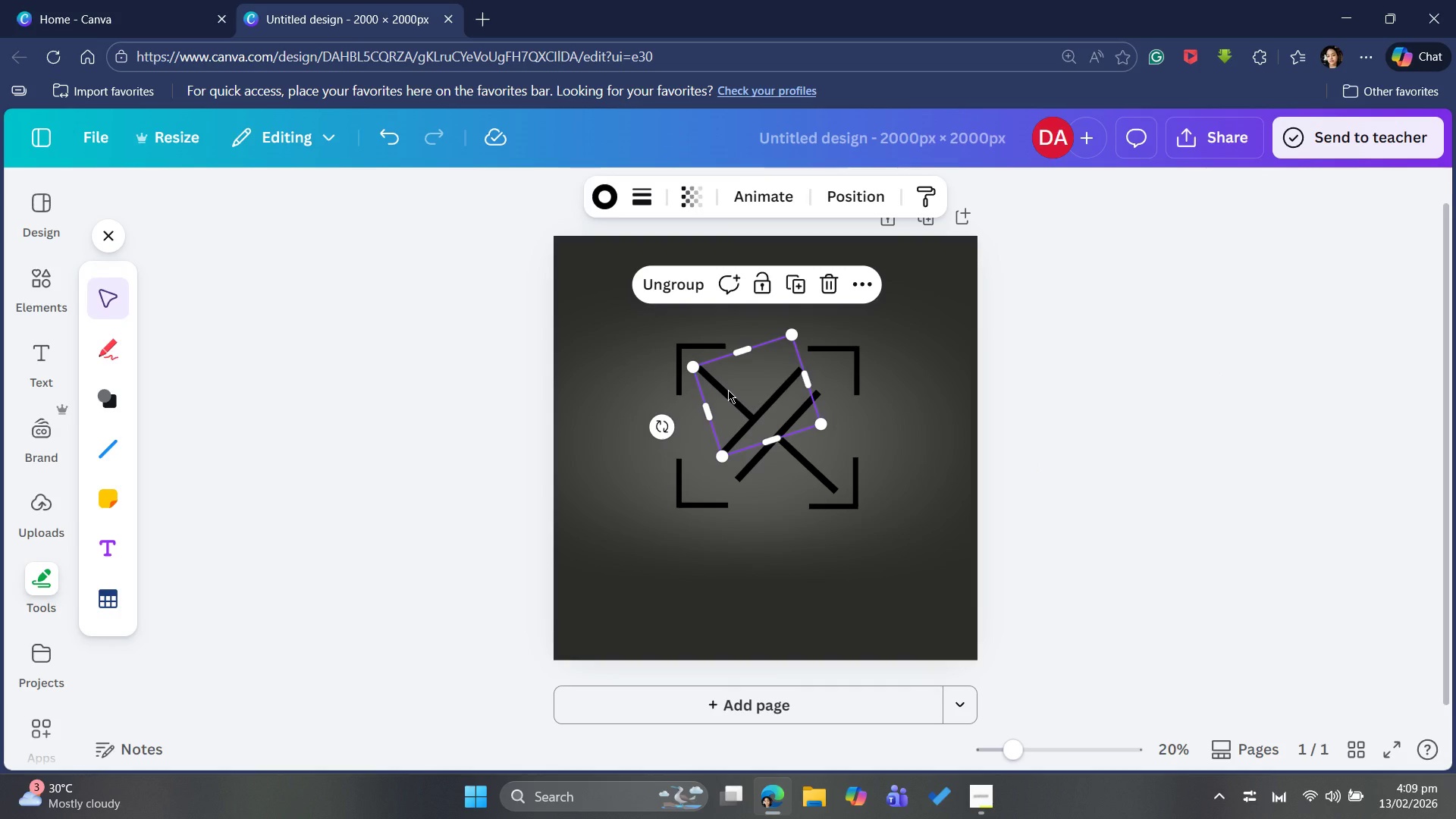 
hold_key(key=ArrowDown, duration=1.23)
 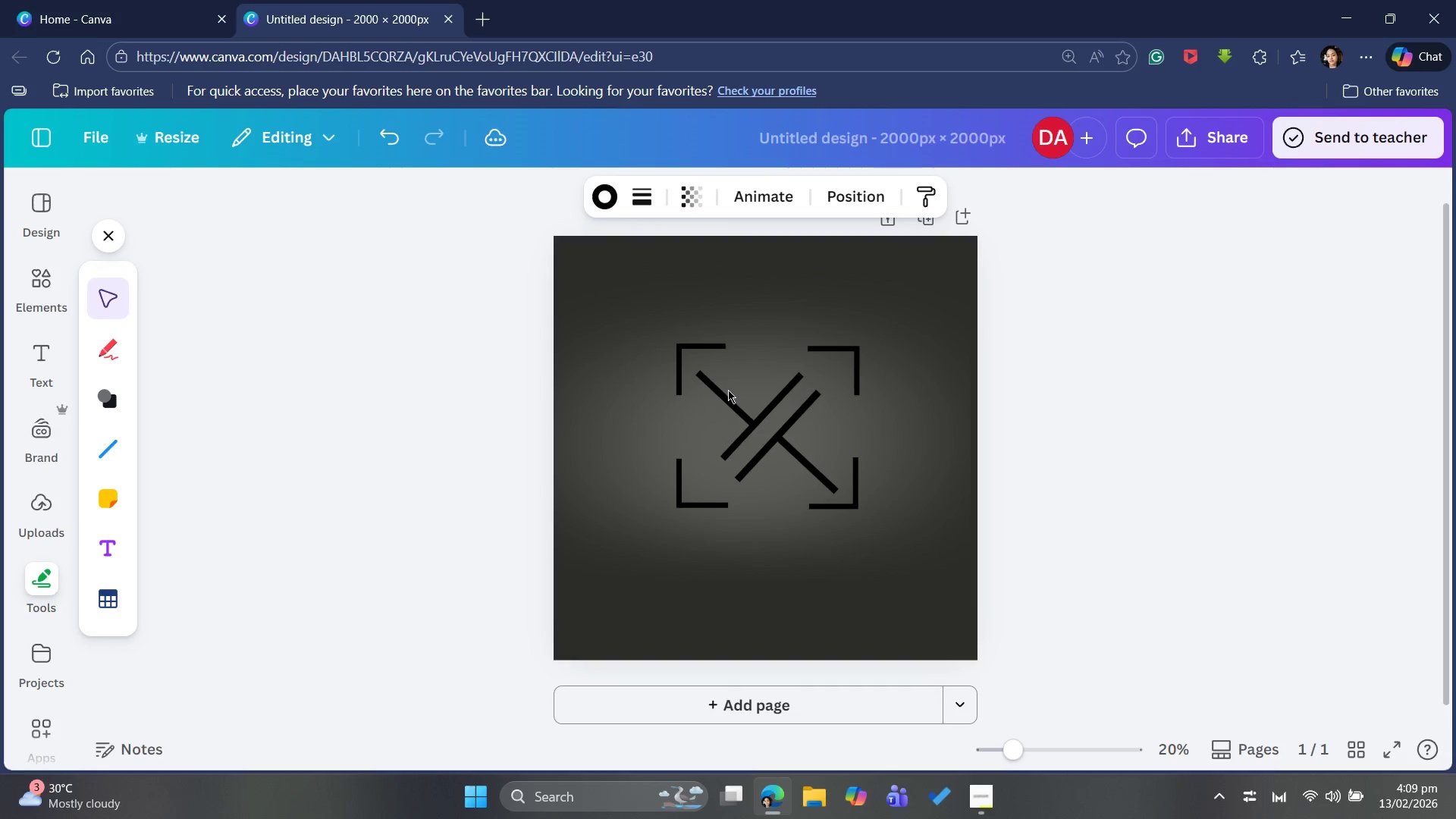 
hold_key(key=ArrowDown, duration=0.95)
 